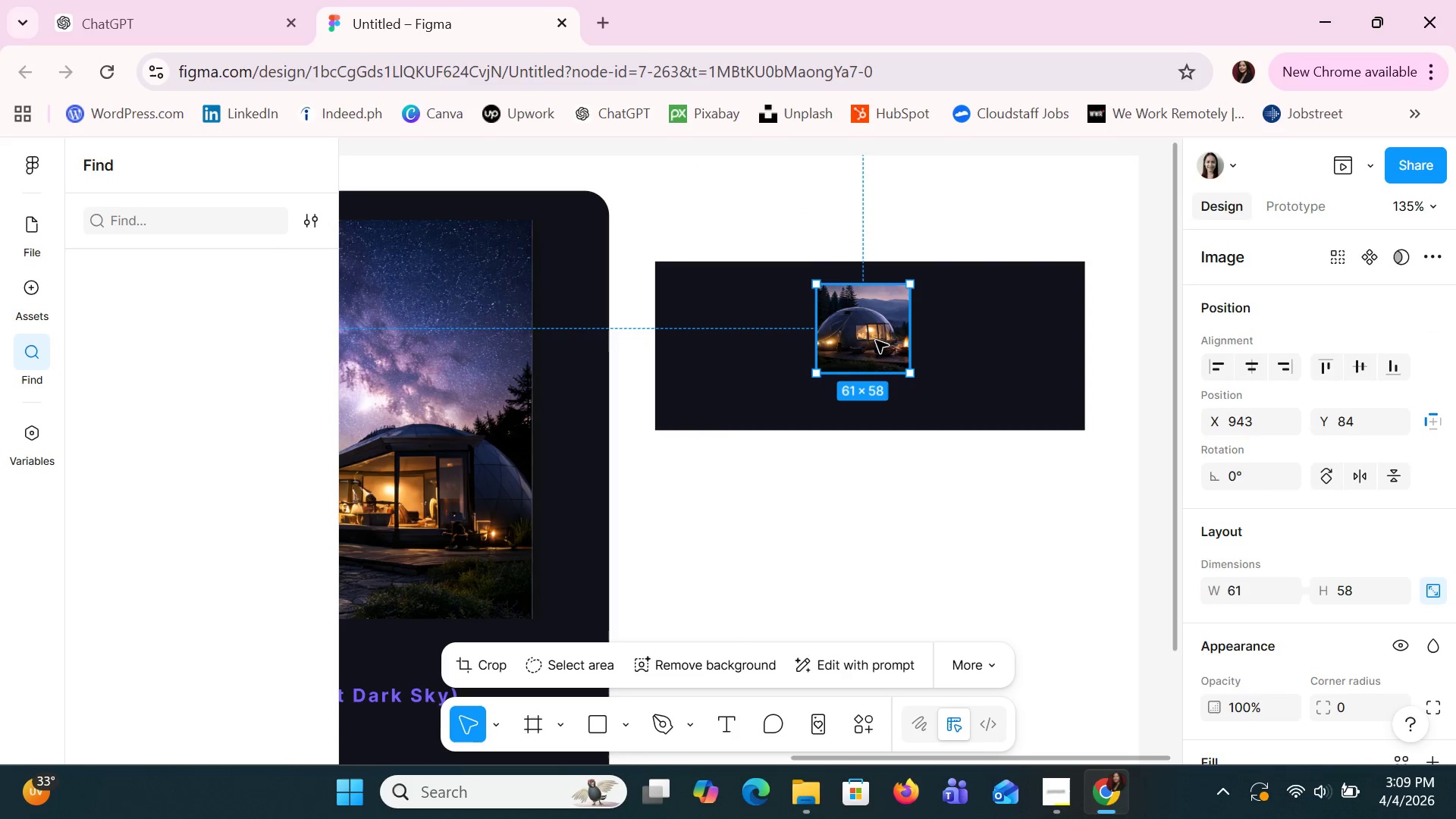 
key(Control+Y)
 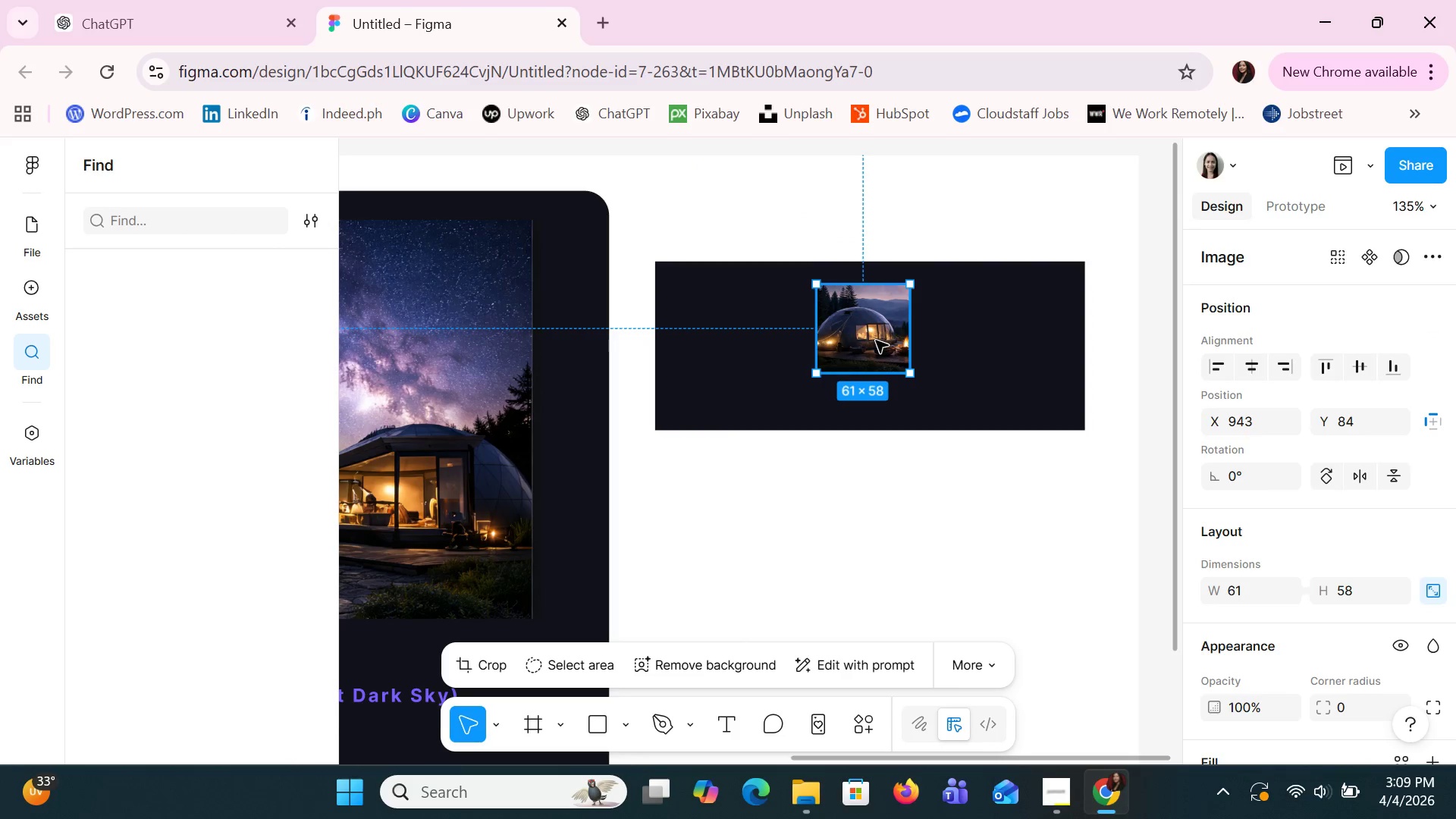 
key(Control+Y)
 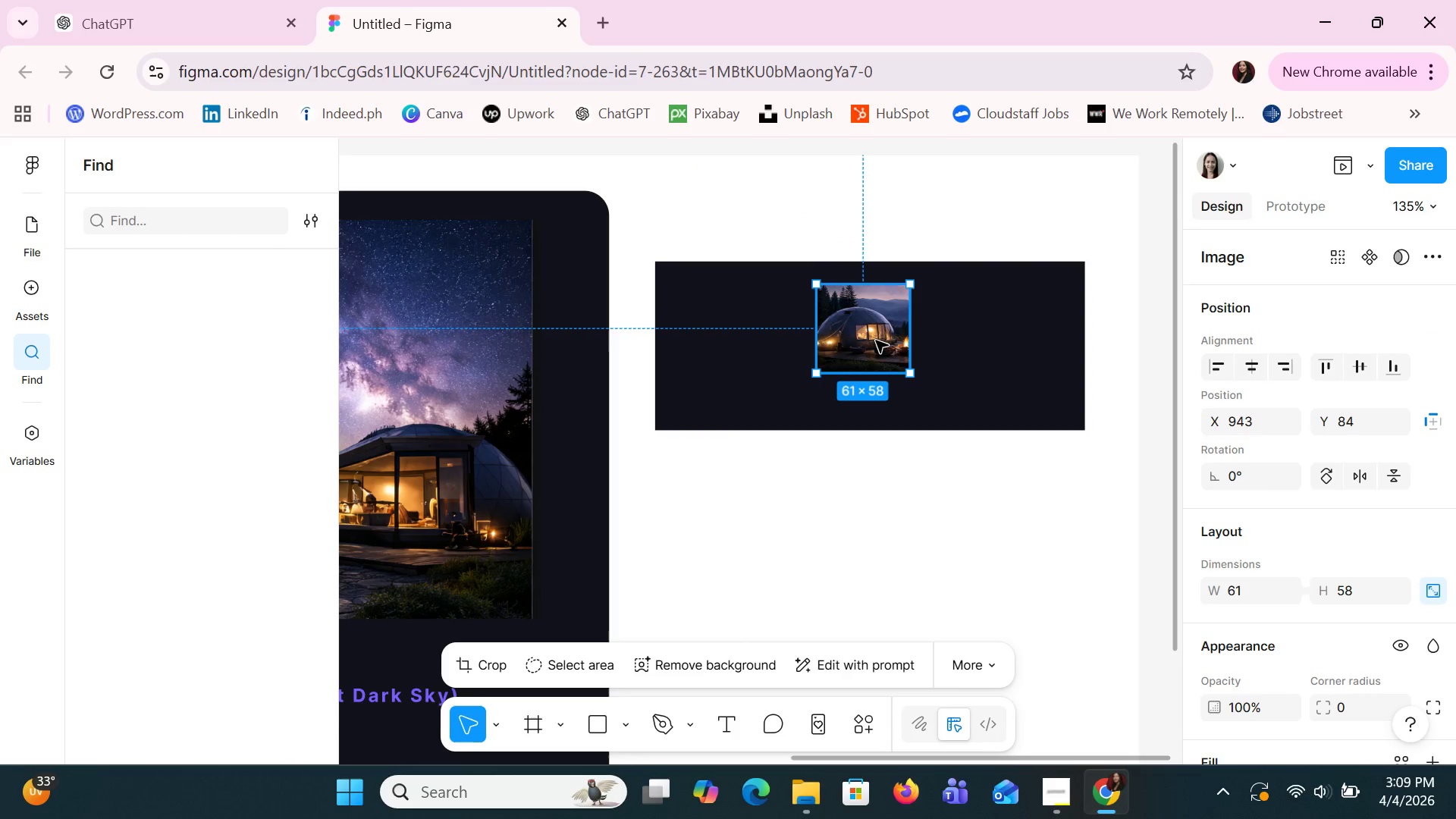 
key(Control+Y)
 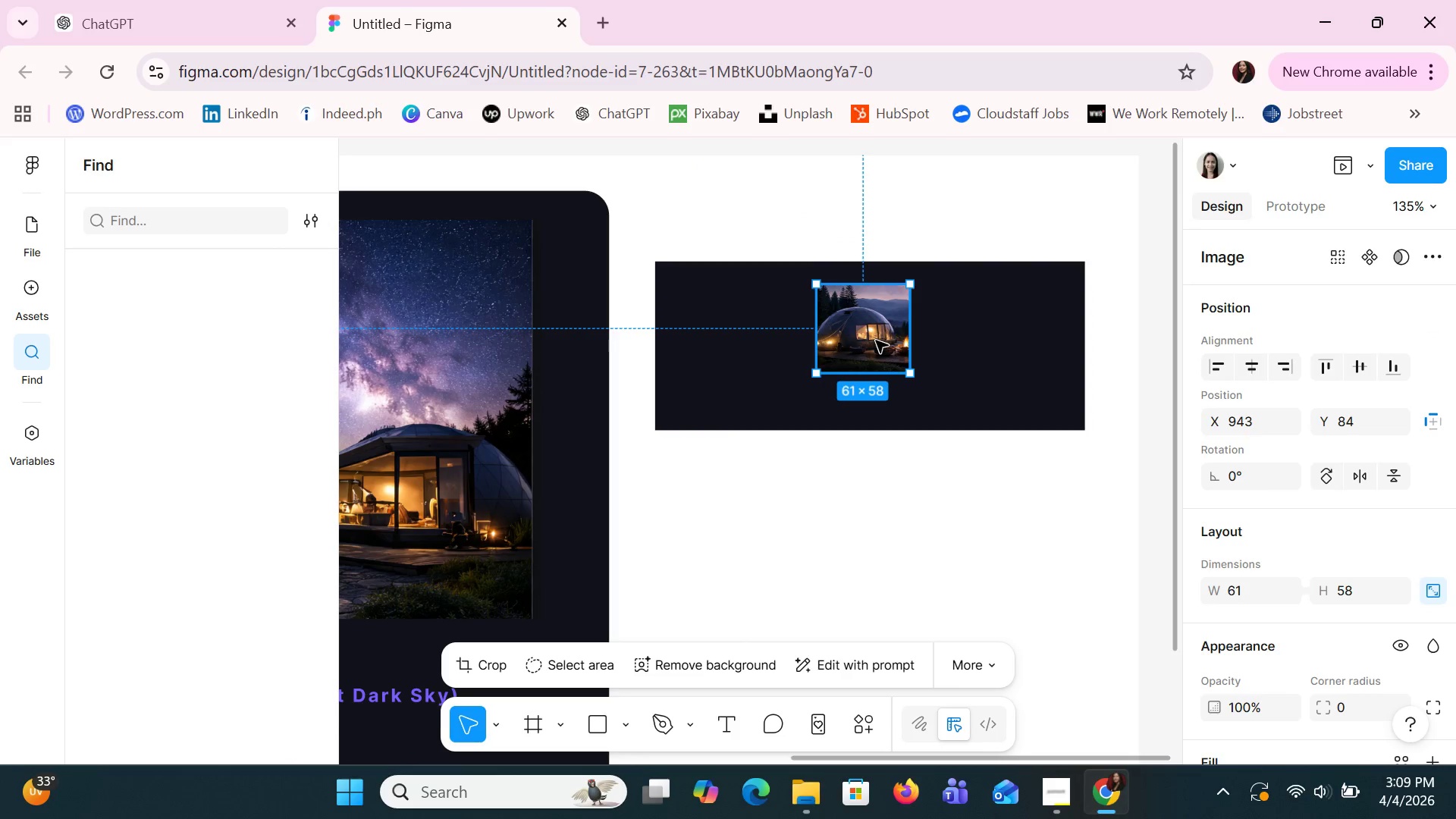 
key(Control+Y)
 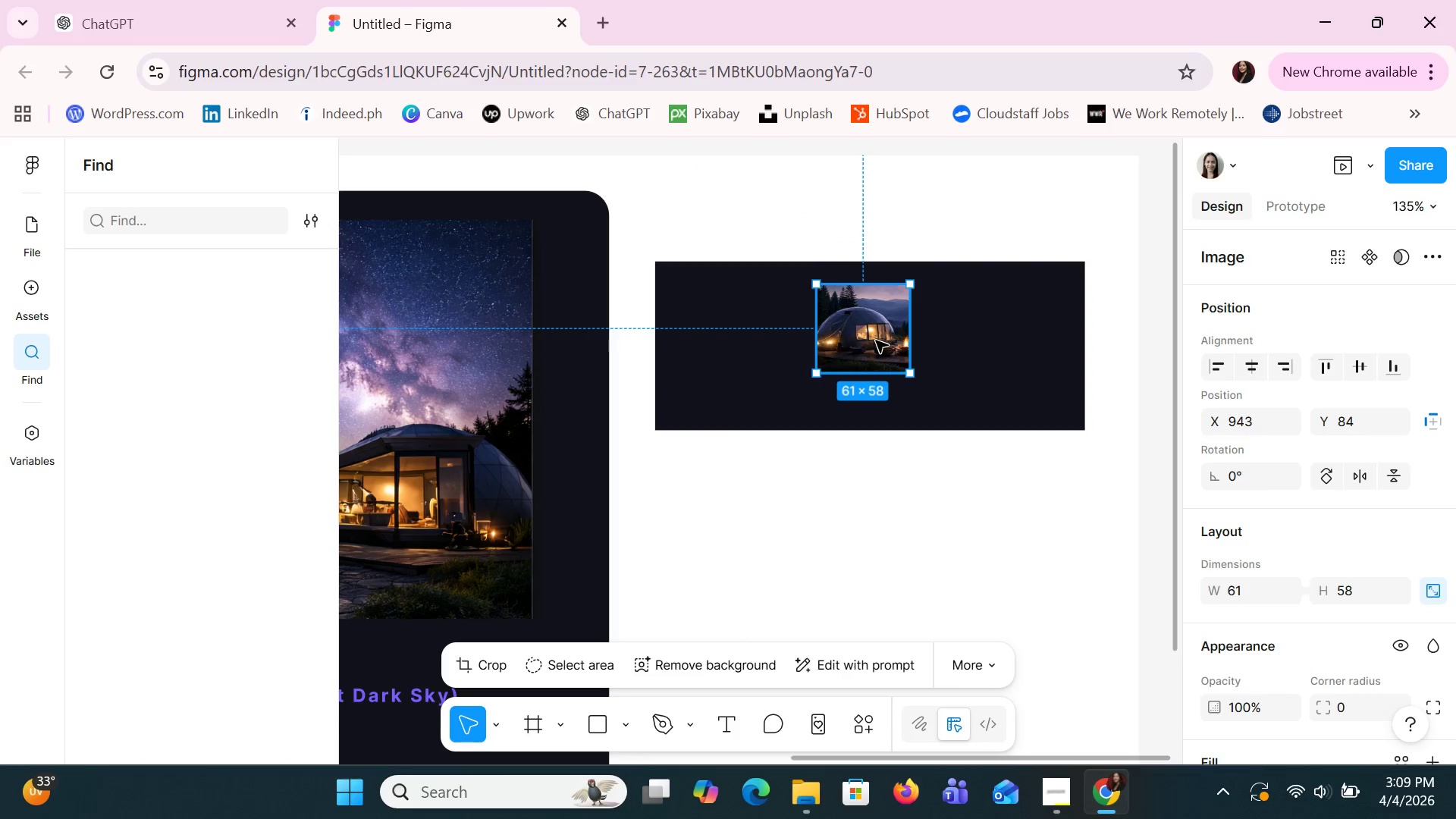 
key(Control+Y)
 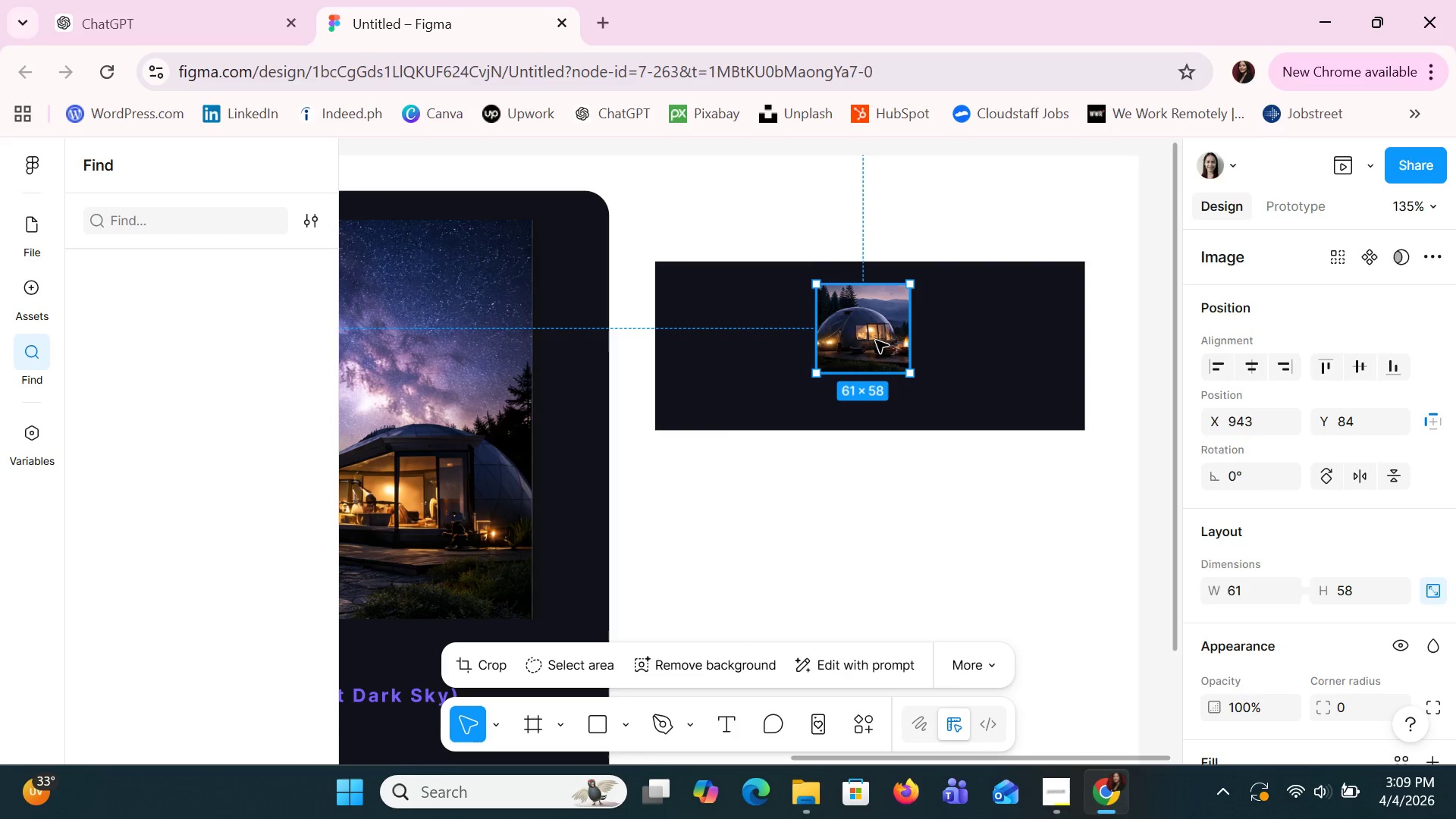 
key(Control+Y)
 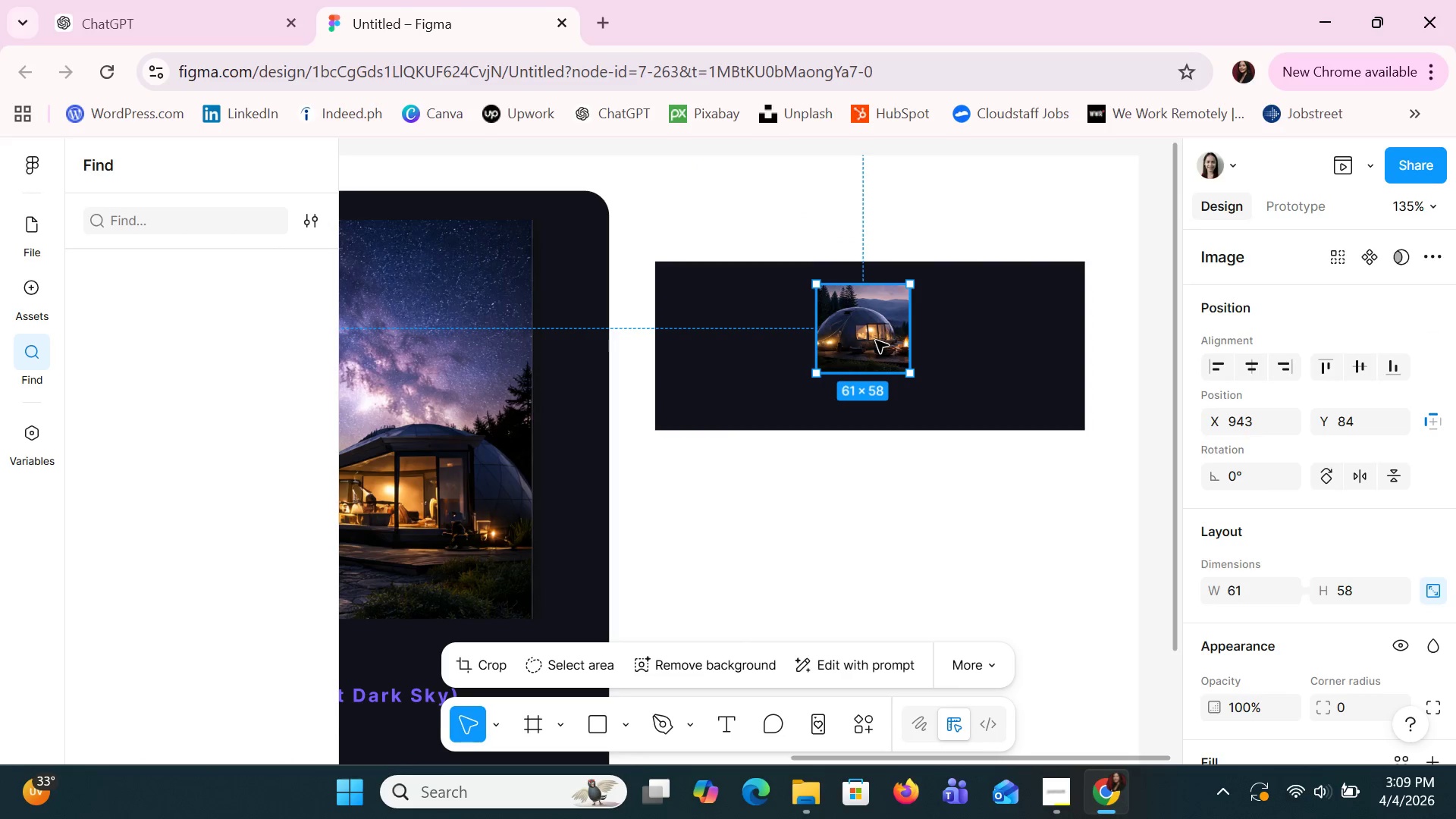 
key(Control+Y)
 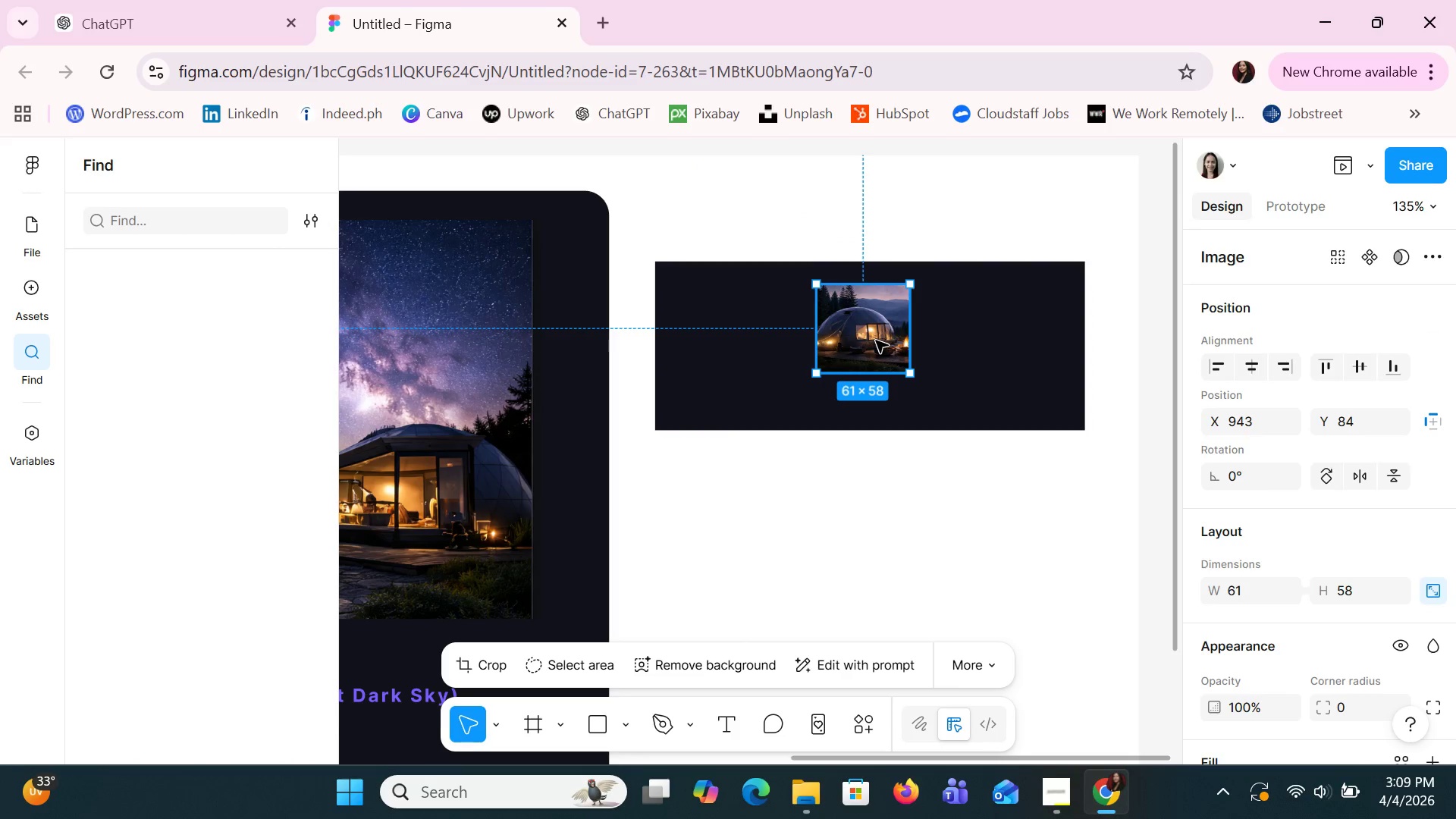 
key(Control+Y)
 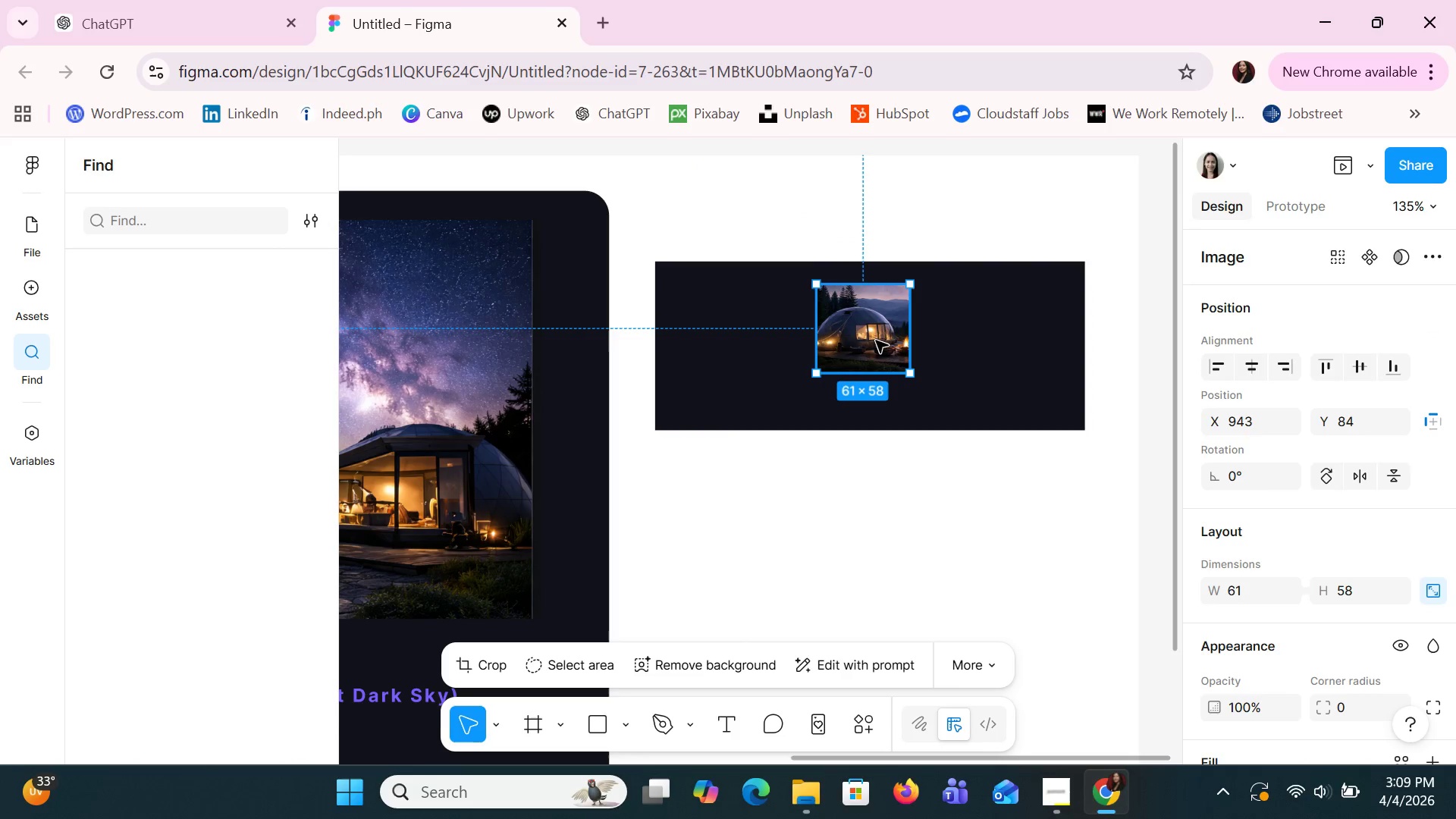 
key(Control+Y)
 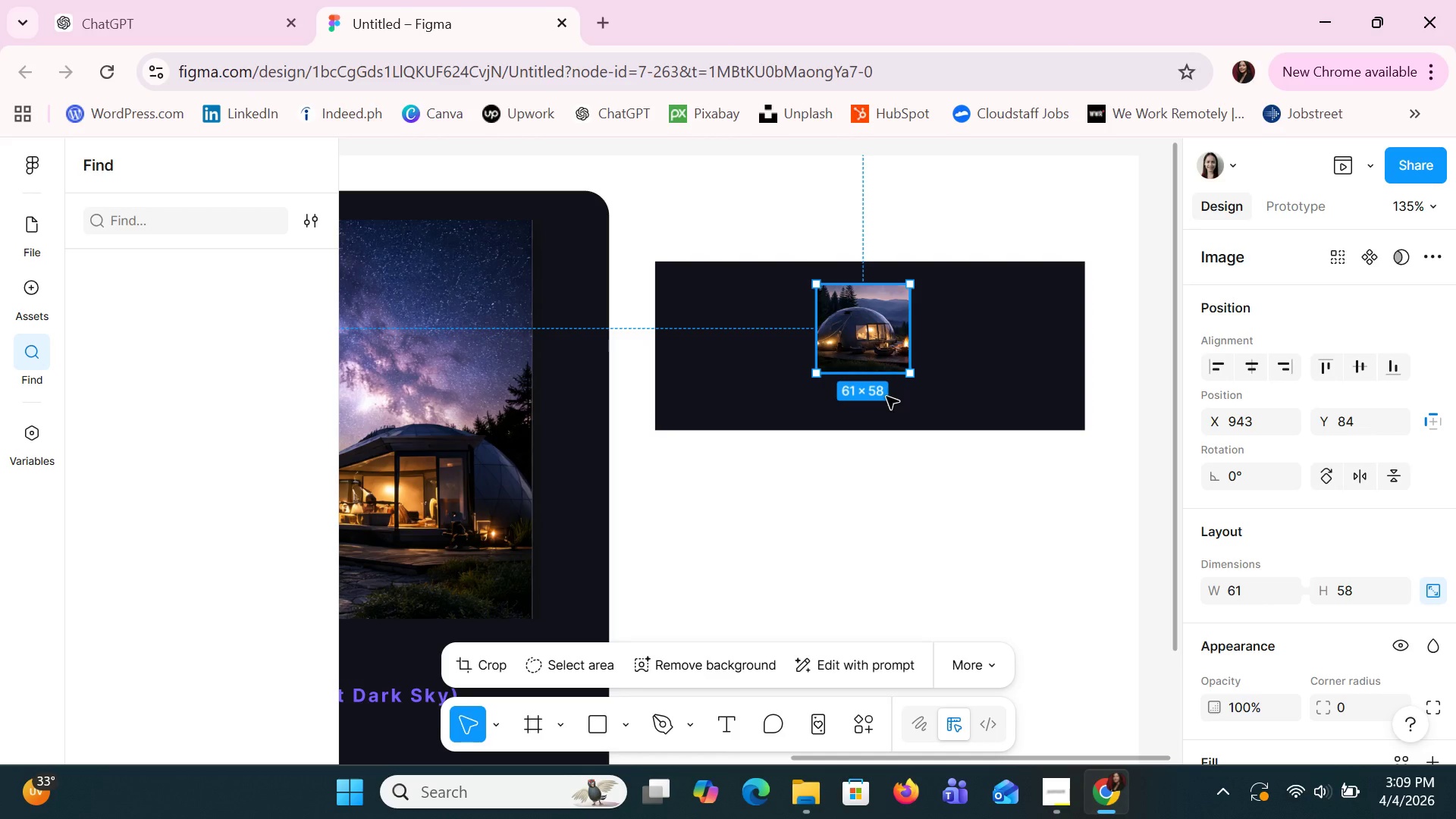 
left_click([927, 532])
 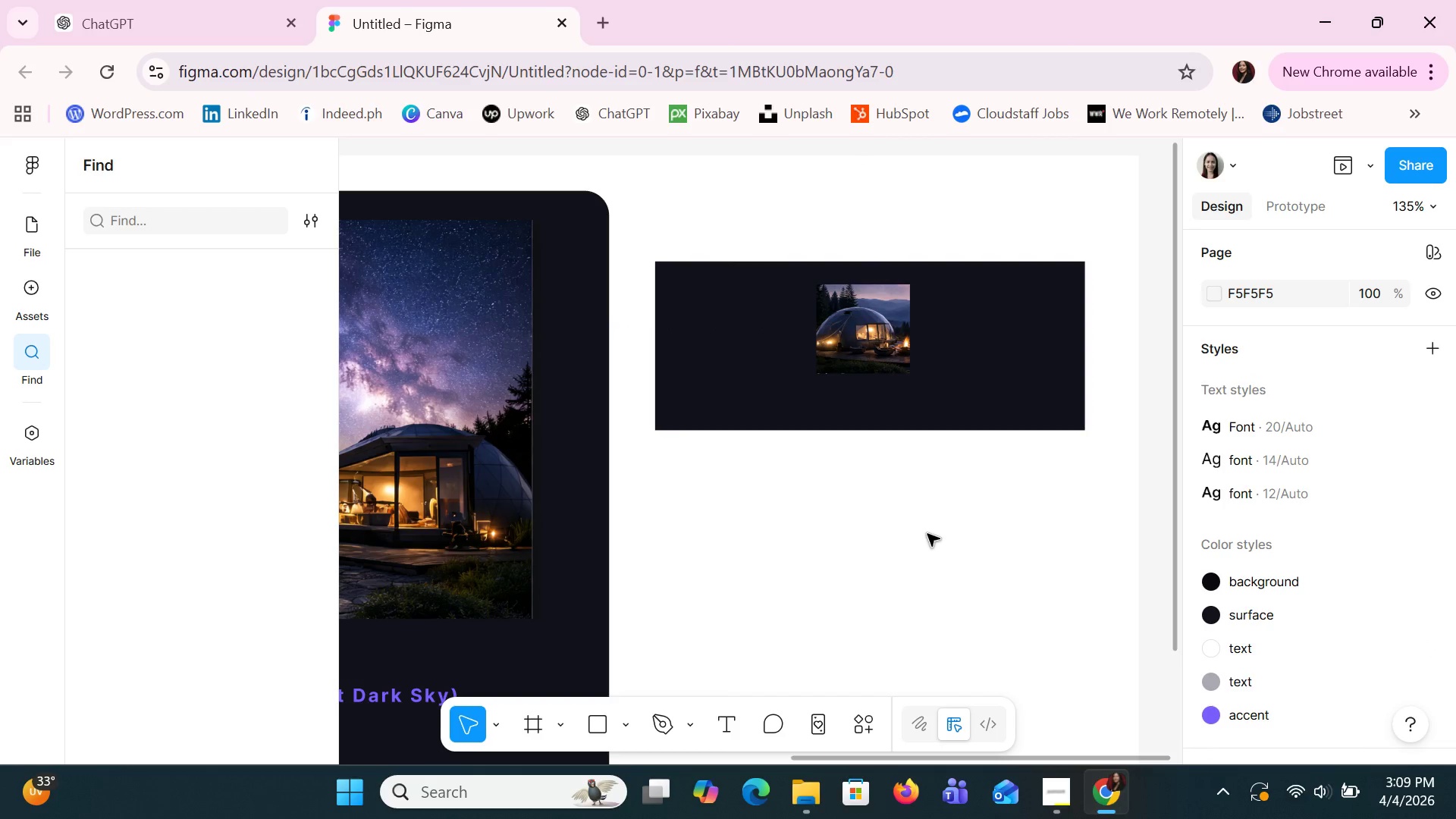 
hold_key(key=Y, duration=0.8)
 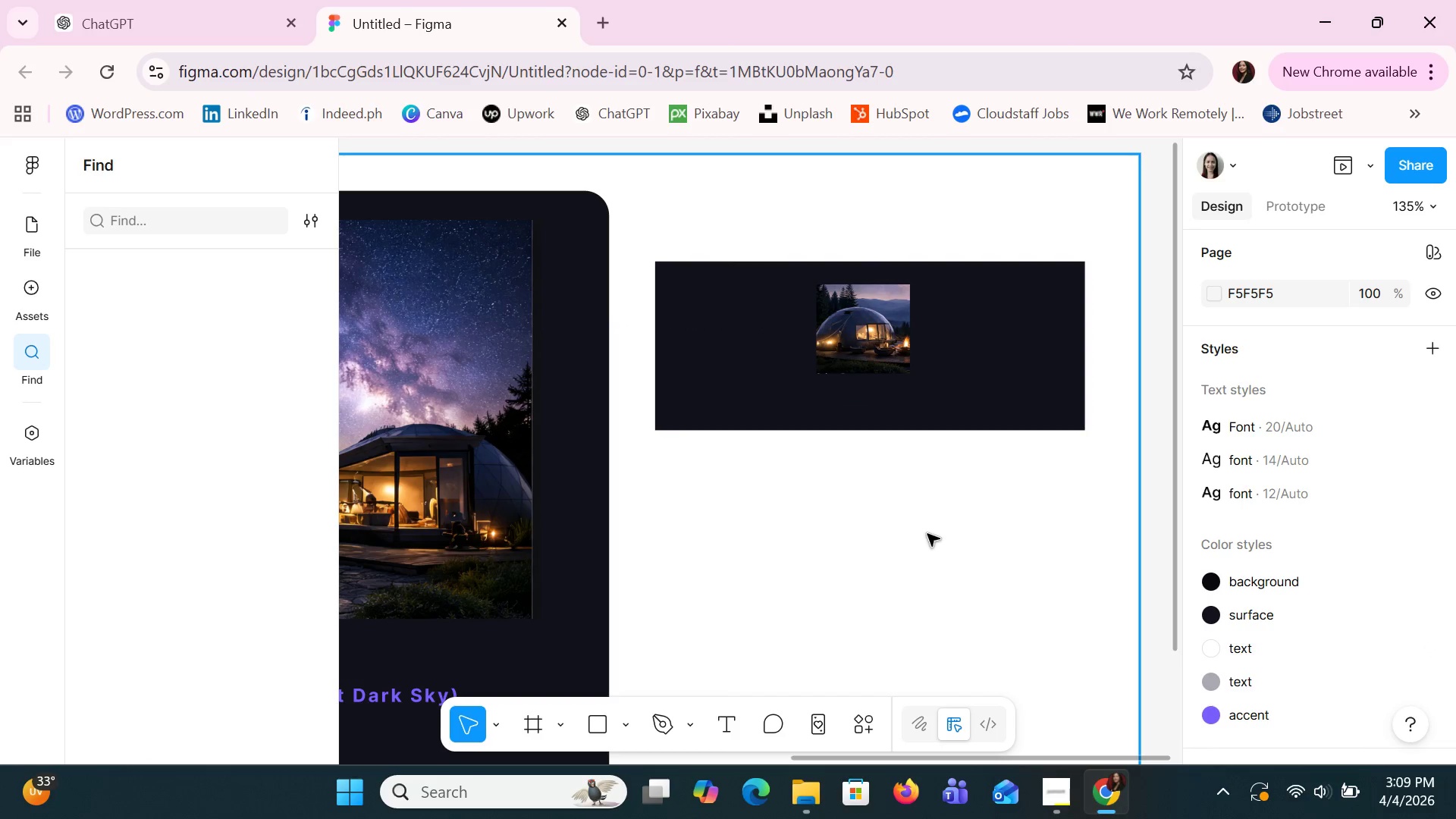 
key(Control+Y)
 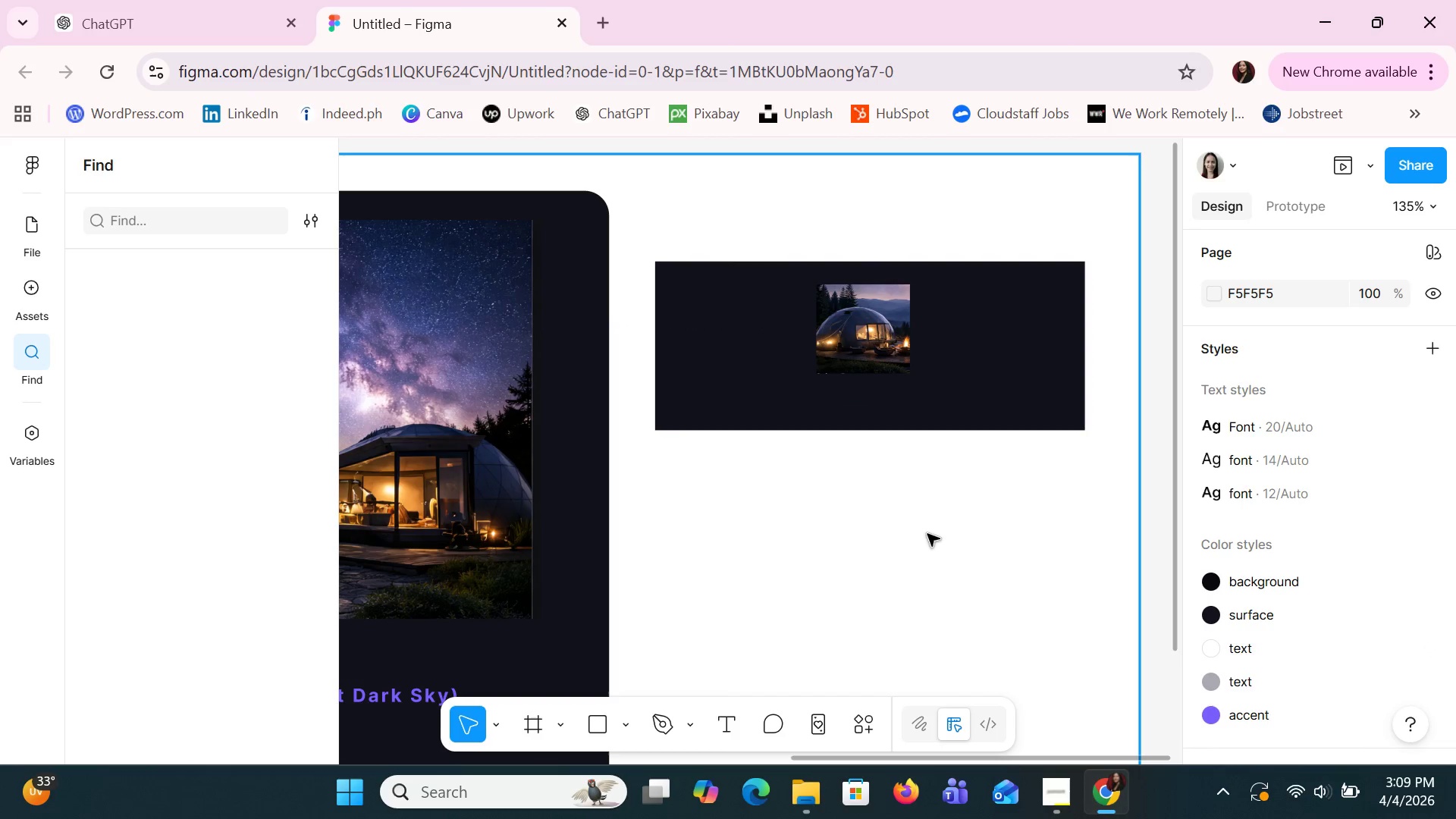 
key(Control+Y)
 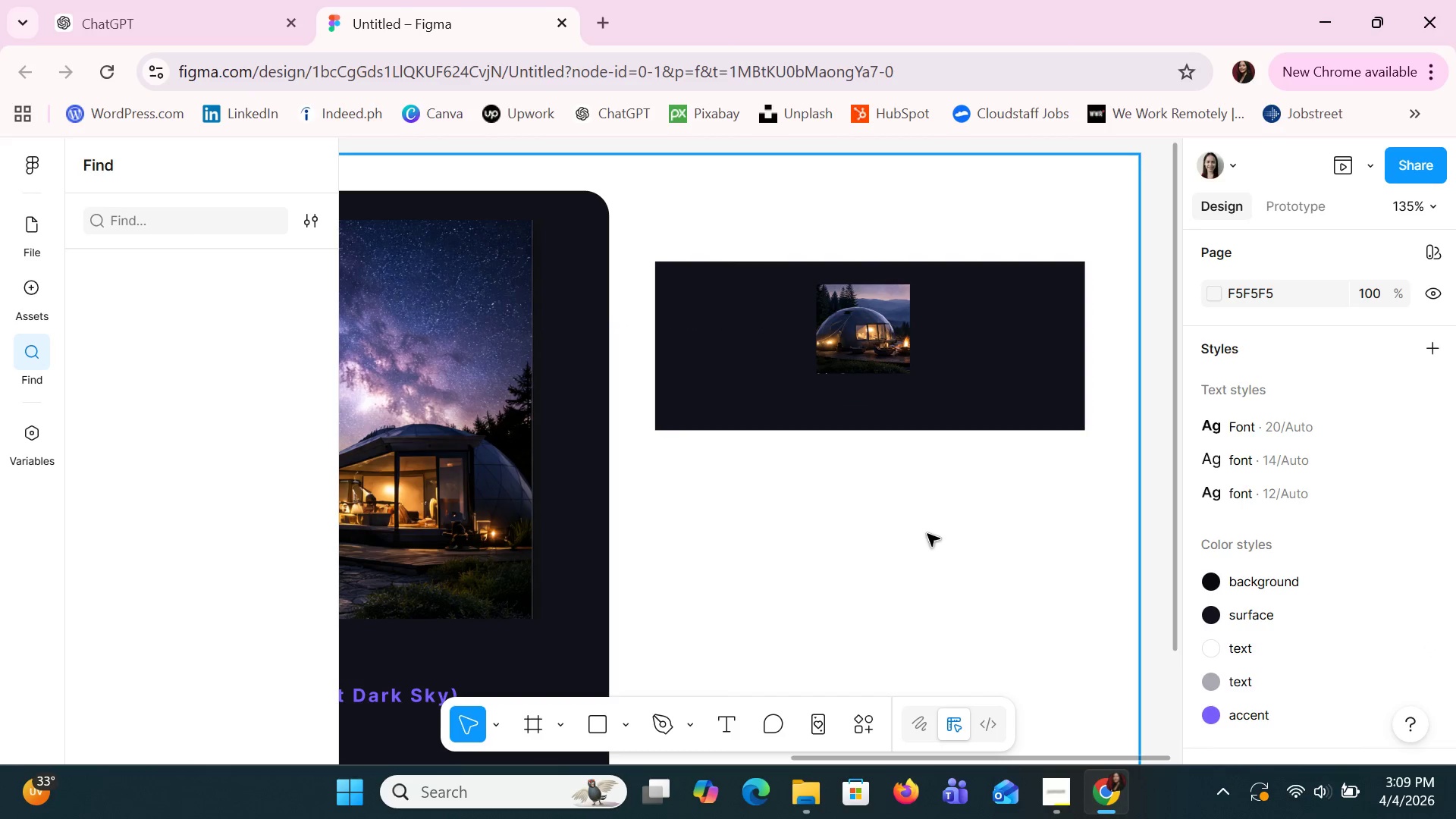 
key(Control+Y)
 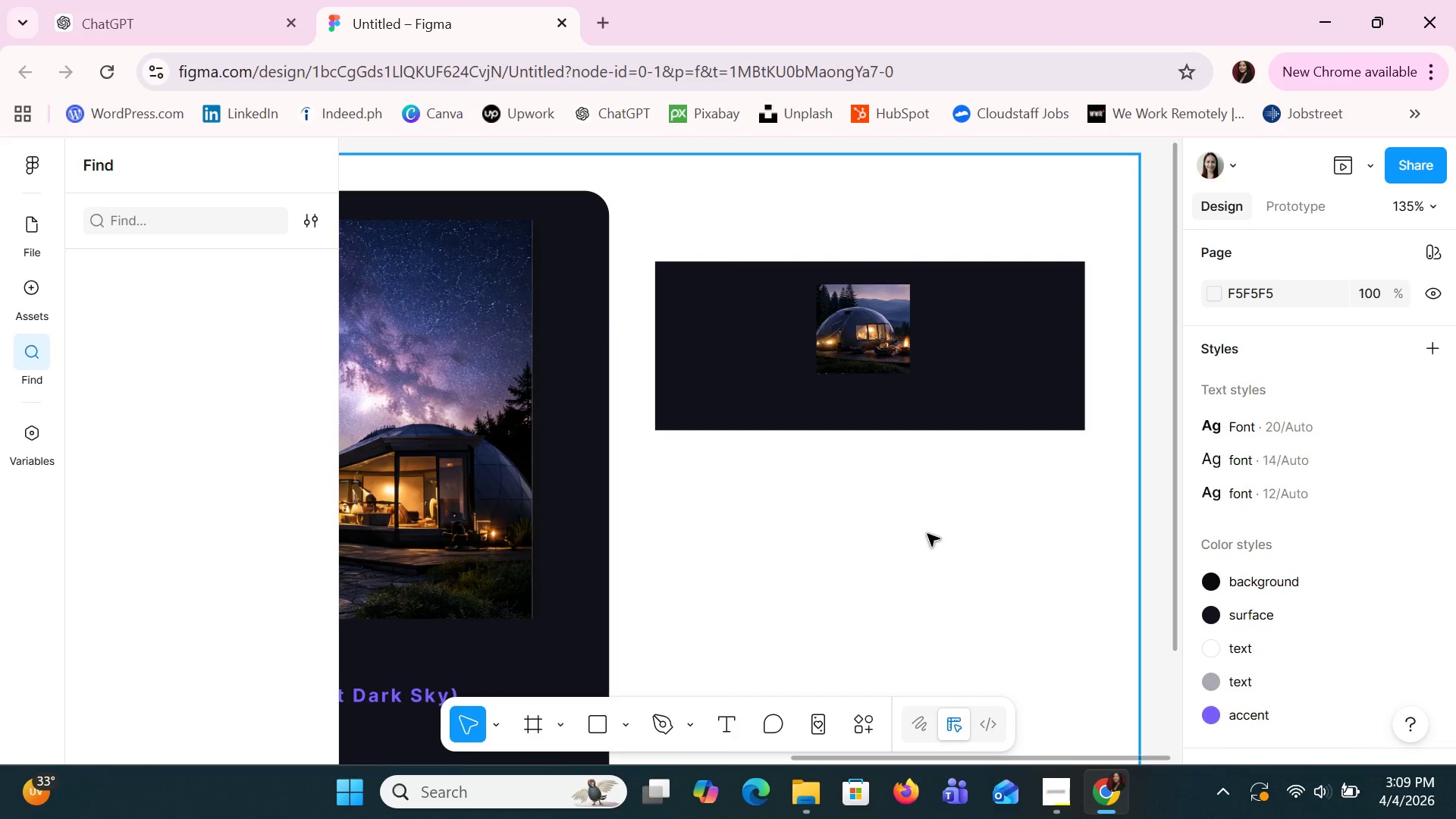 
key(Control+Y)
 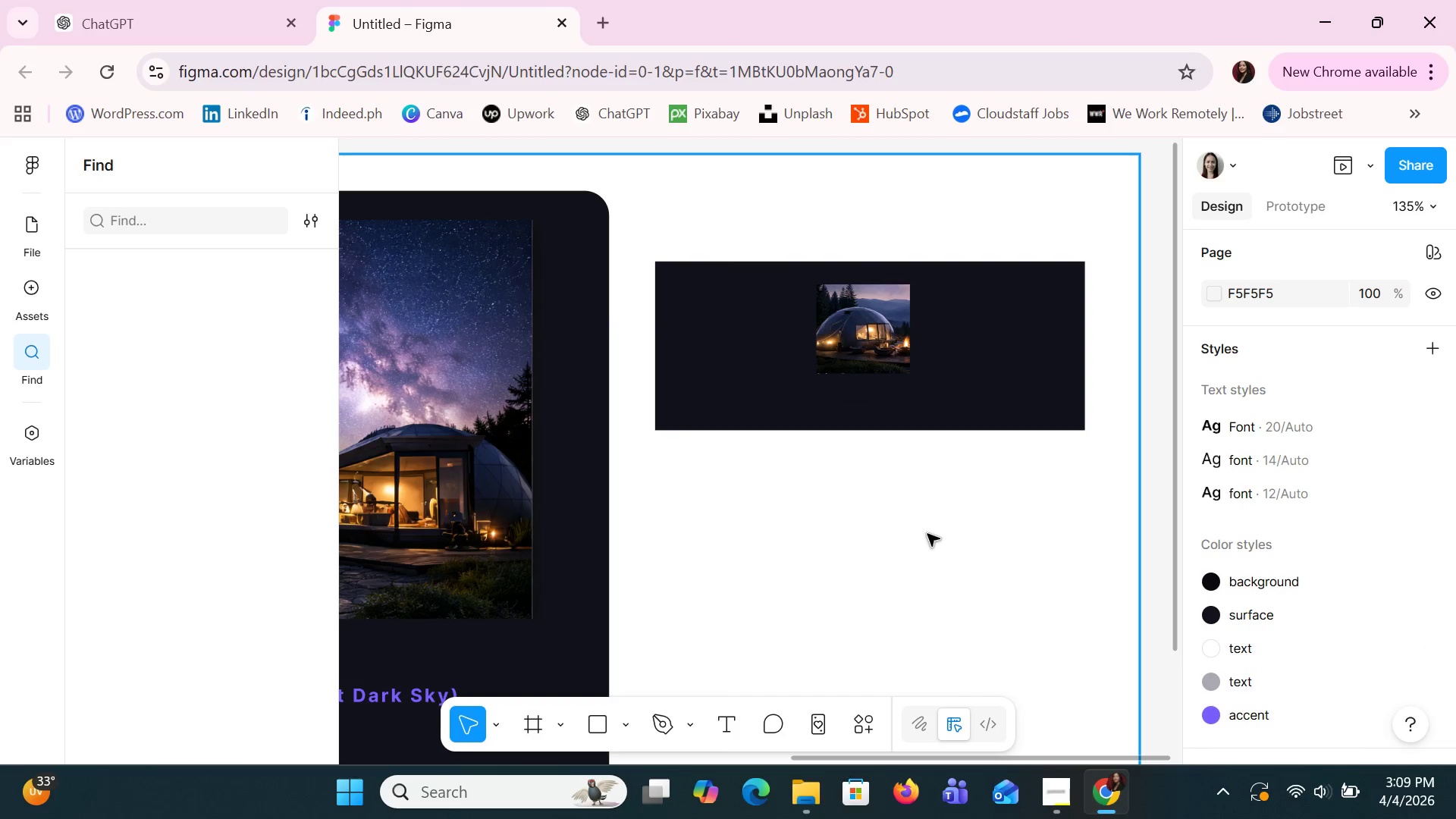 
key(Control+Y)
 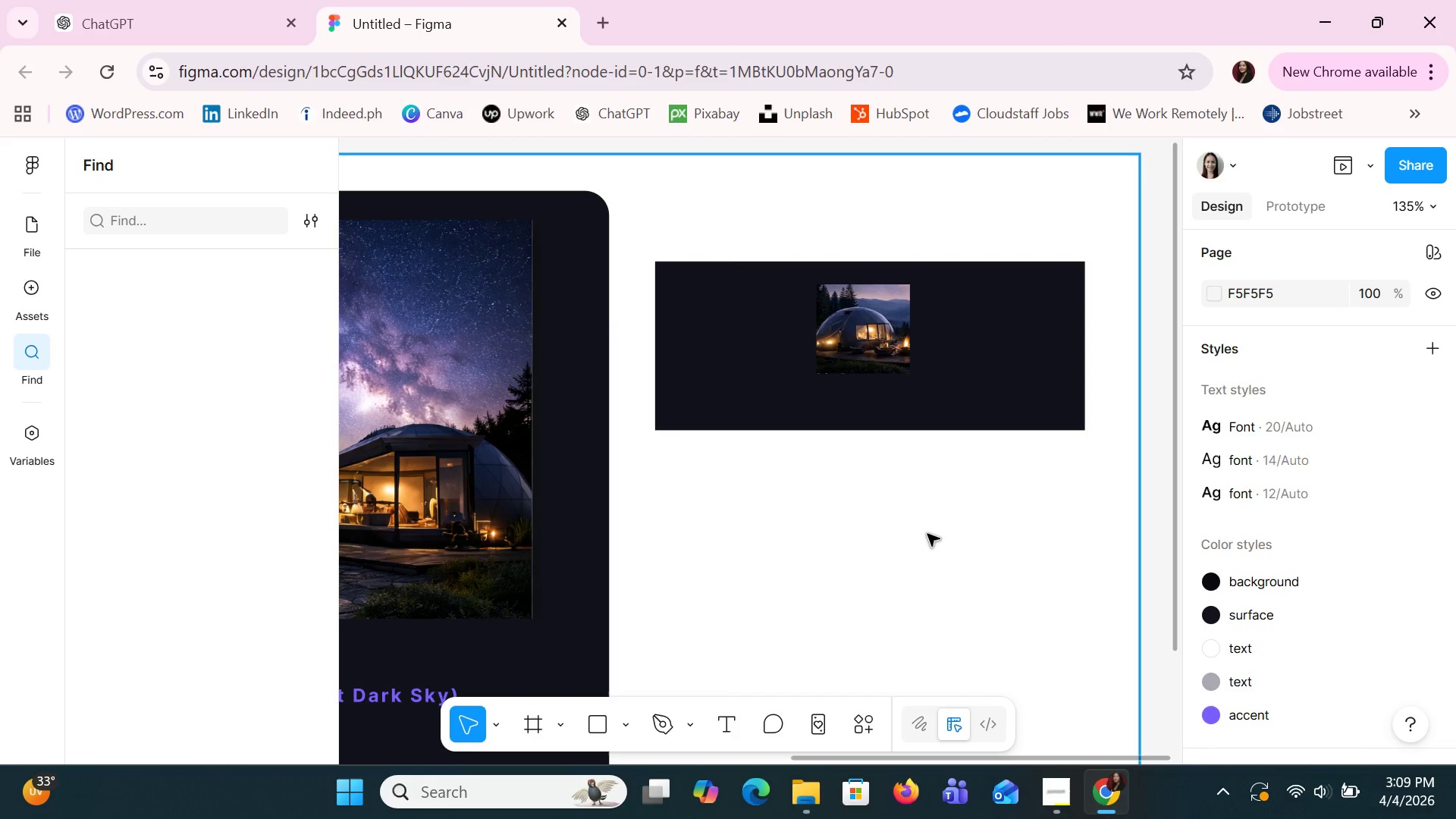 
key(Control+Y)
 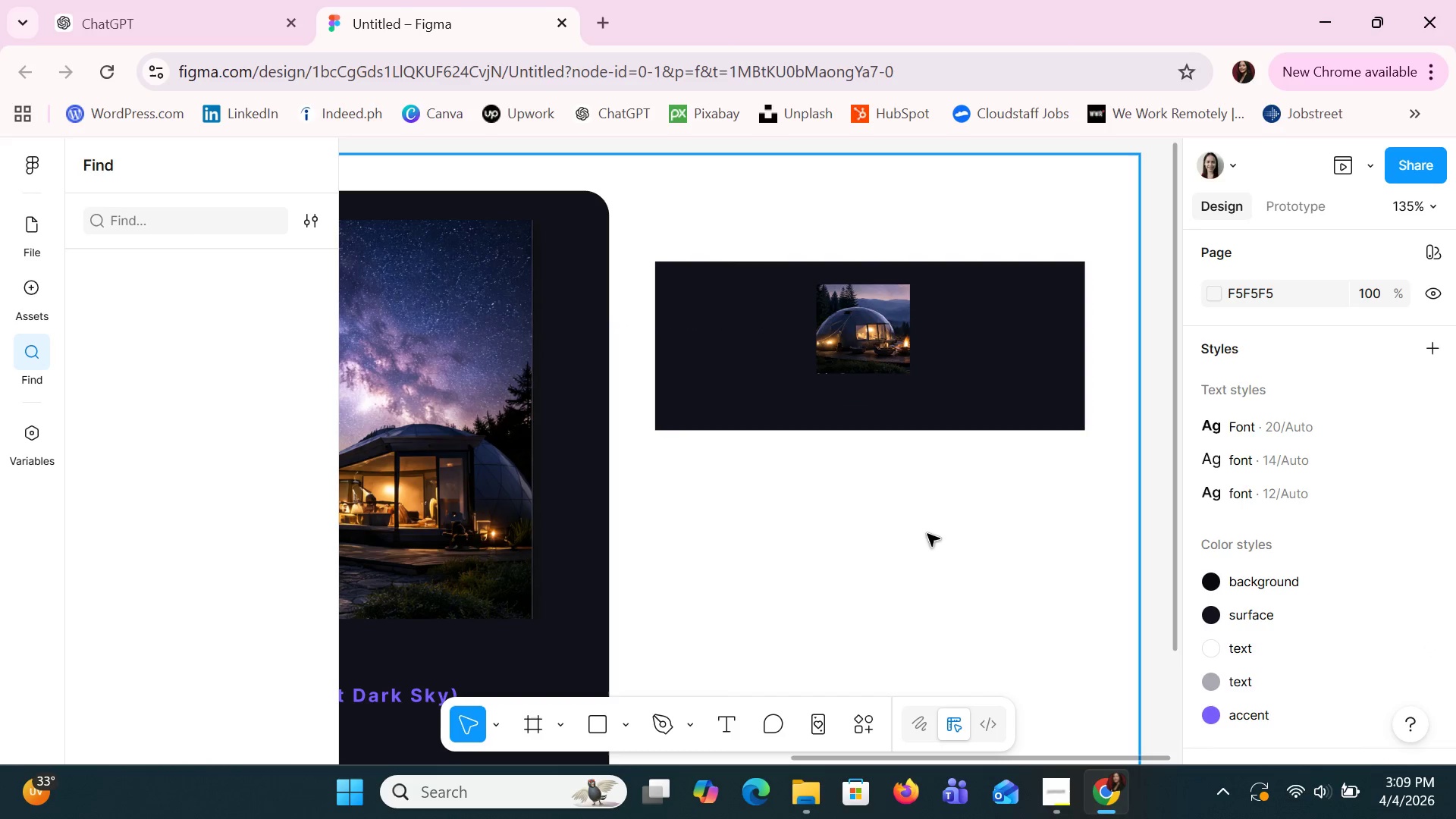 
key(Control+Y)
 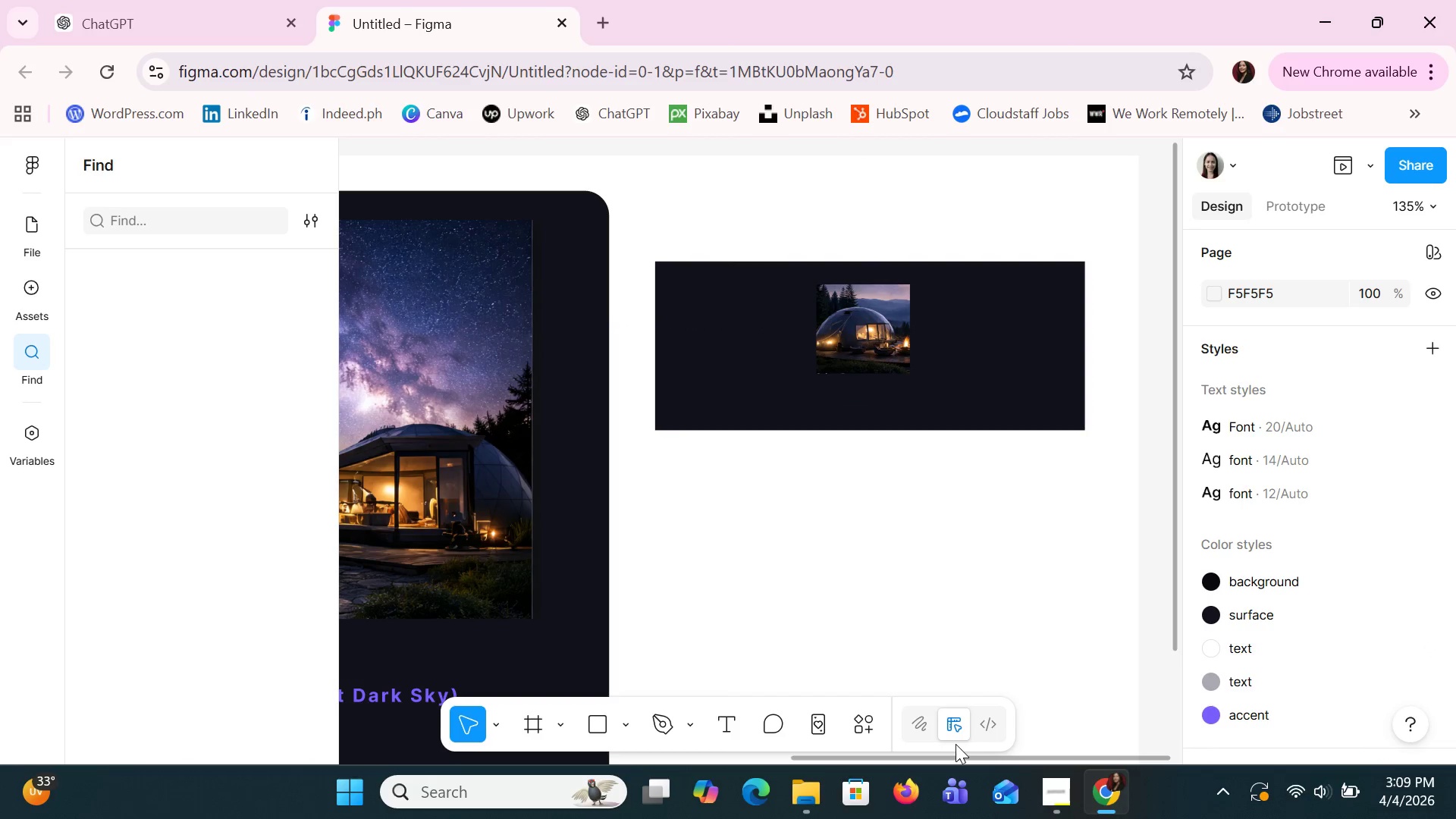 
left_click_drag(start_coordinate=[959, 753], to_coordinate=[710, 712])
 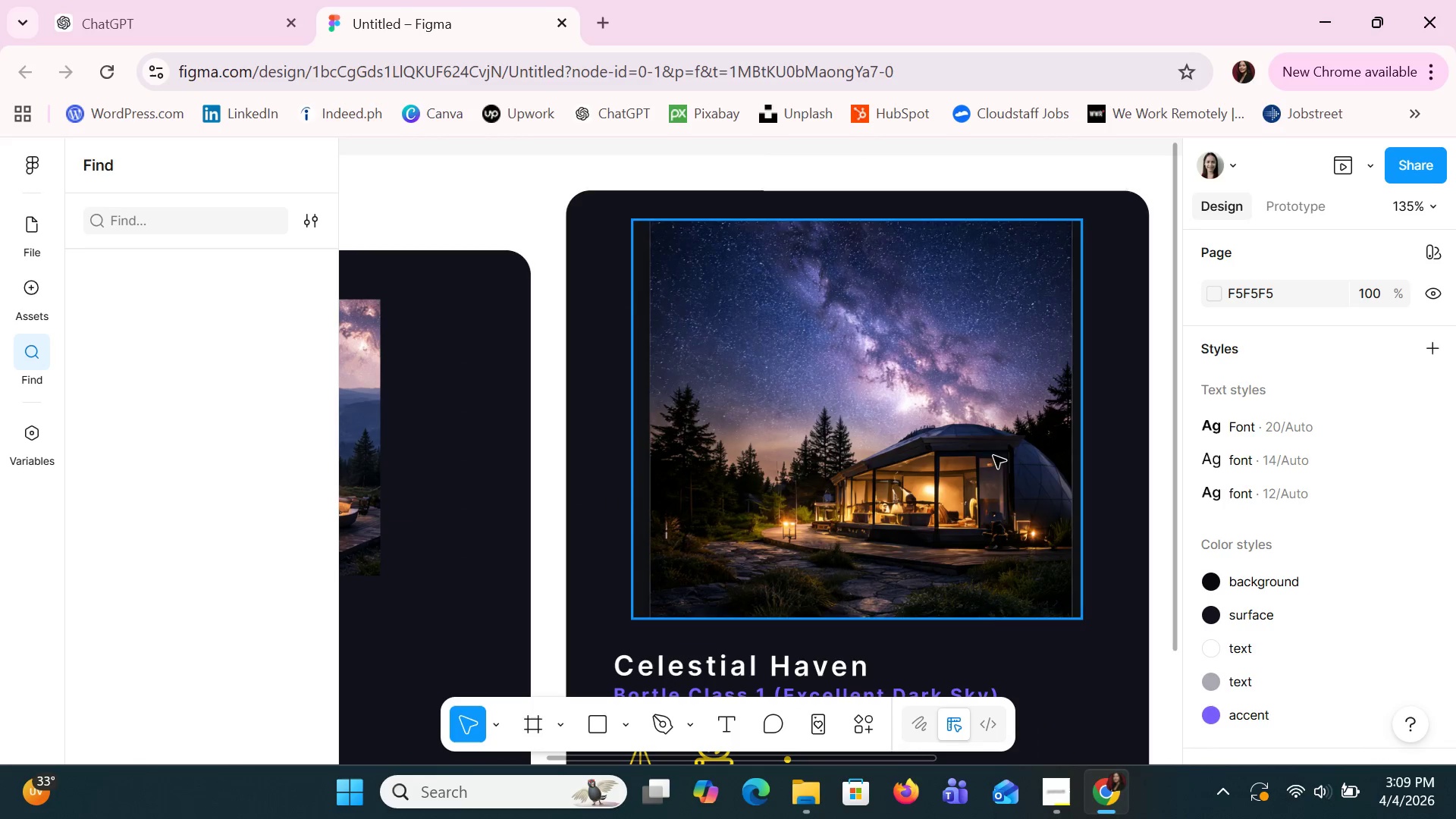 
hold_key(key=ControlLeft, duration=1.5)
 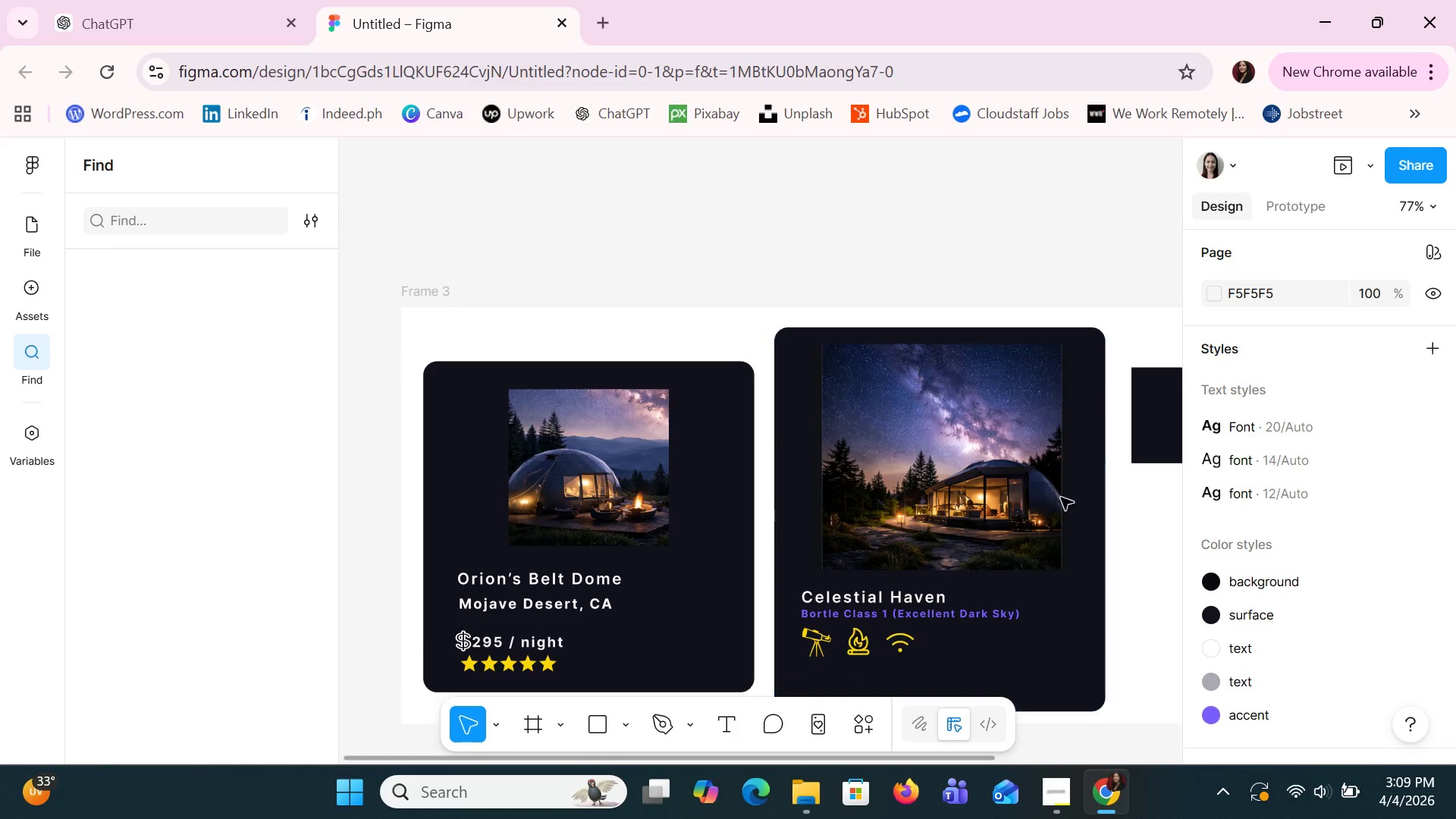 
key(Control+ControlLeft)
 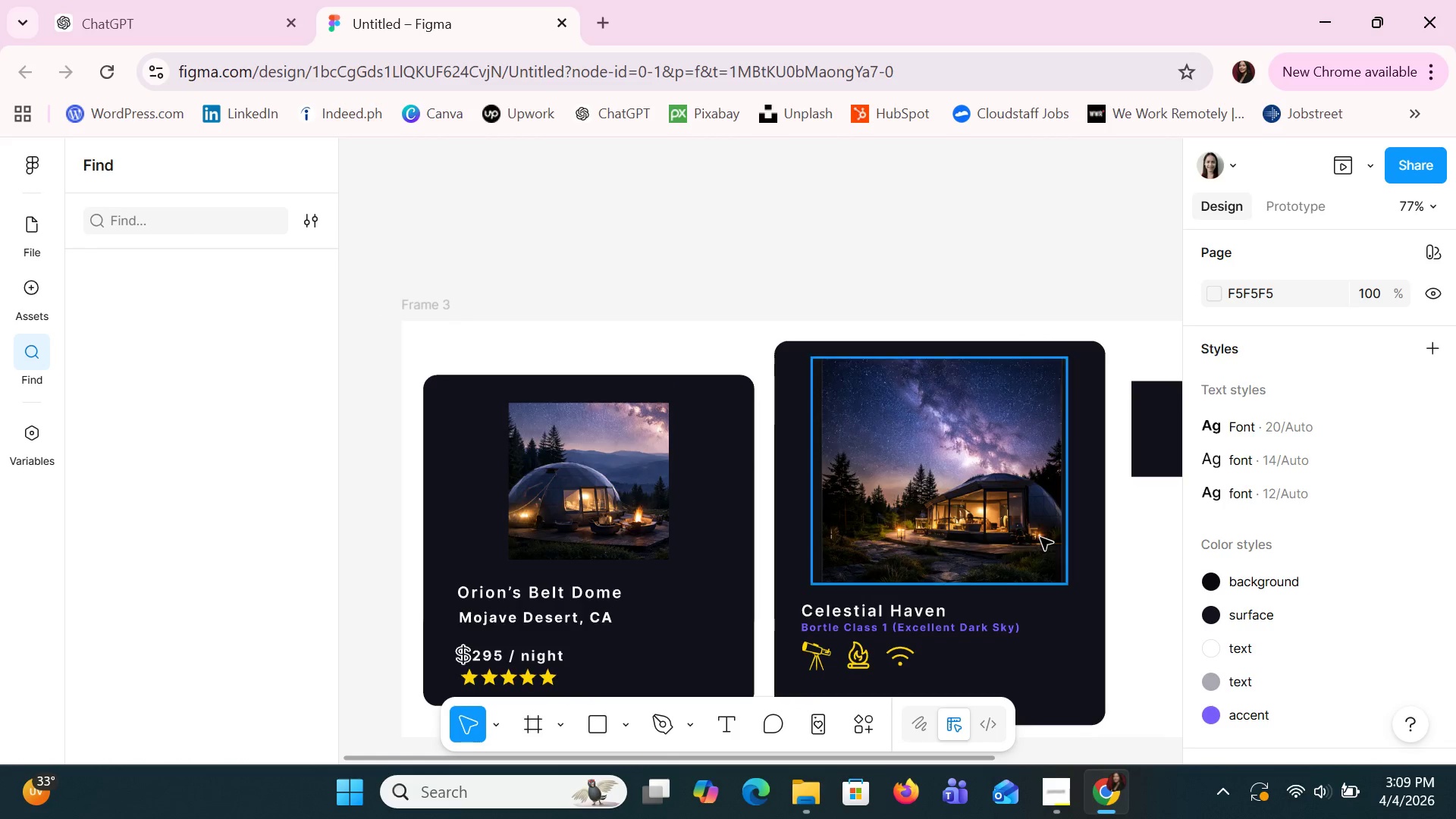 
key(Control+ControlLeft)
 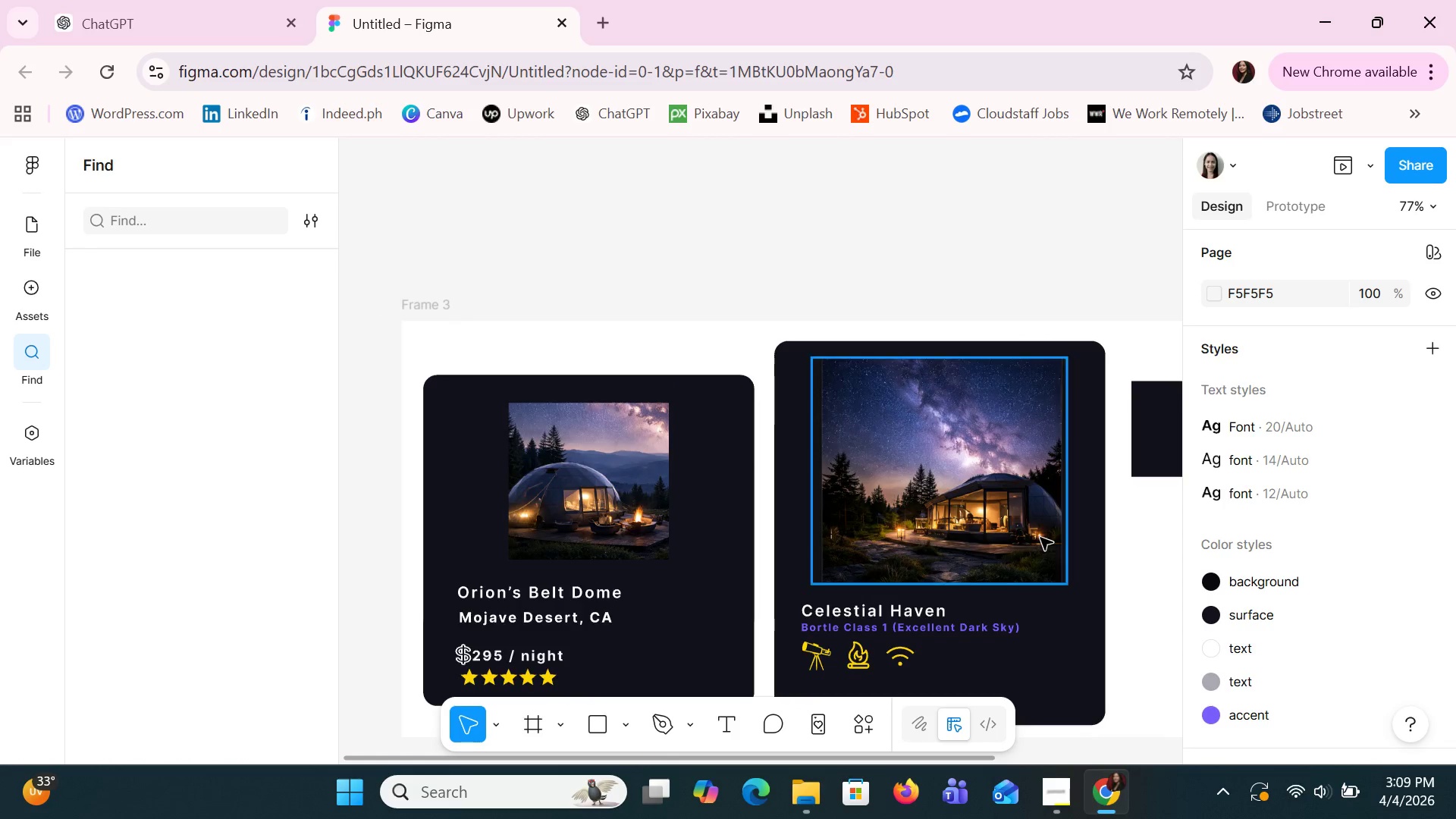 
key(Control+ControlLeft)
 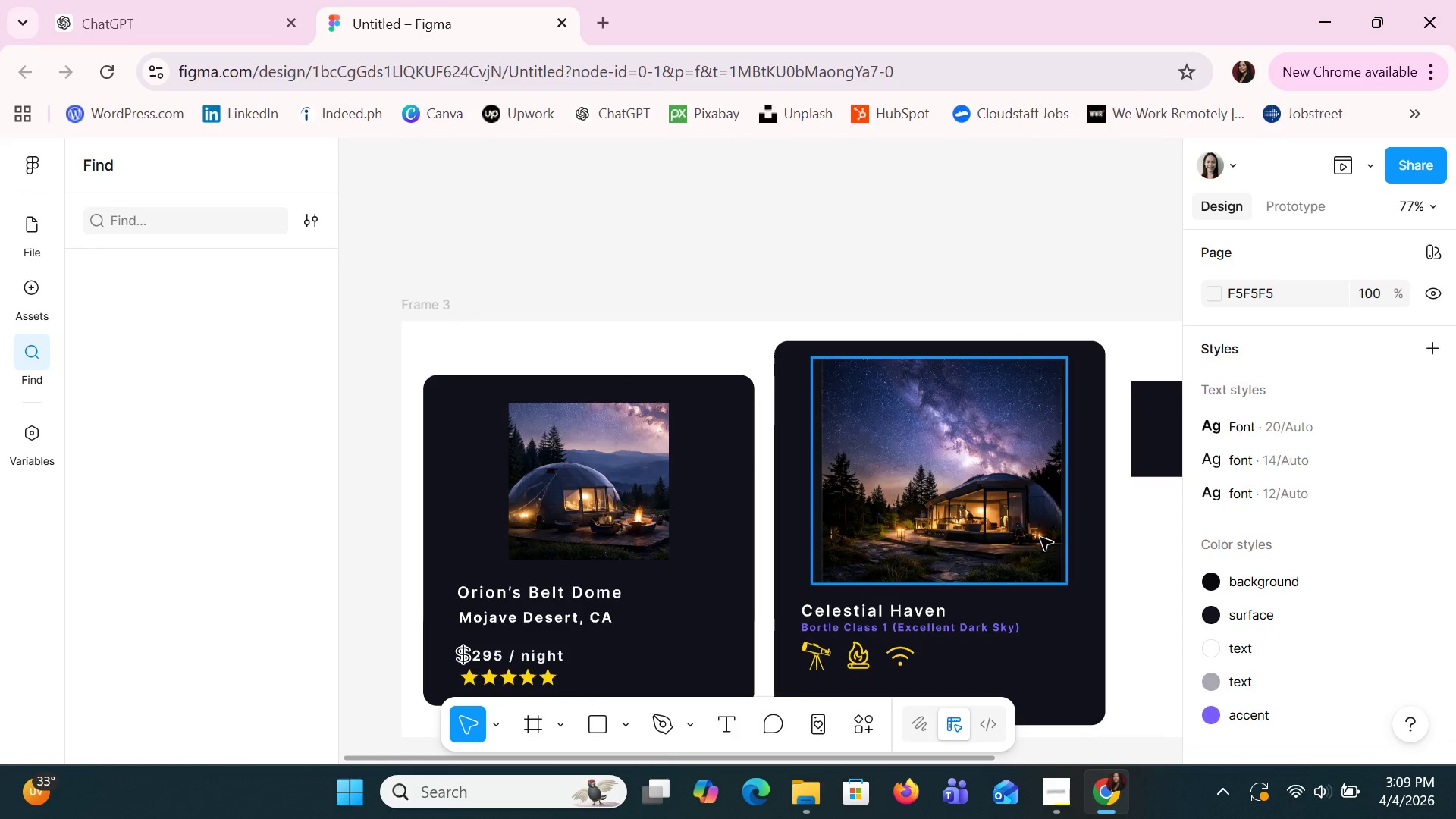 
key(Control+ControlLeft)
 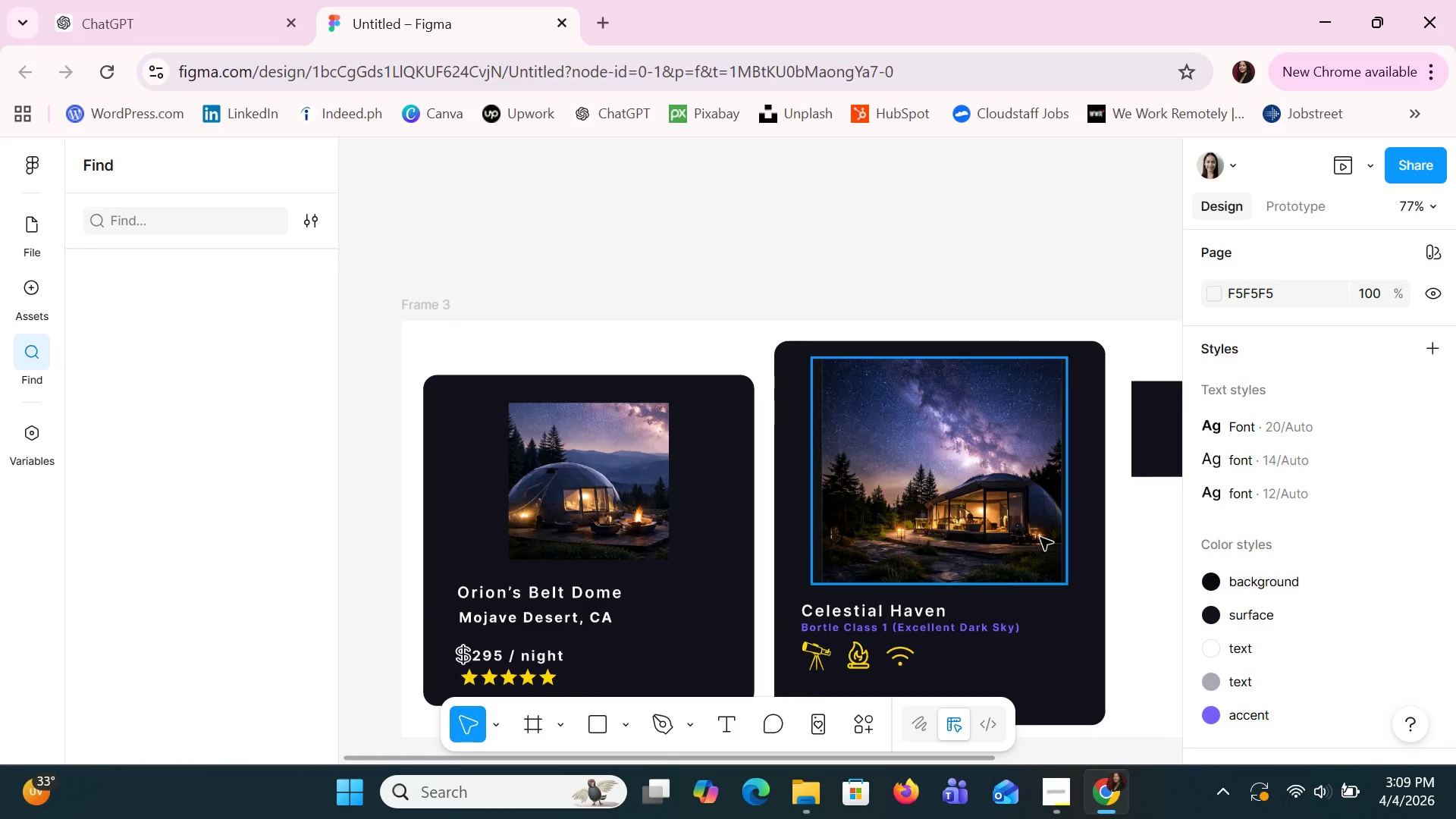 
hold_key(key=ControlLeft, duration=6.51)
 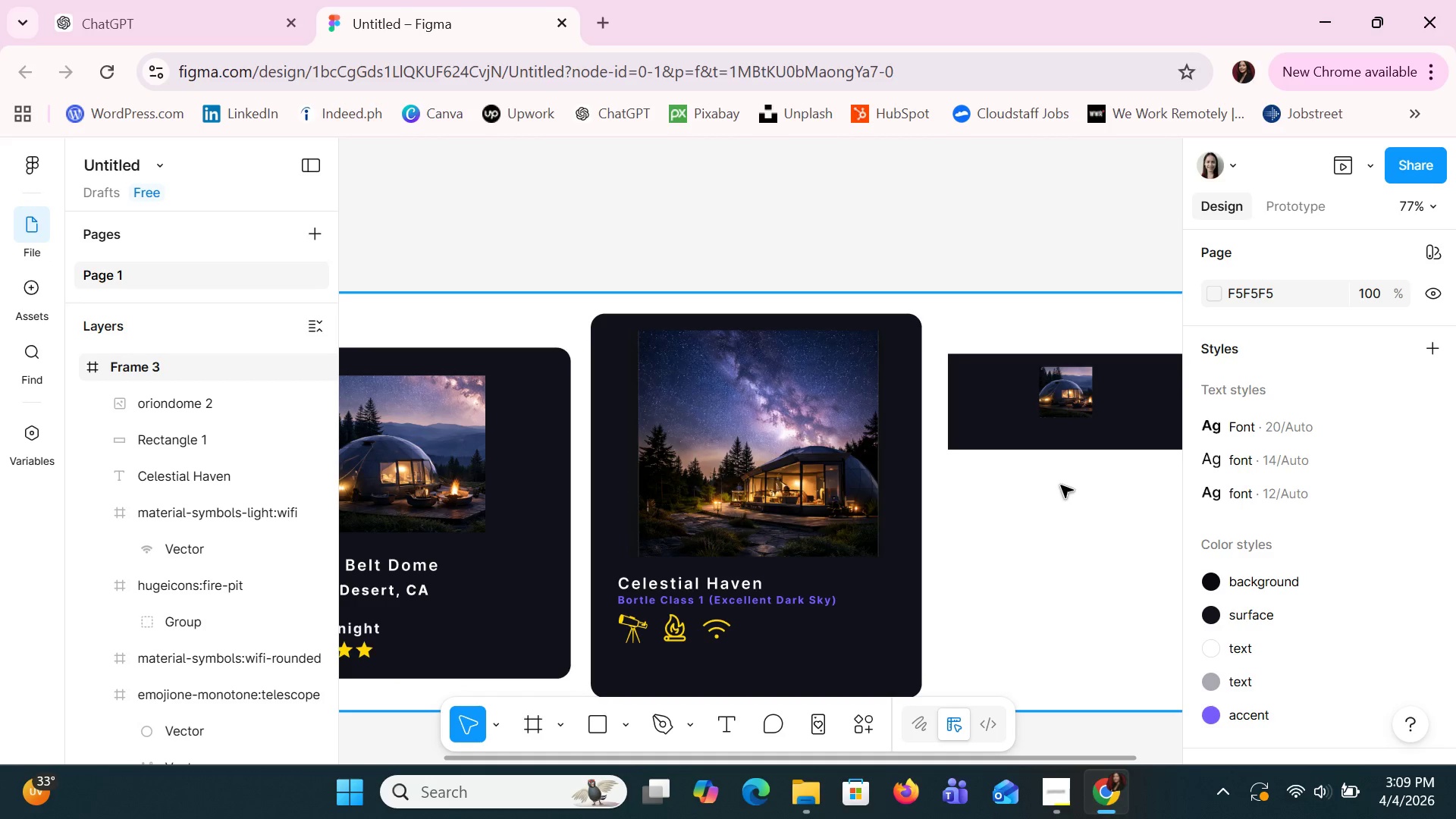 
scroll: coordinate [1096, 450], scroll_direction: down, amount: 9.0
 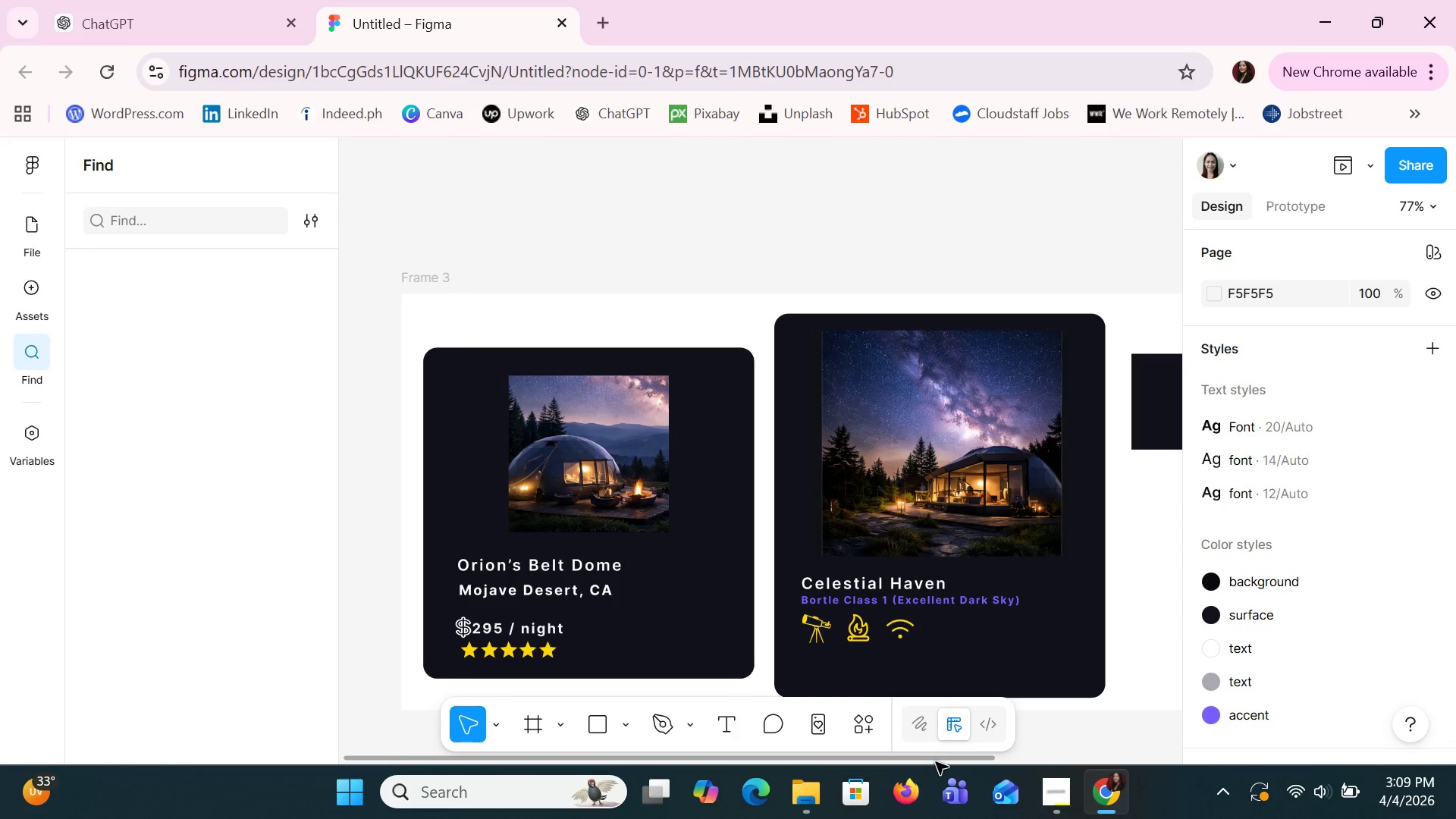 
left_click_drag(start_coordinate=[936, 762], to_coordinate=[1080, 761])
 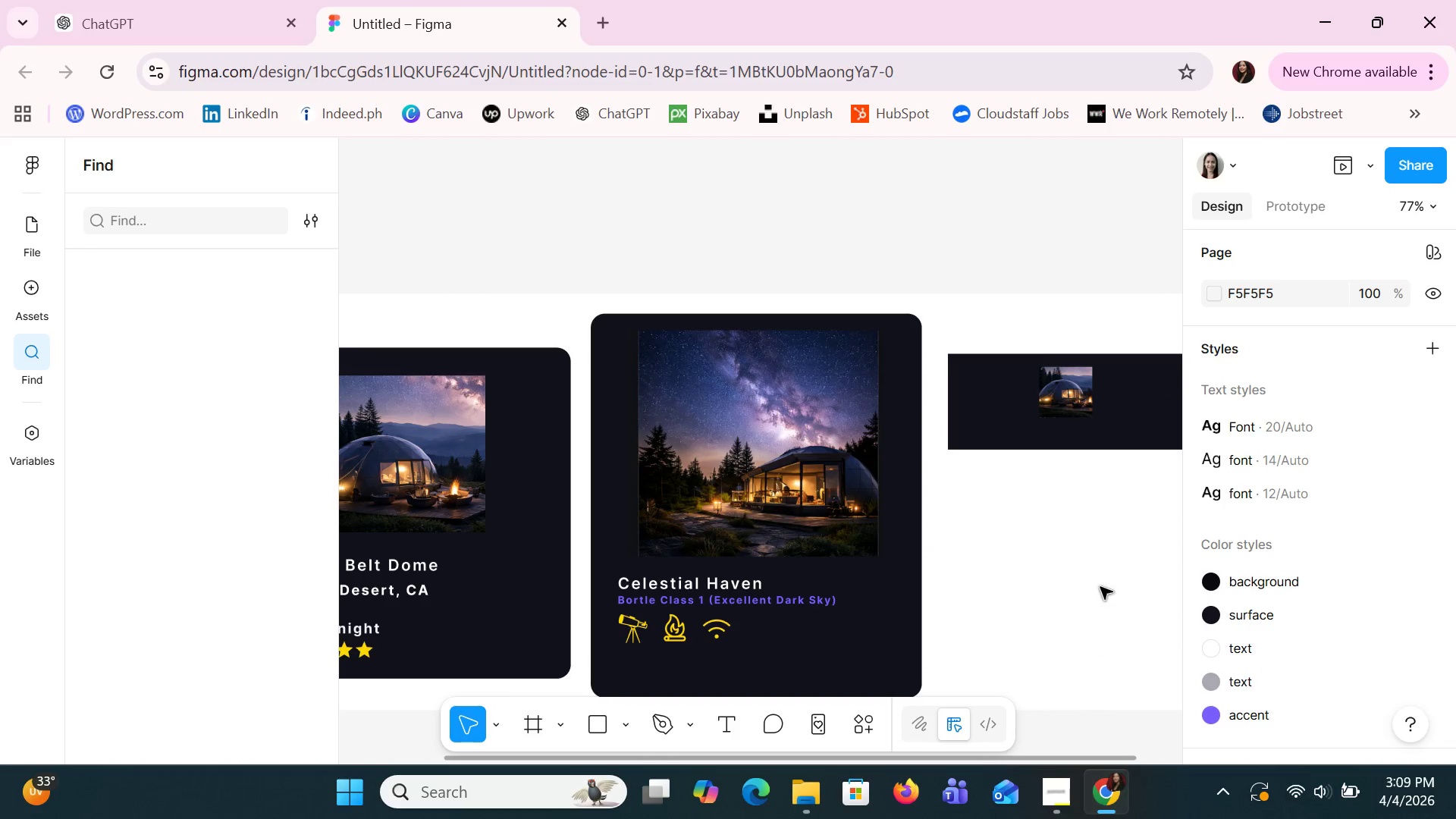 
left_click([1100, 587])
 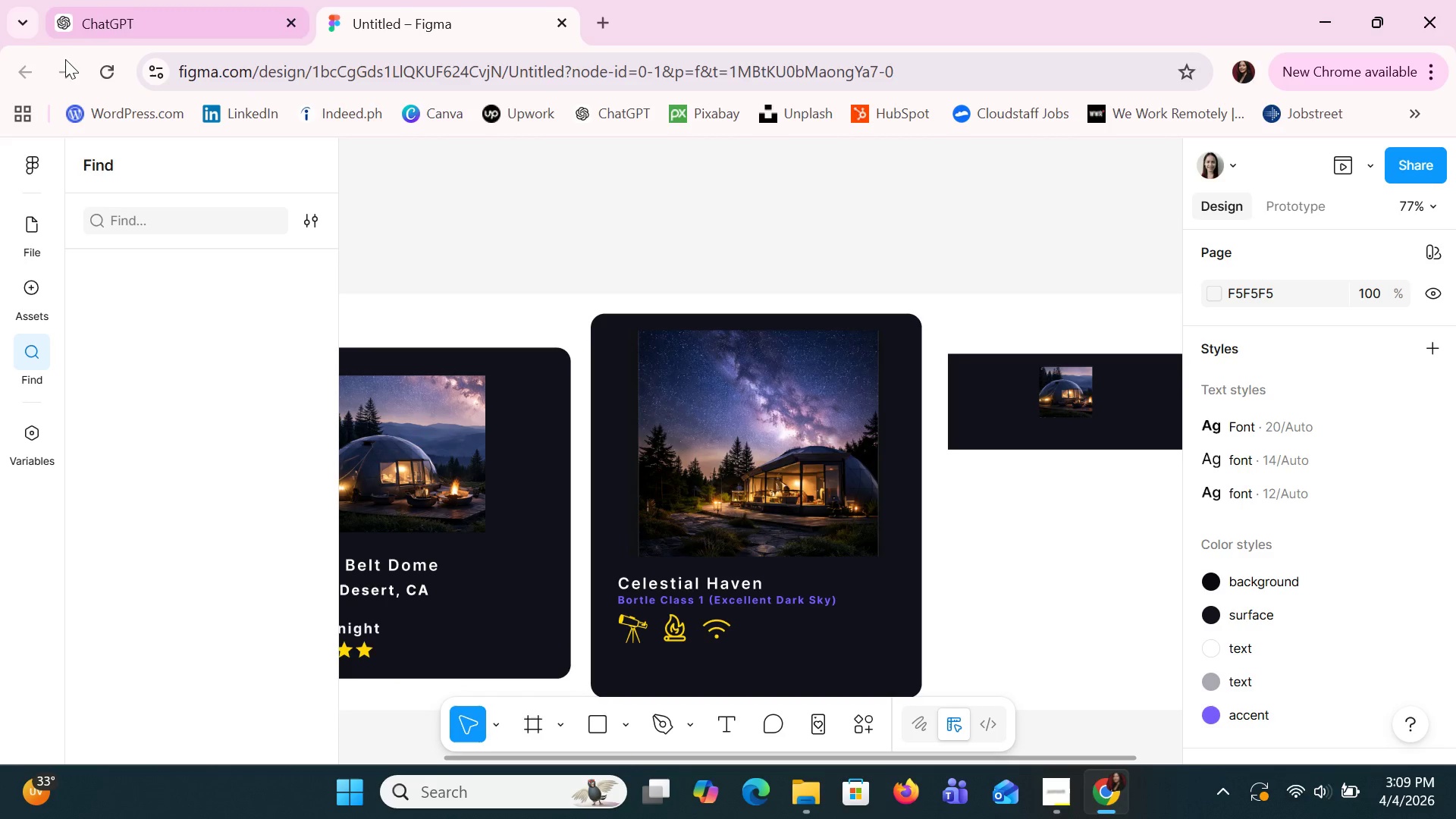 
left_click([37, 248])
 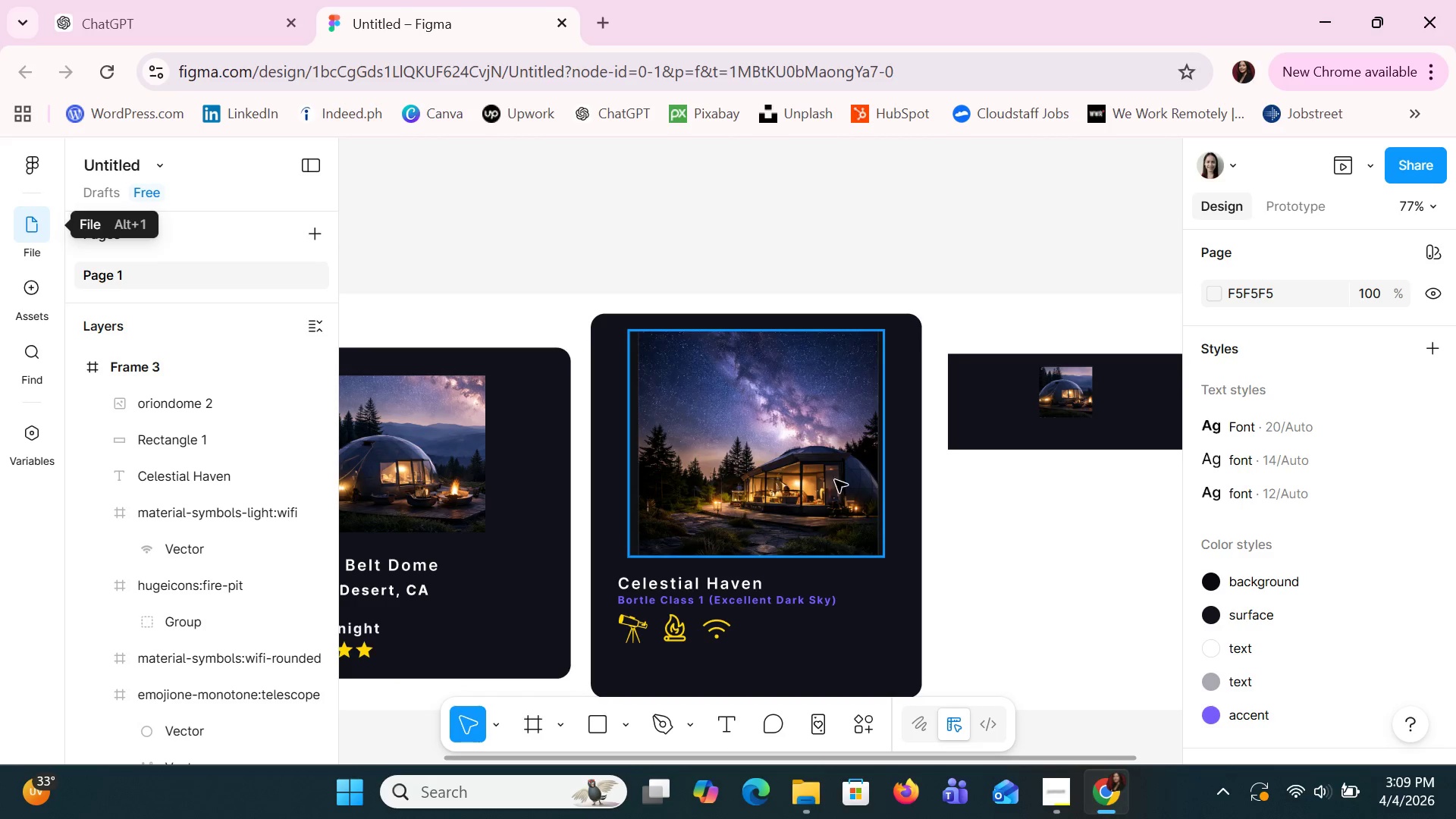 
left_click([1062, 484])
 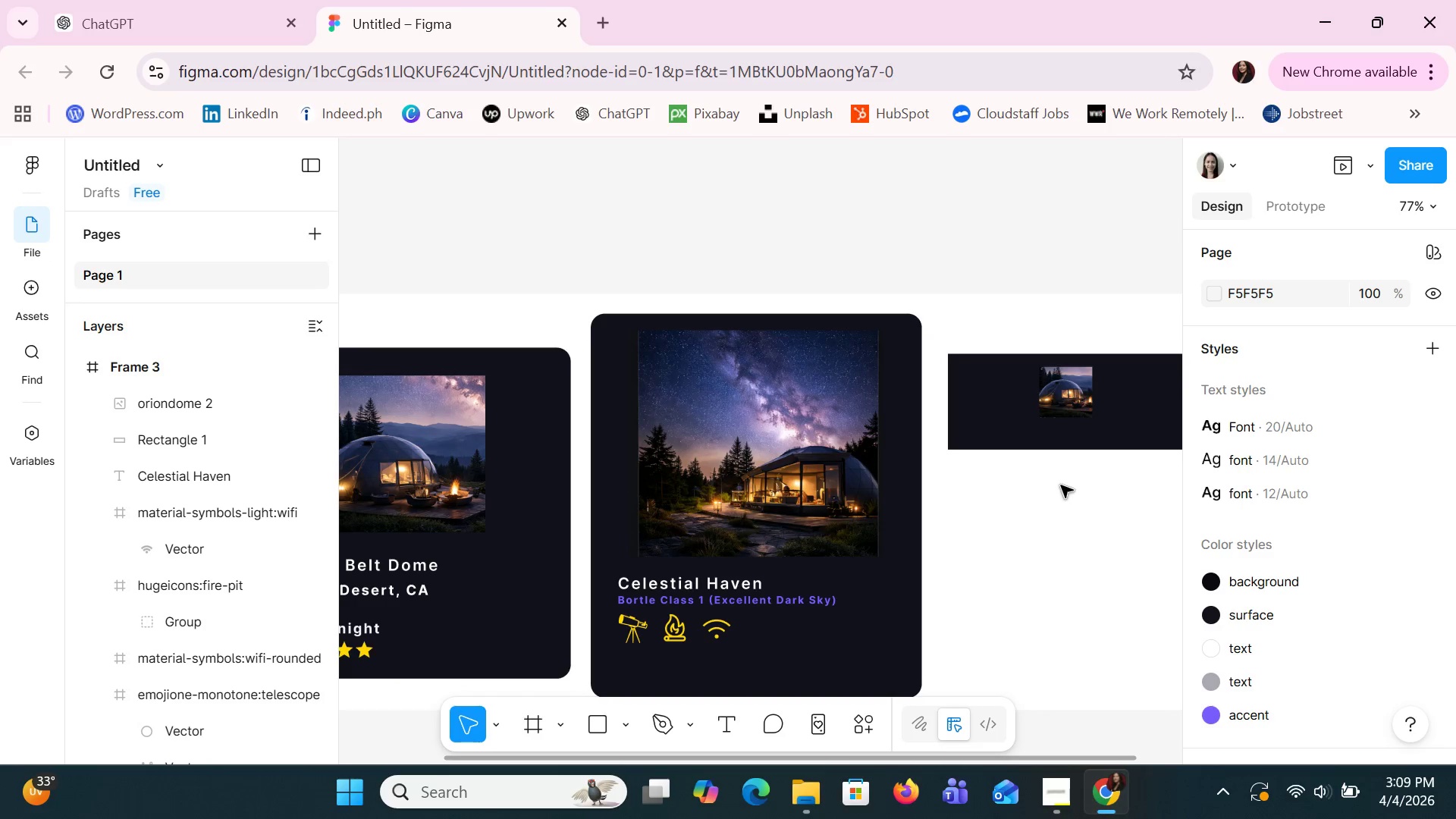 
key(Control+Y)
 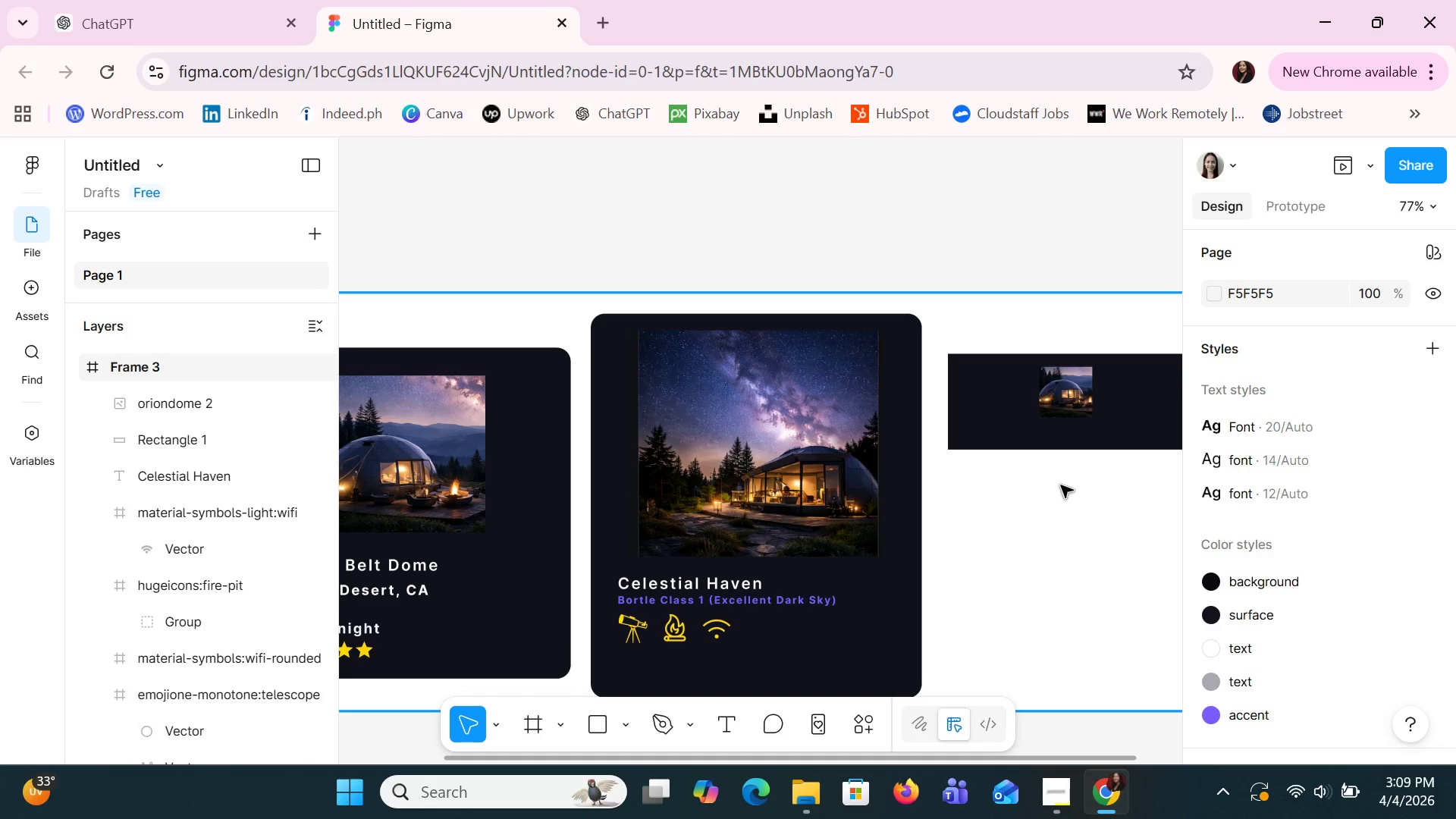 
key(Control+Y)
 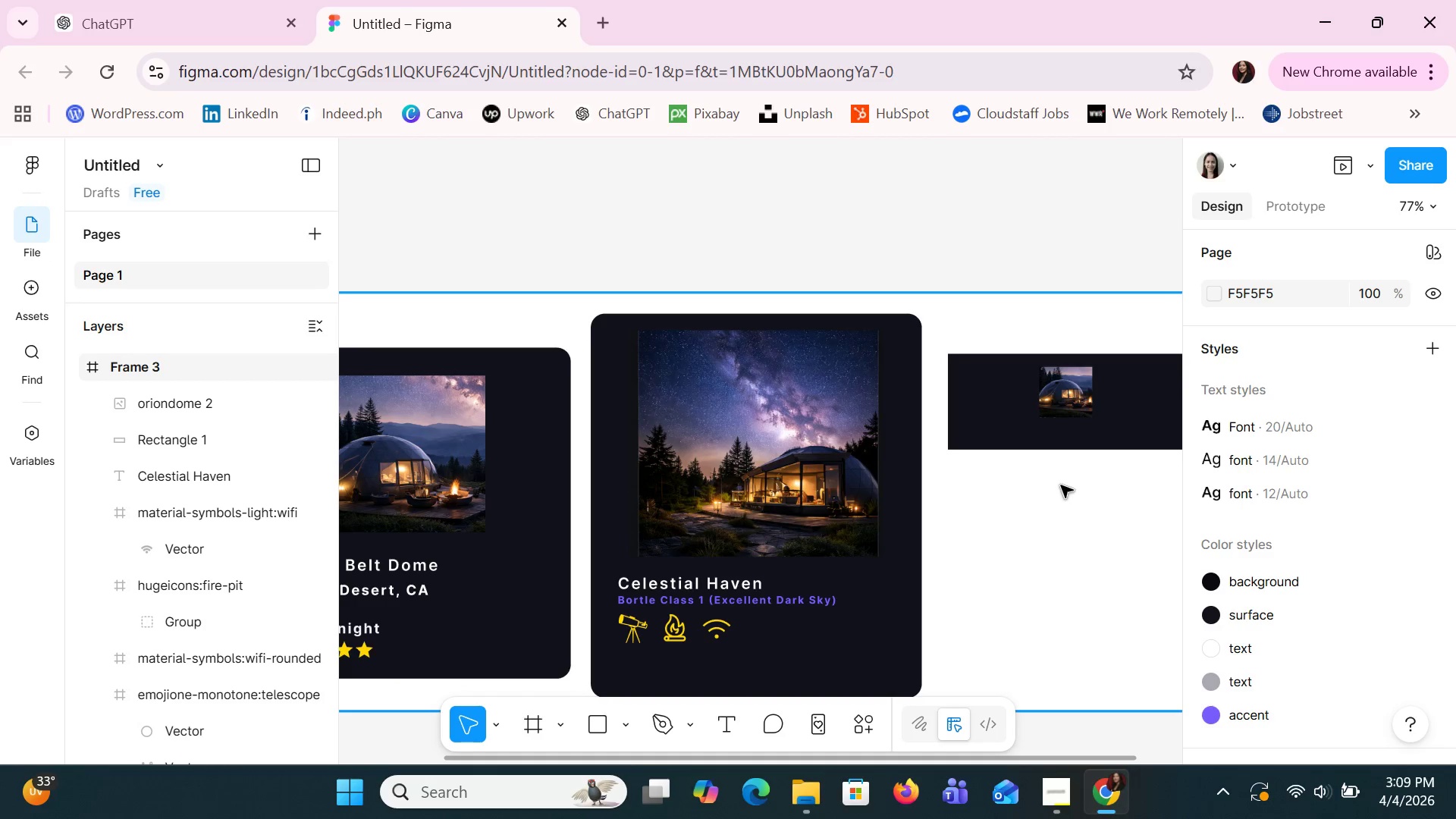 
key(Control+Y)
 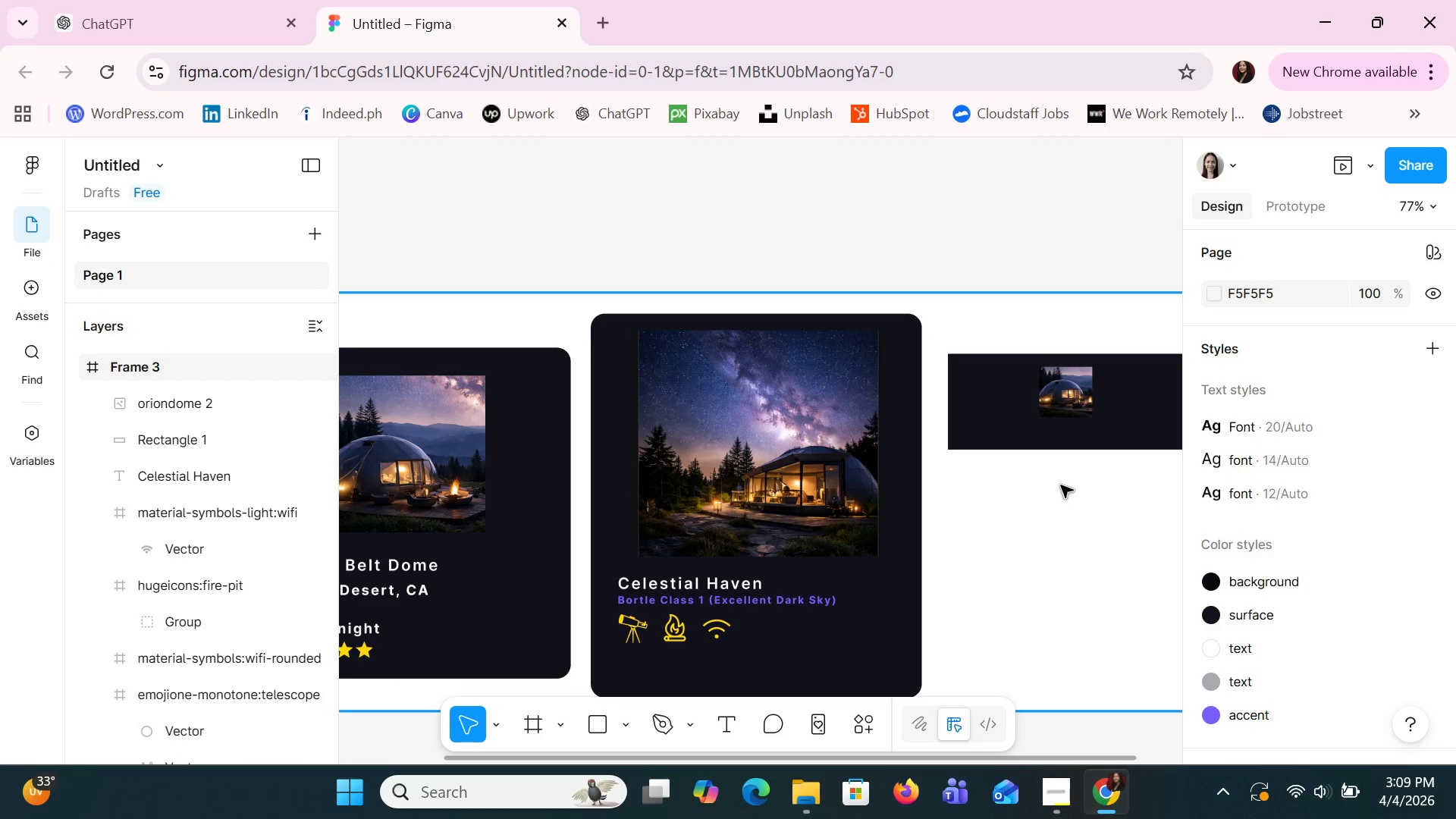 
key(Control+Y)
 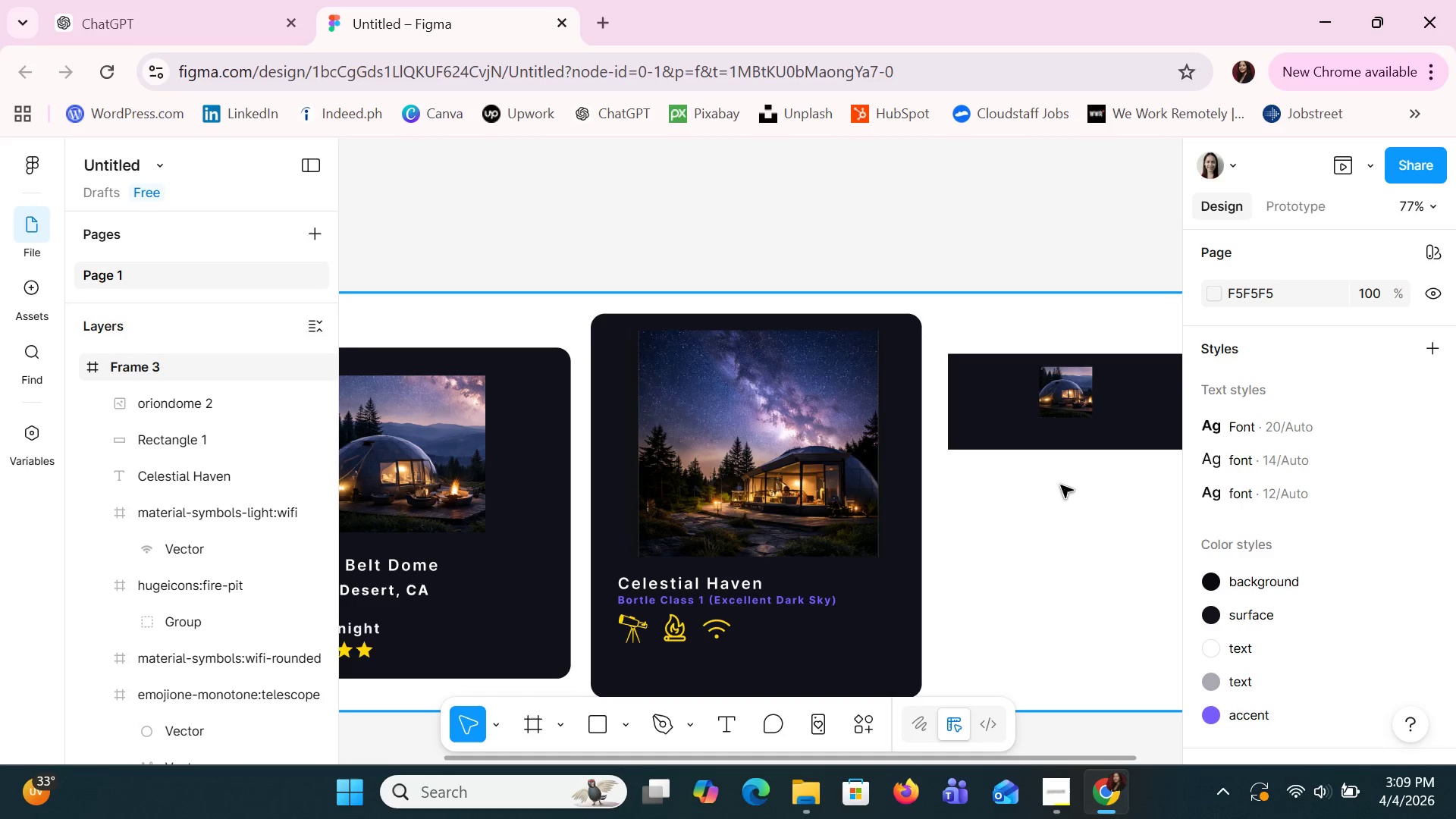 
key(Control+Y)
 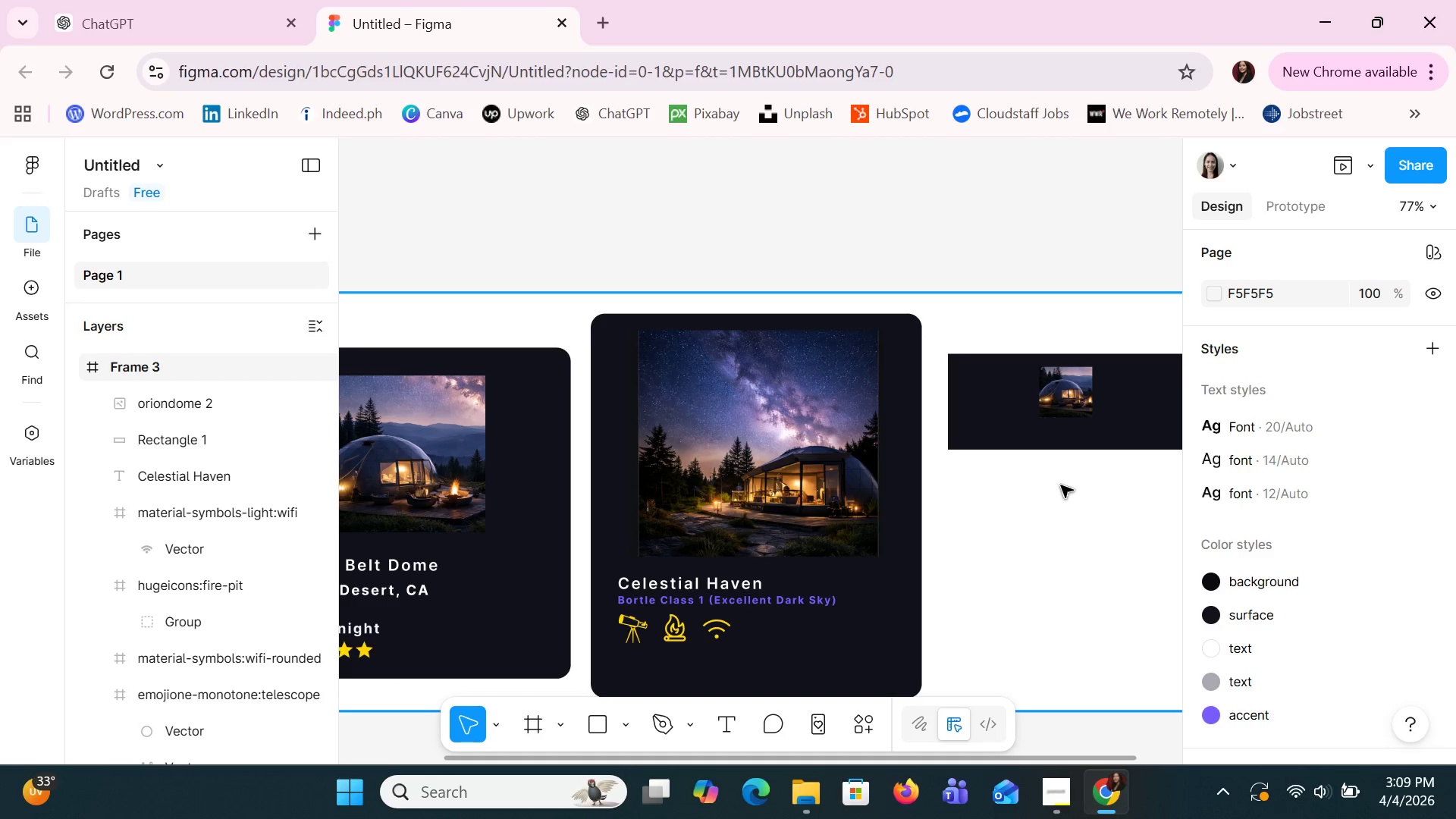 
key(Control+Y)
 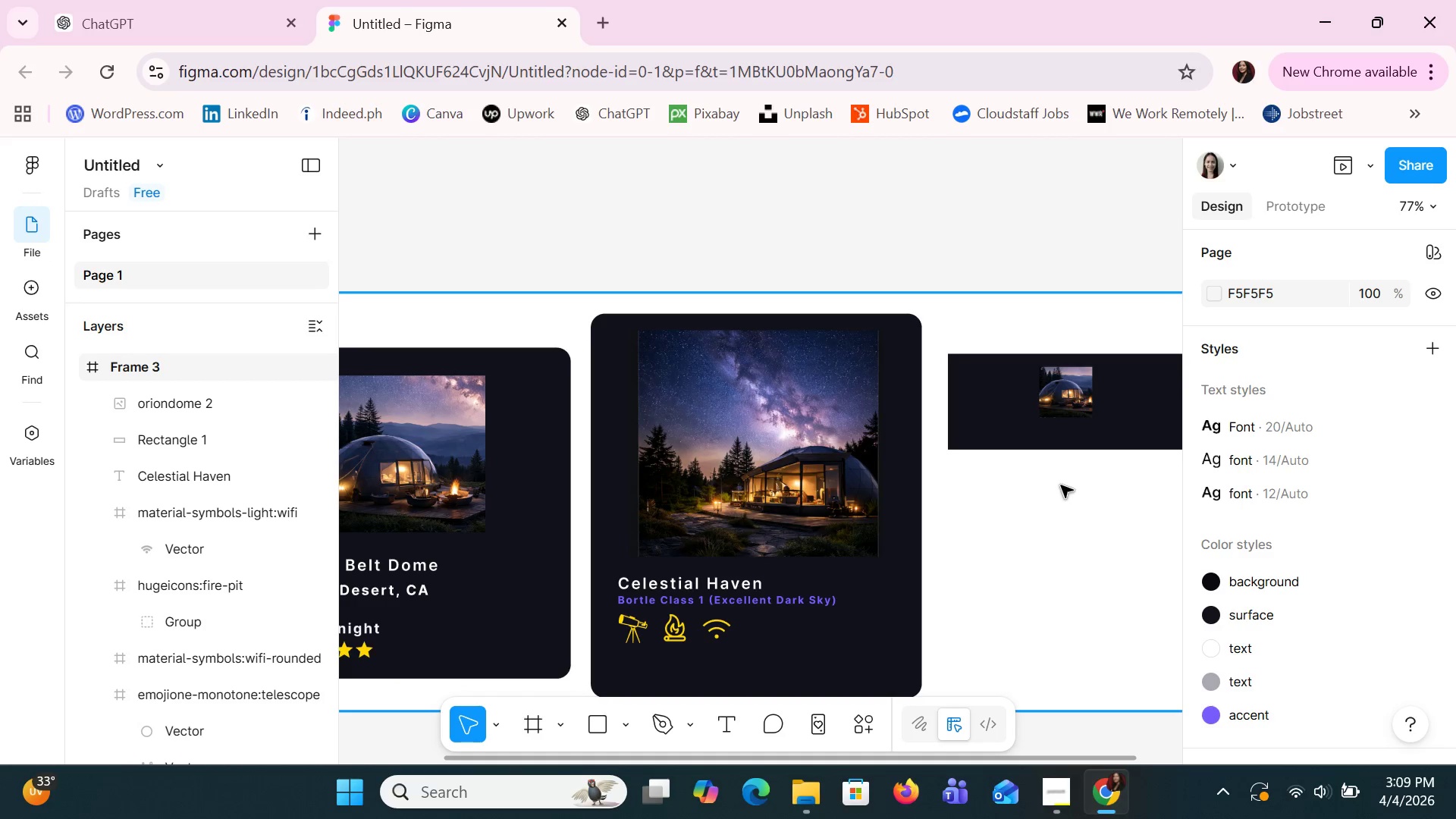 
key(Control+Y)
 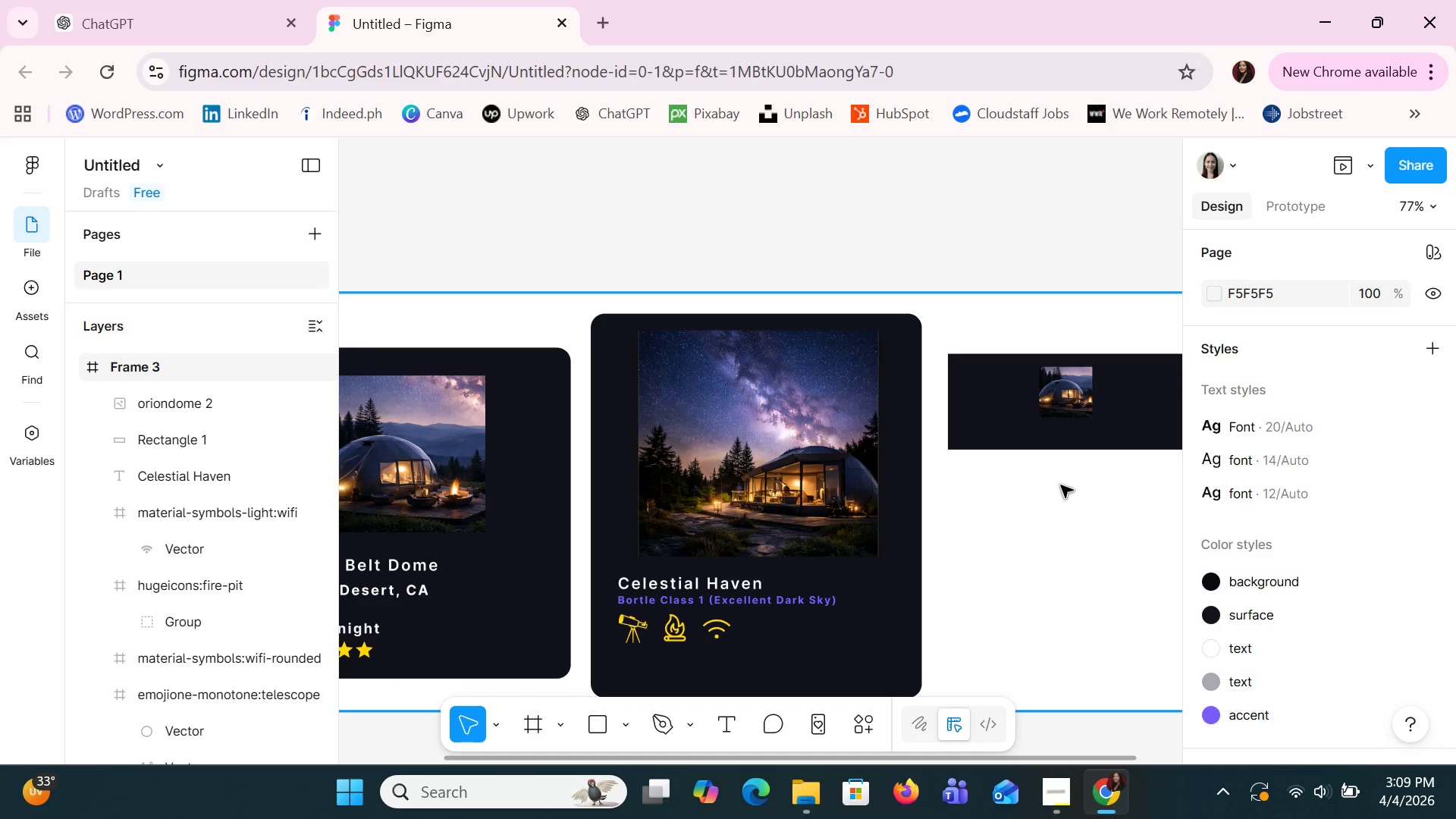 
key(Control+Y)
 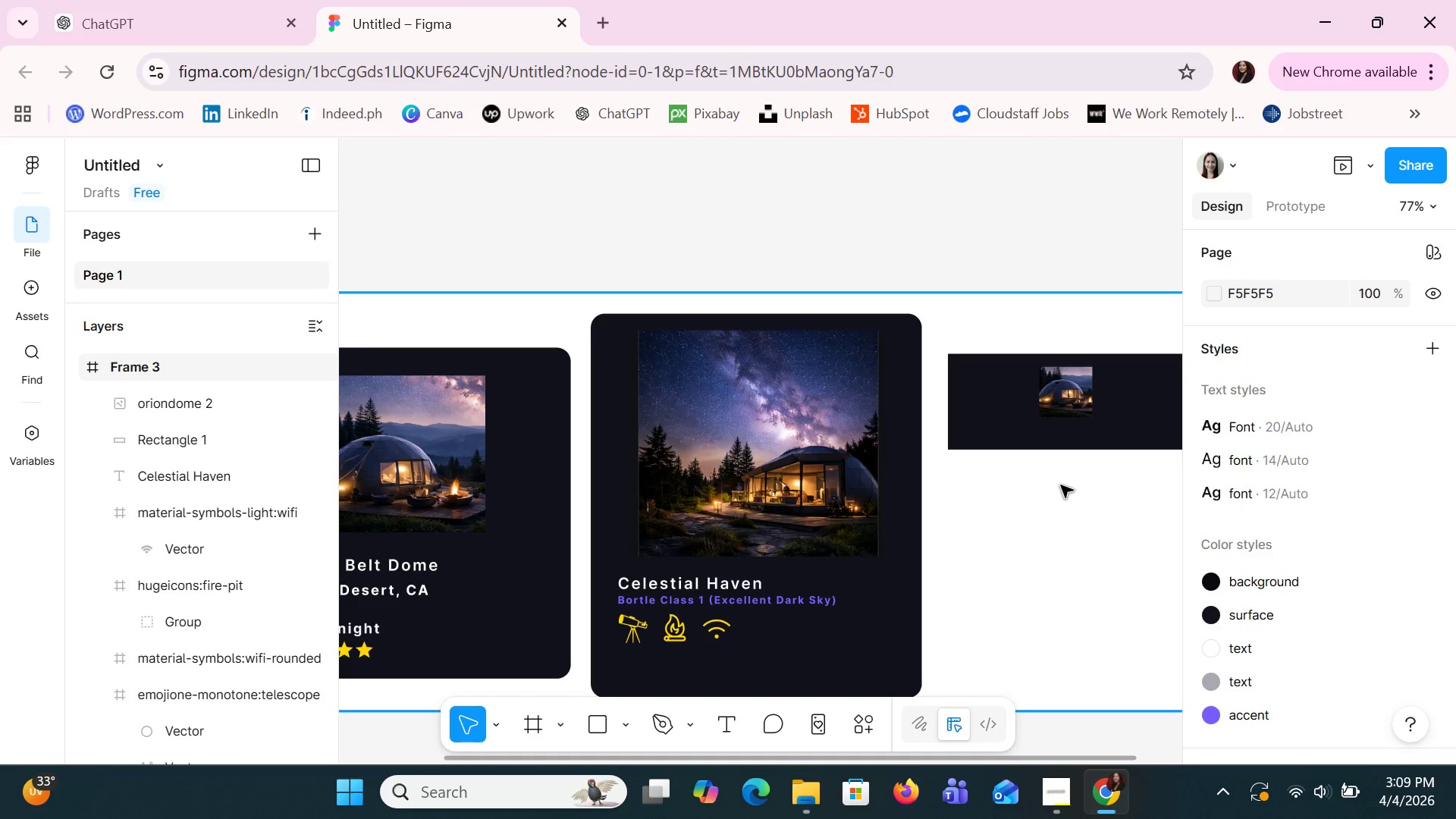 
key(Control+Y)
 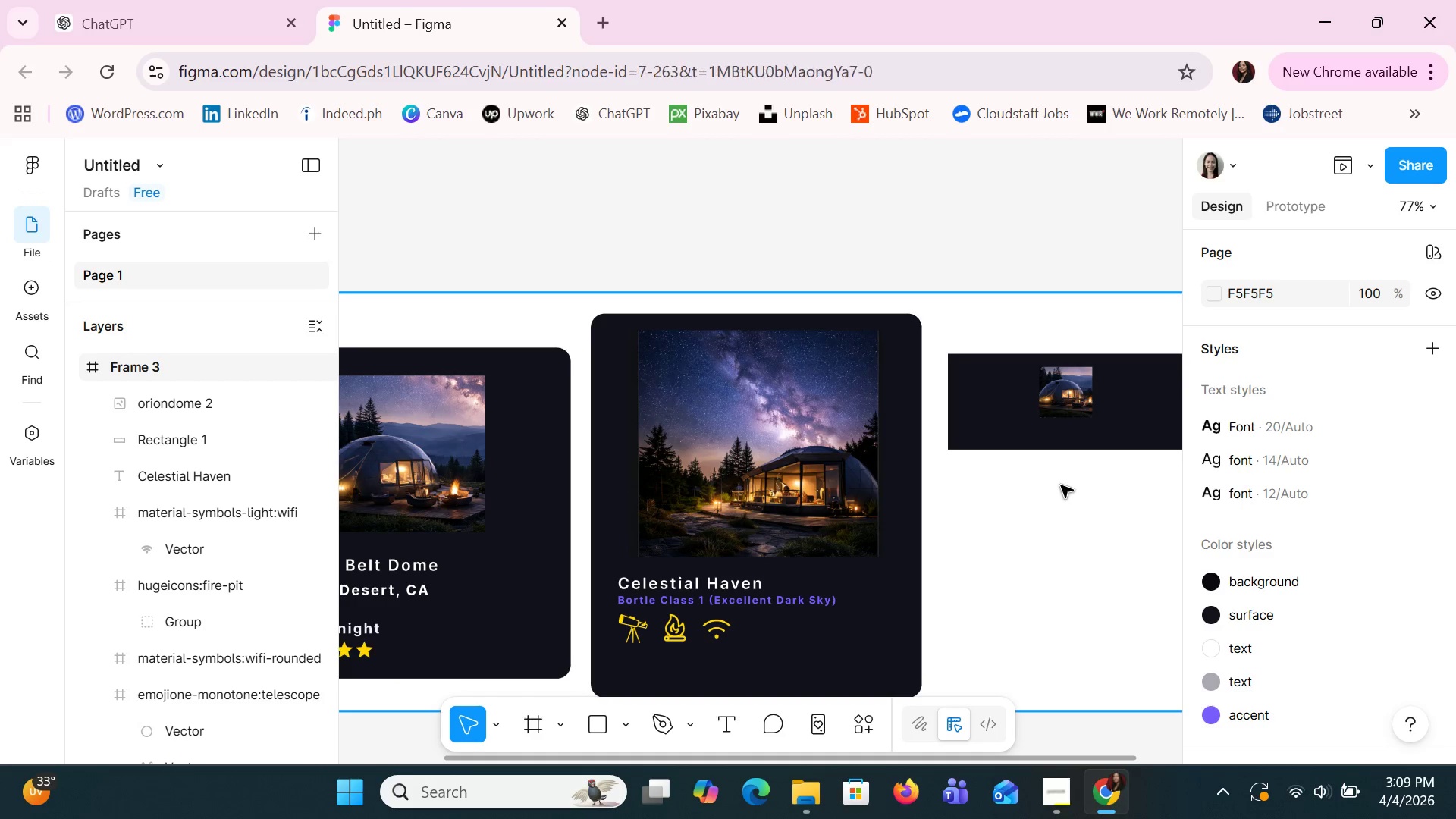 
key(Control+Z)
 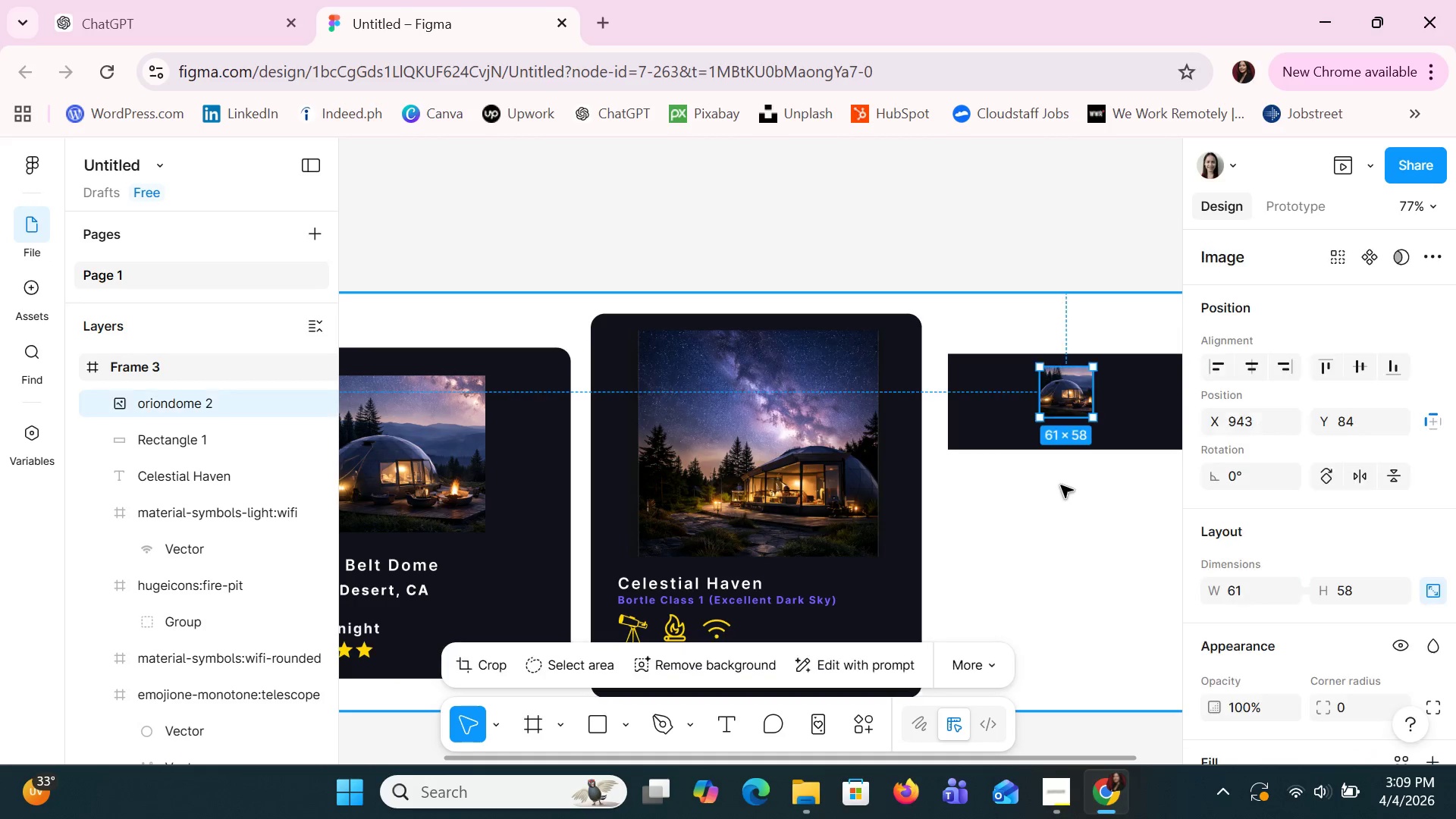 
key(Control+Z)
 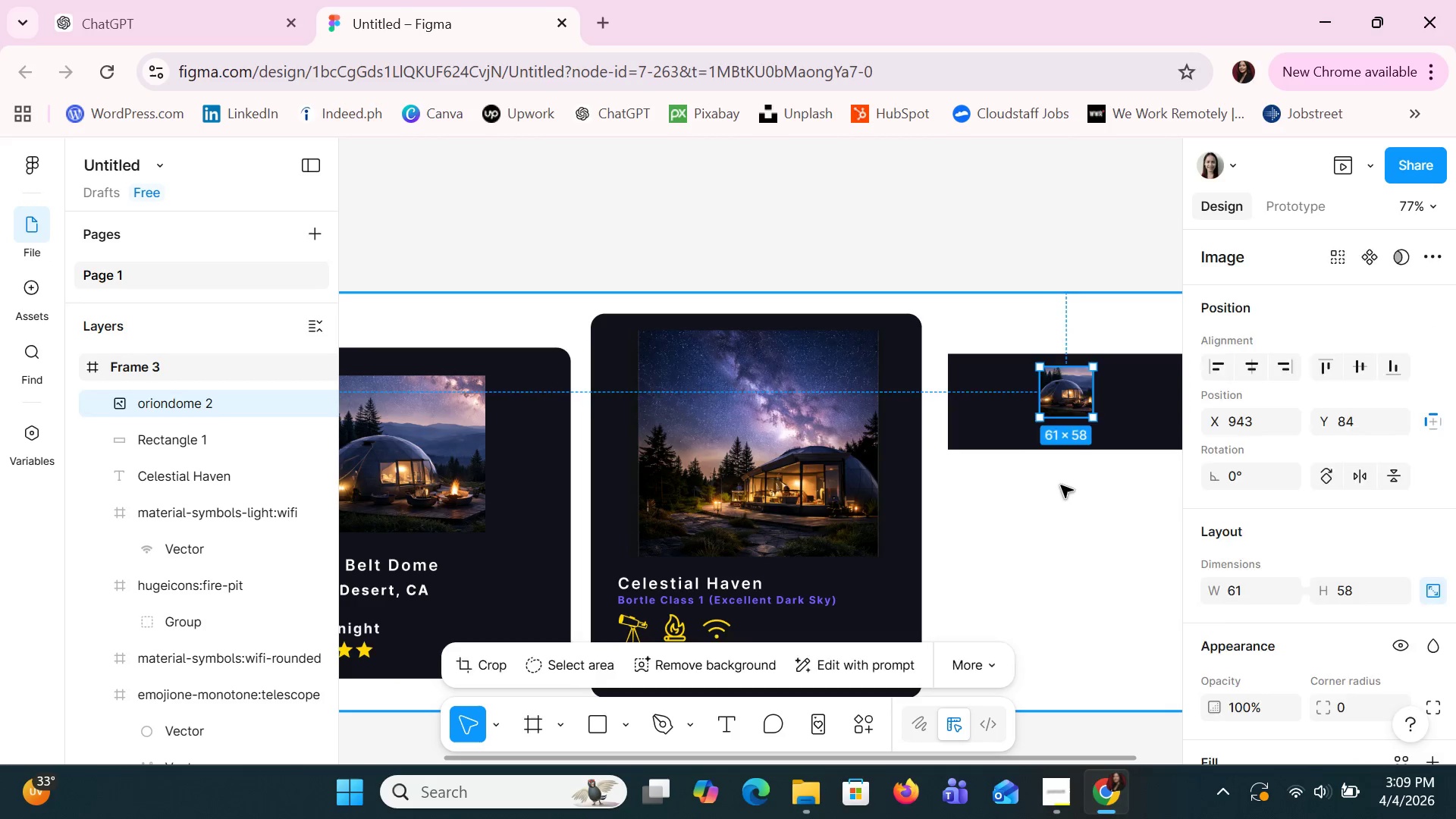 
key(Control+Z)
 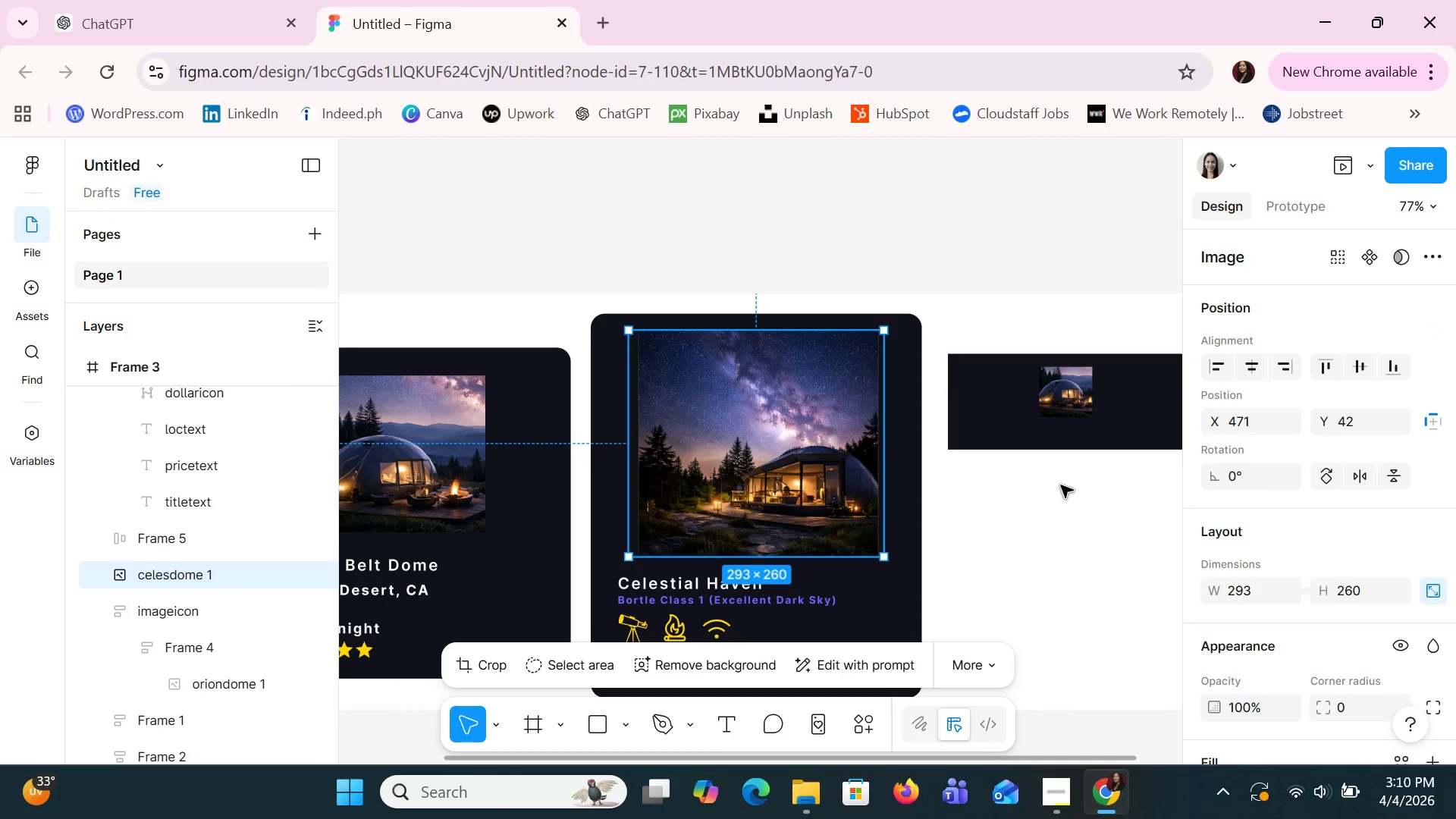 
scroll: coordinate [1061, 485], scroll_direction: down, amount: 3.0
 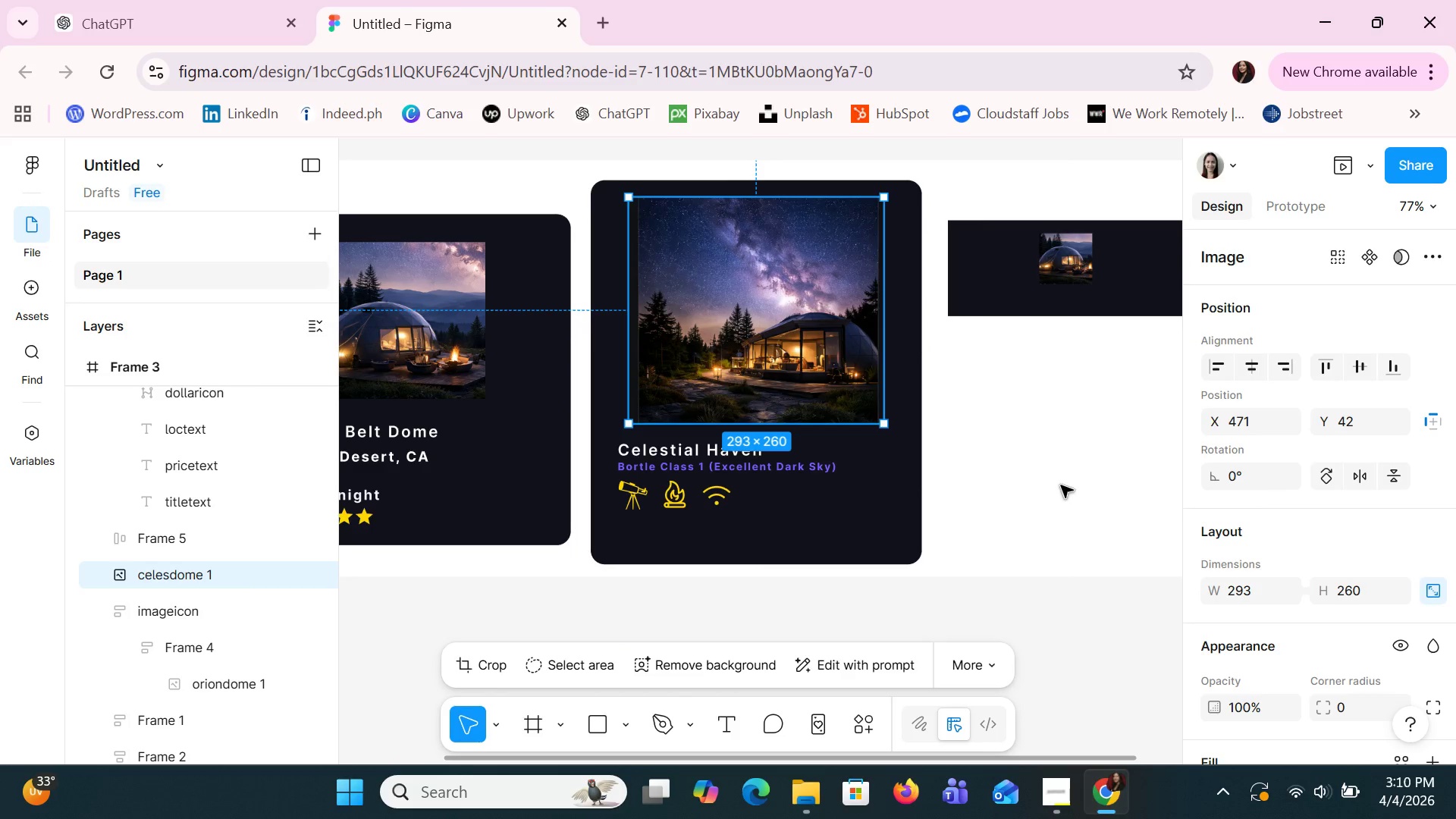 
key(Control+Y)
 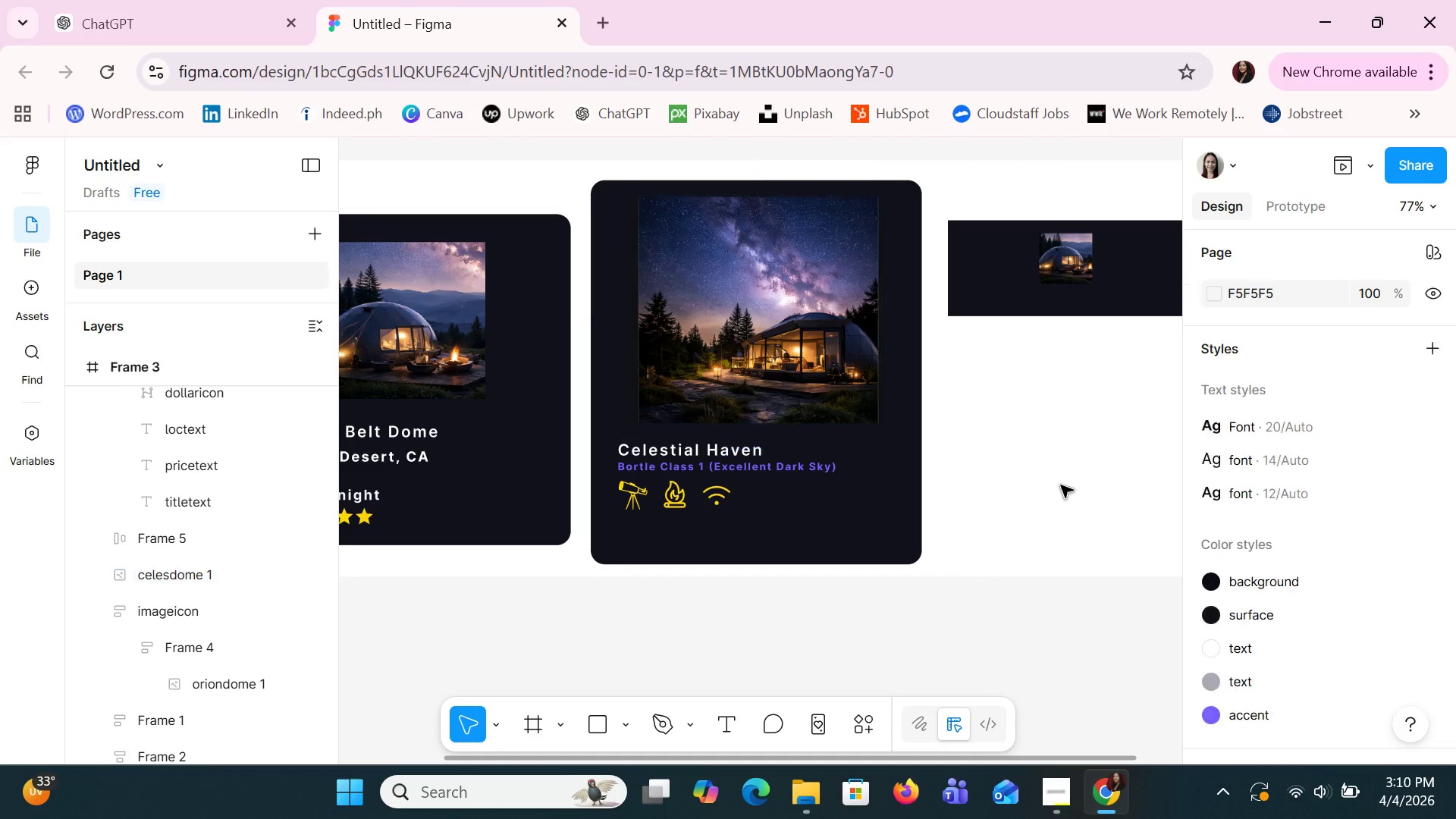 
key(Control+Y)
 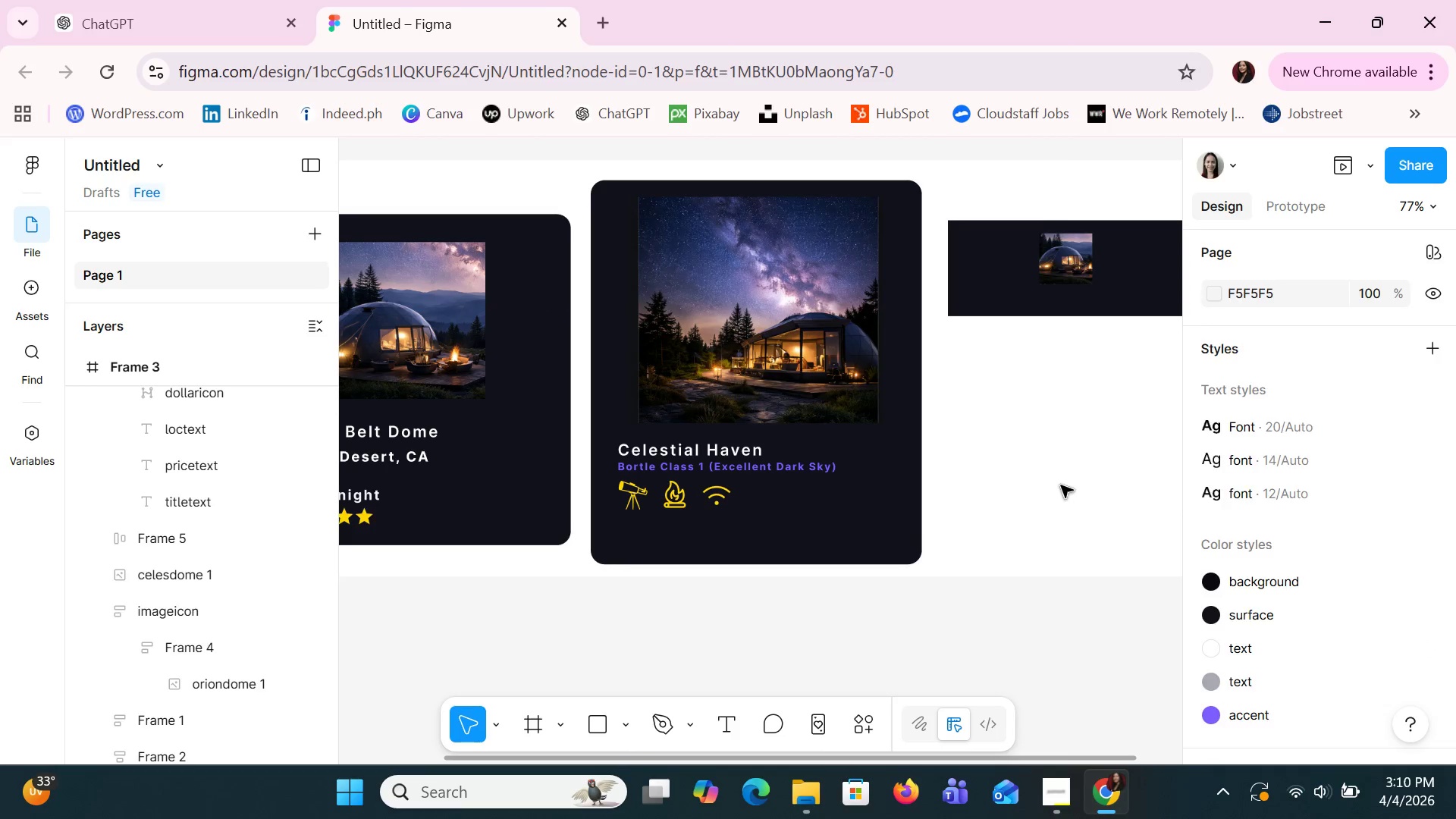 
key(Control+Y)
 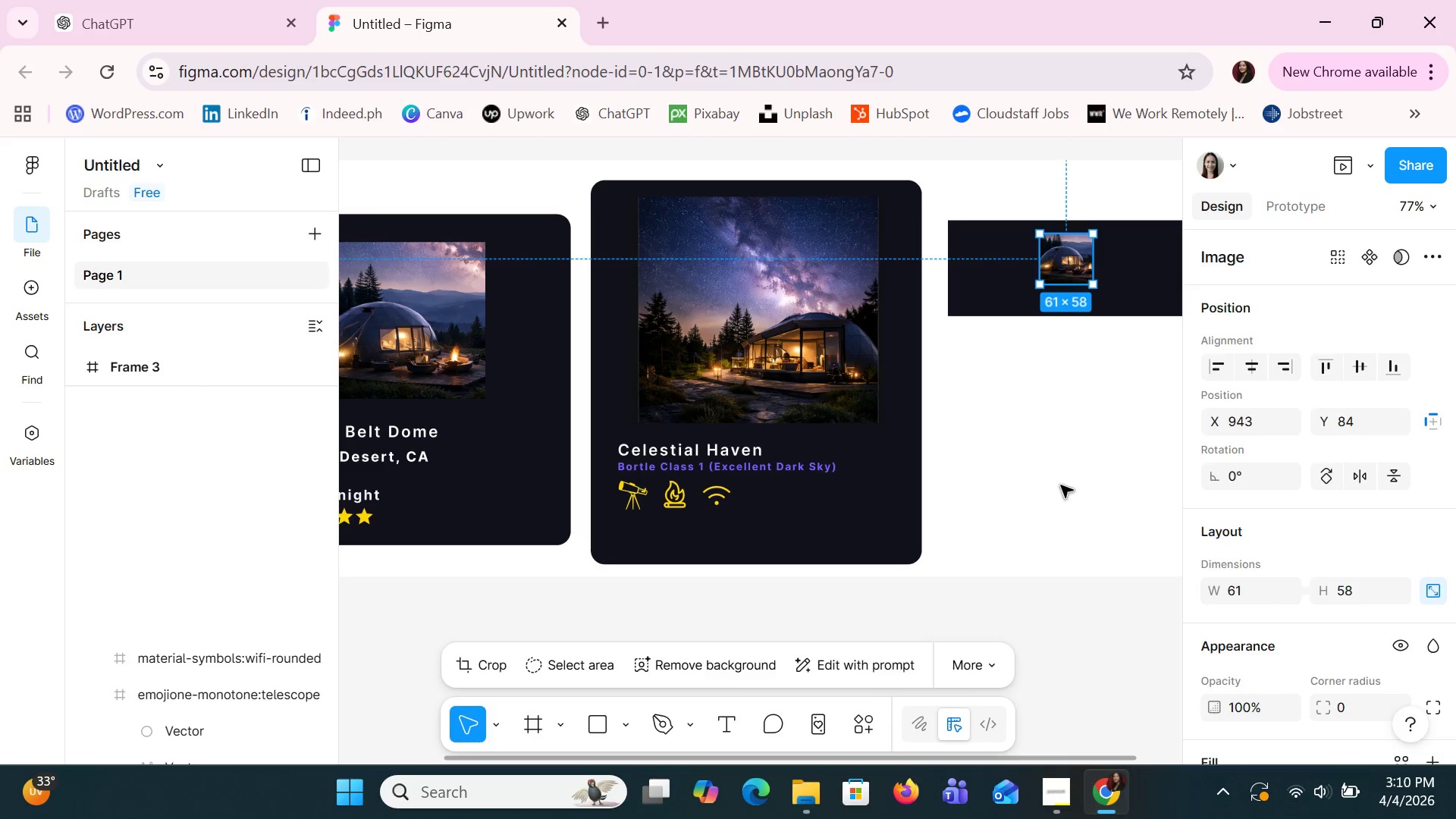 
key(Control+Y)
 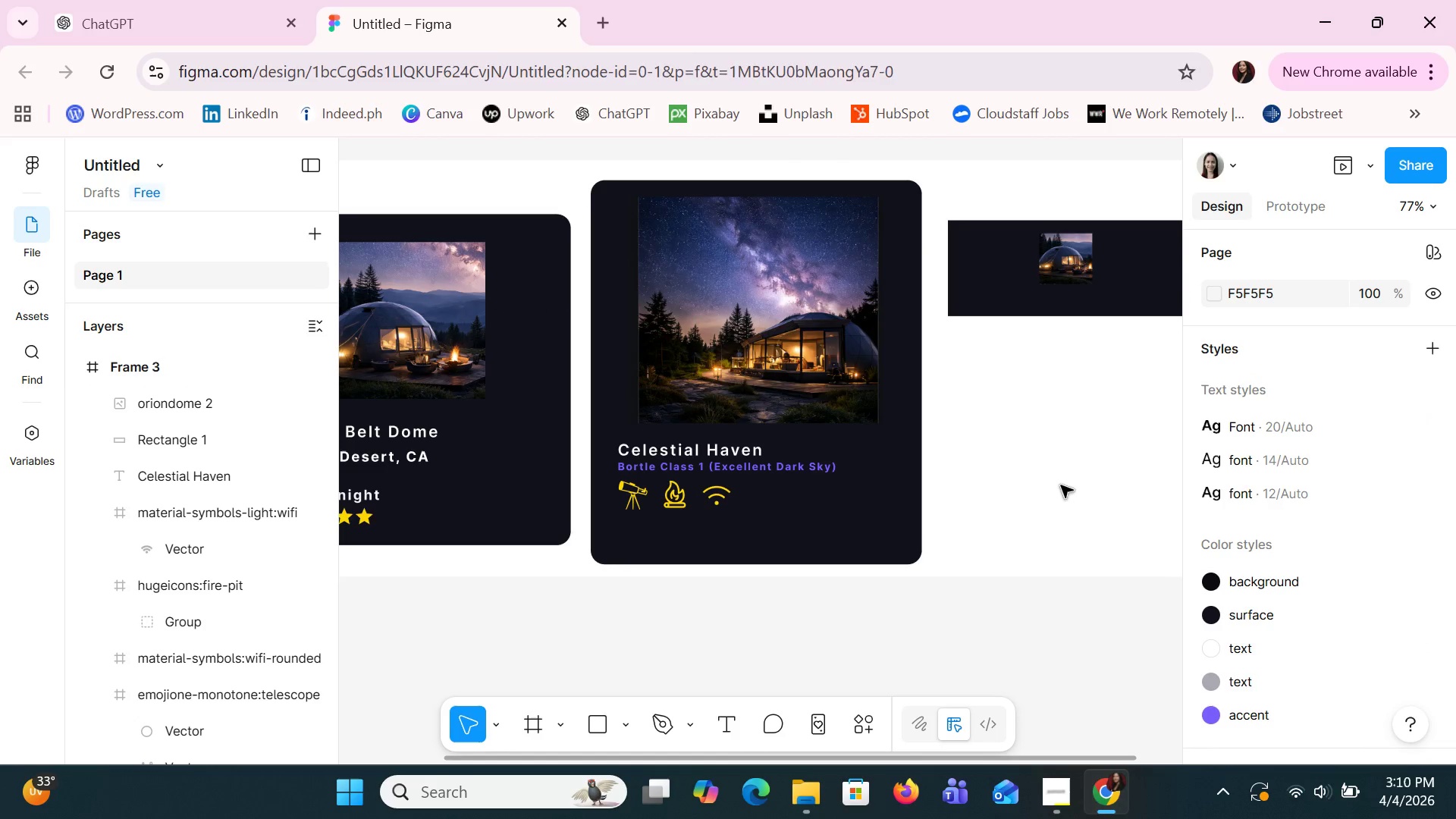 
key(Control+Y)
 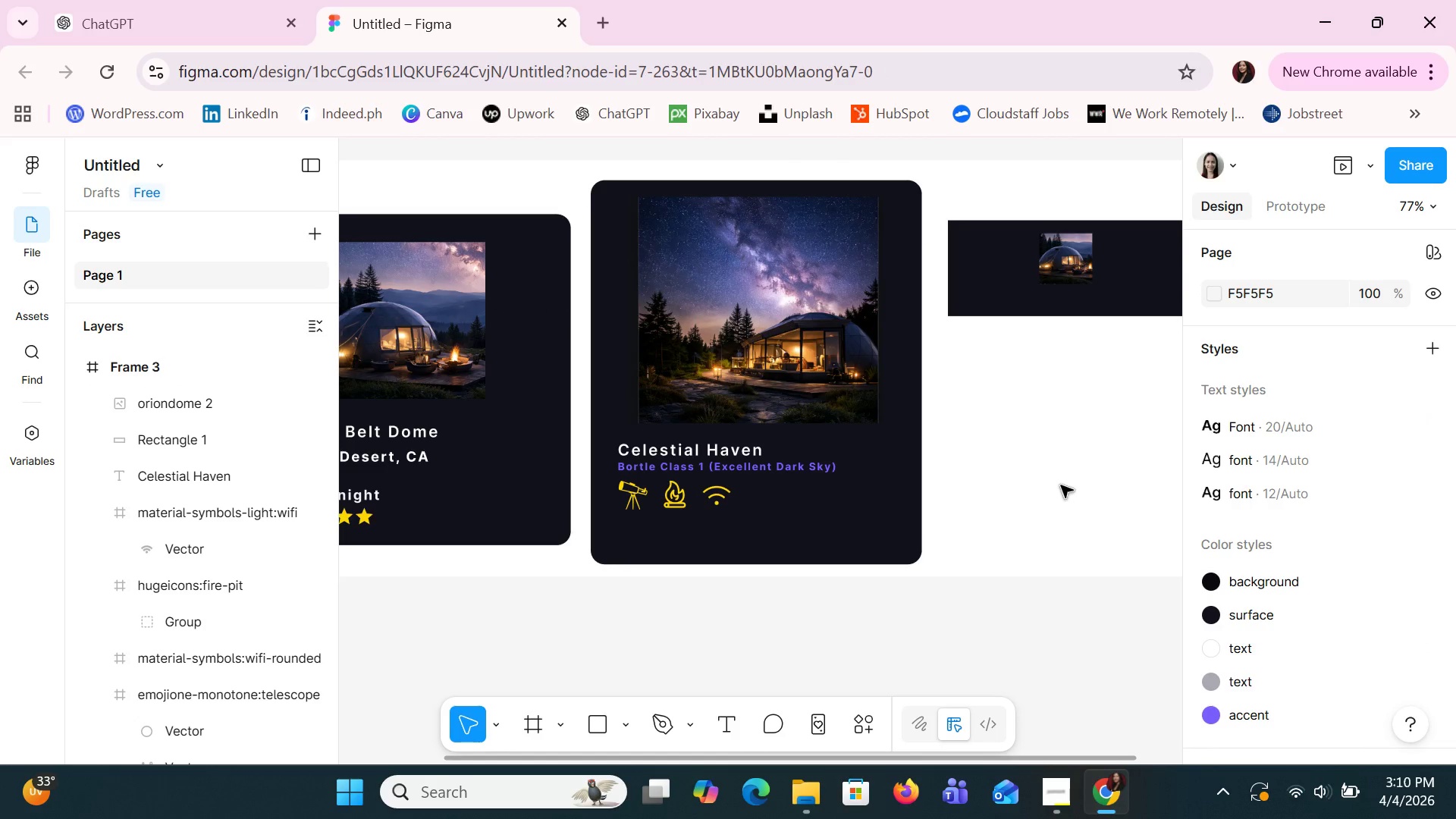 
key(Control+Y)
 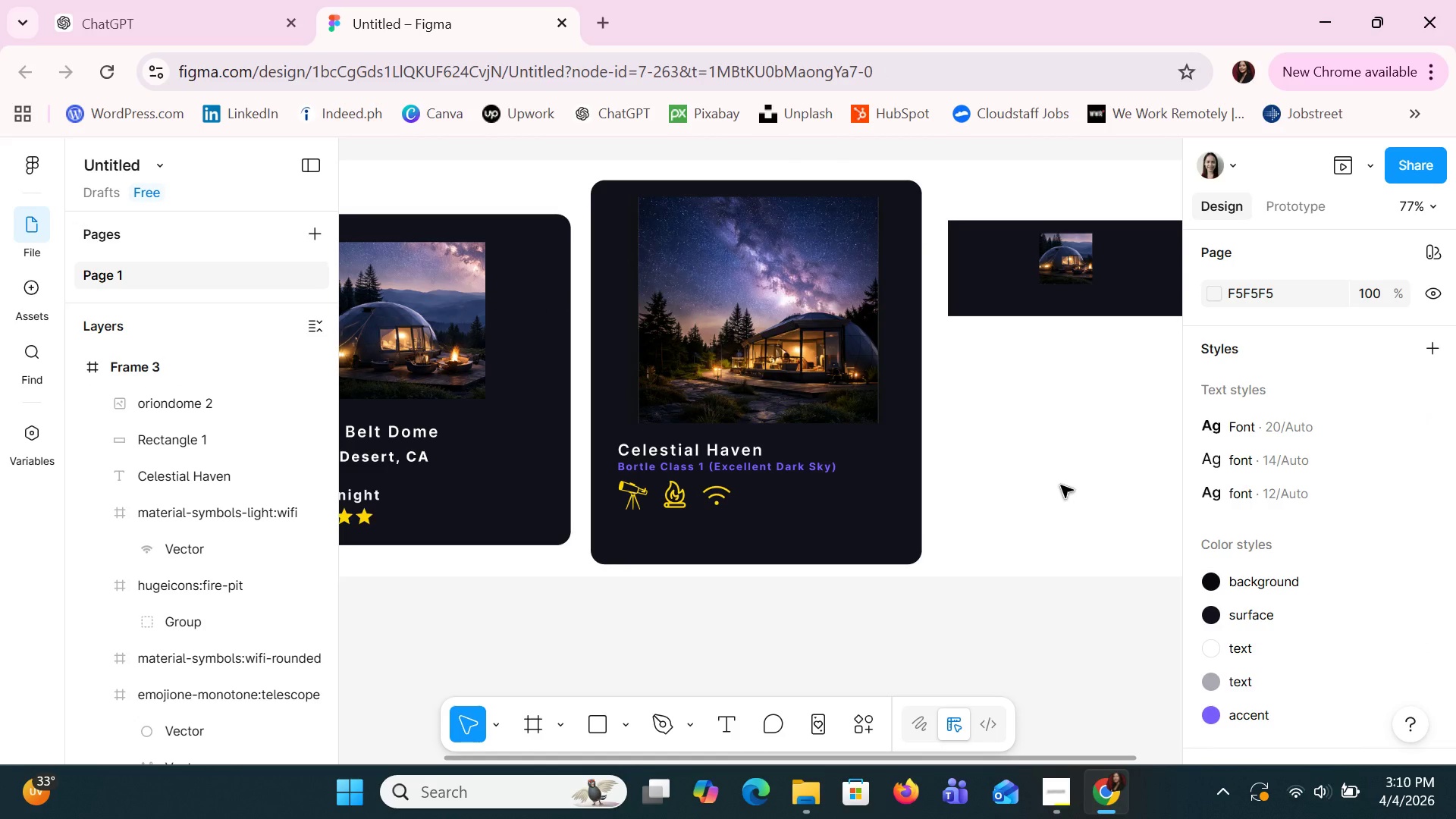 
key(Control+Y)
 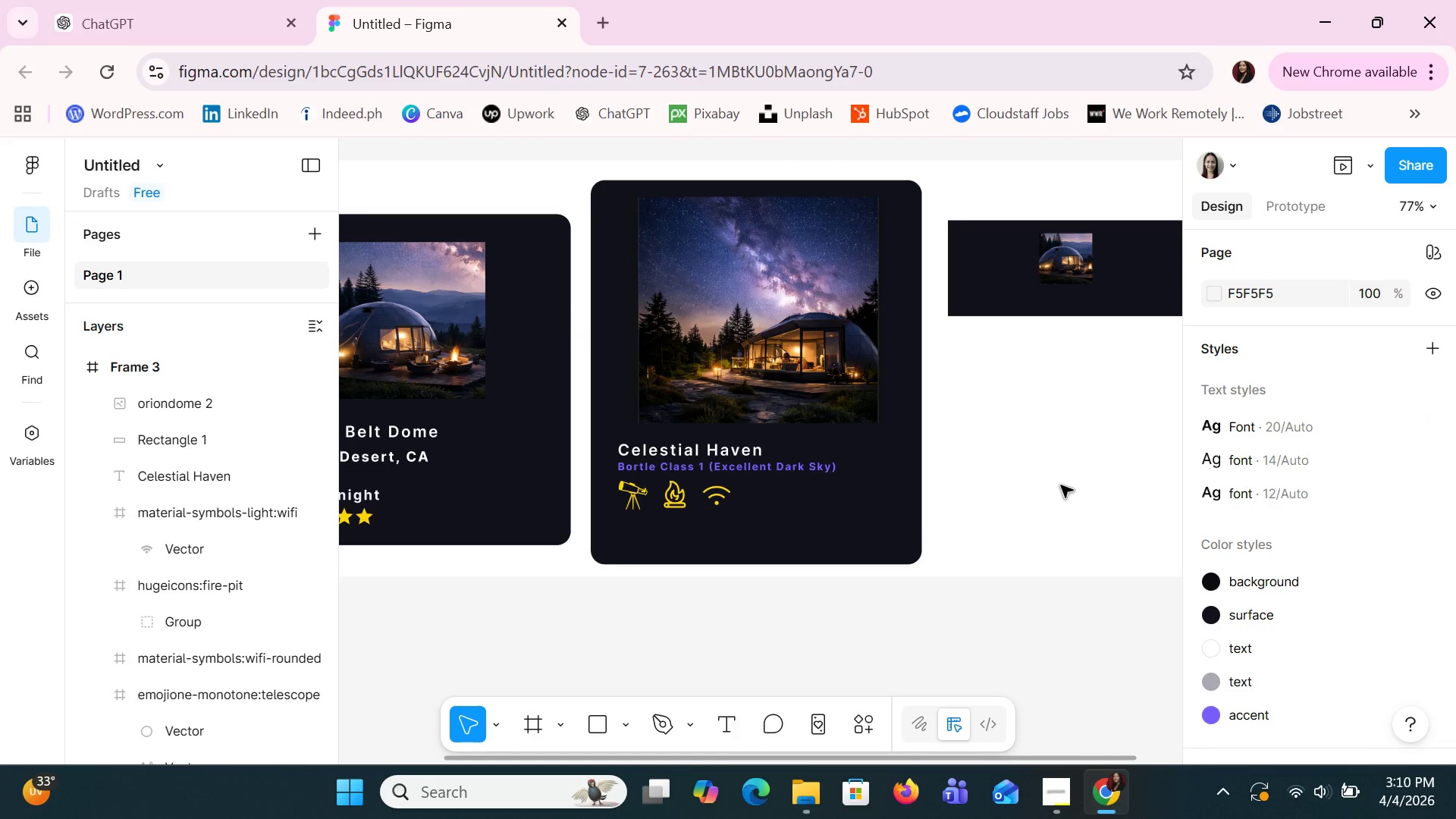 
key(Control+Y)
 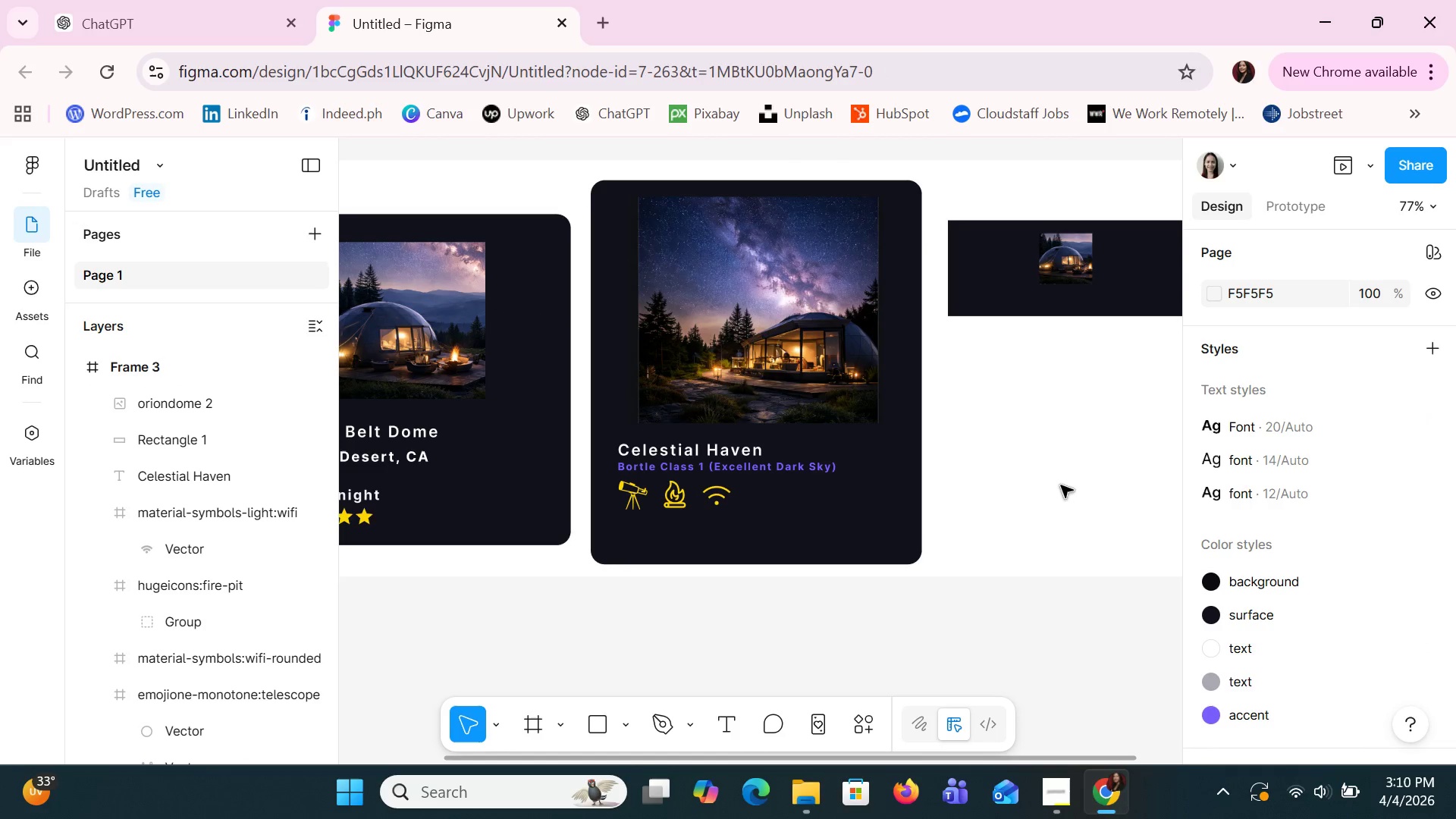 
key(Control+Y)
 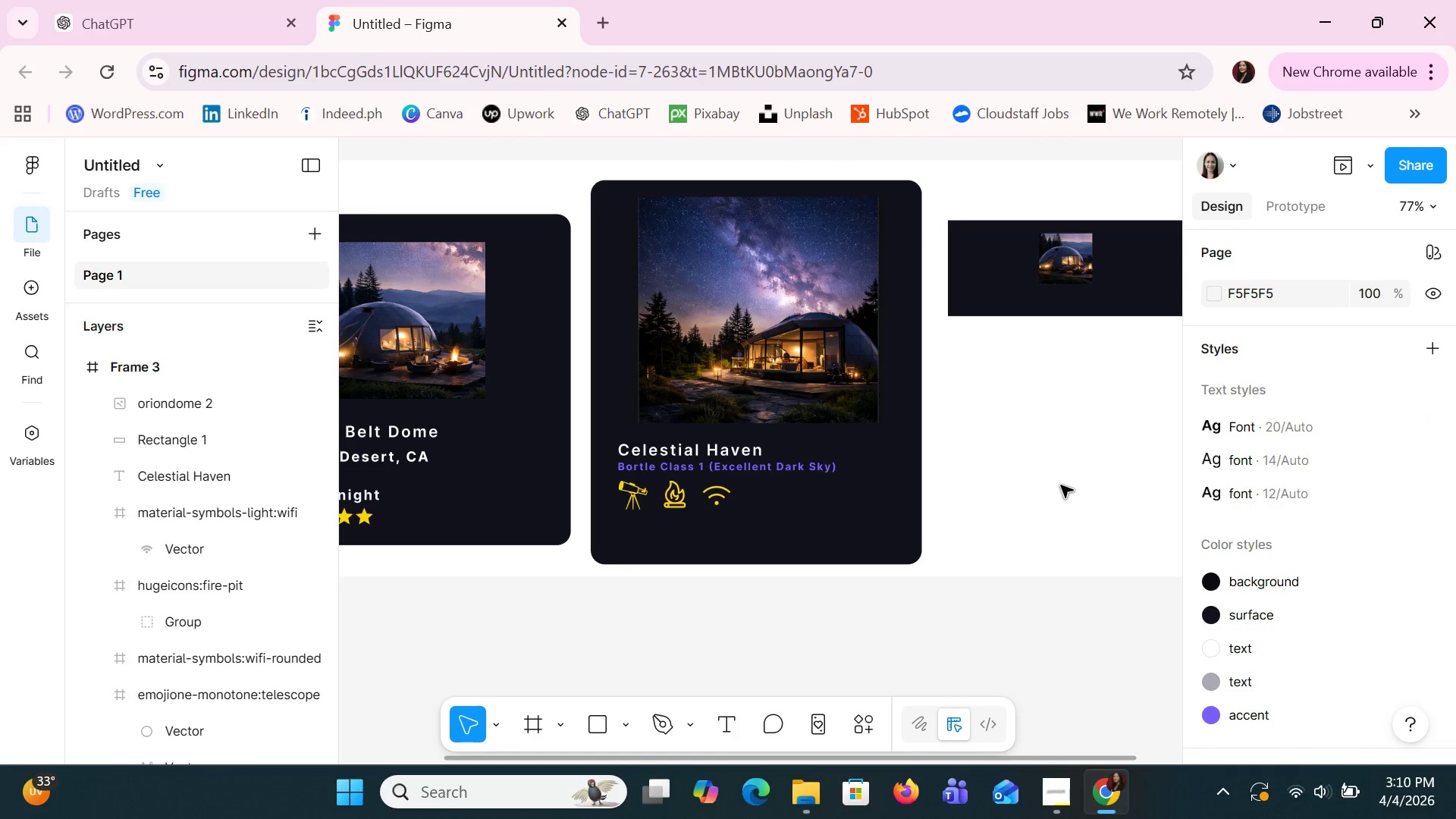 
key(Control+Y)
 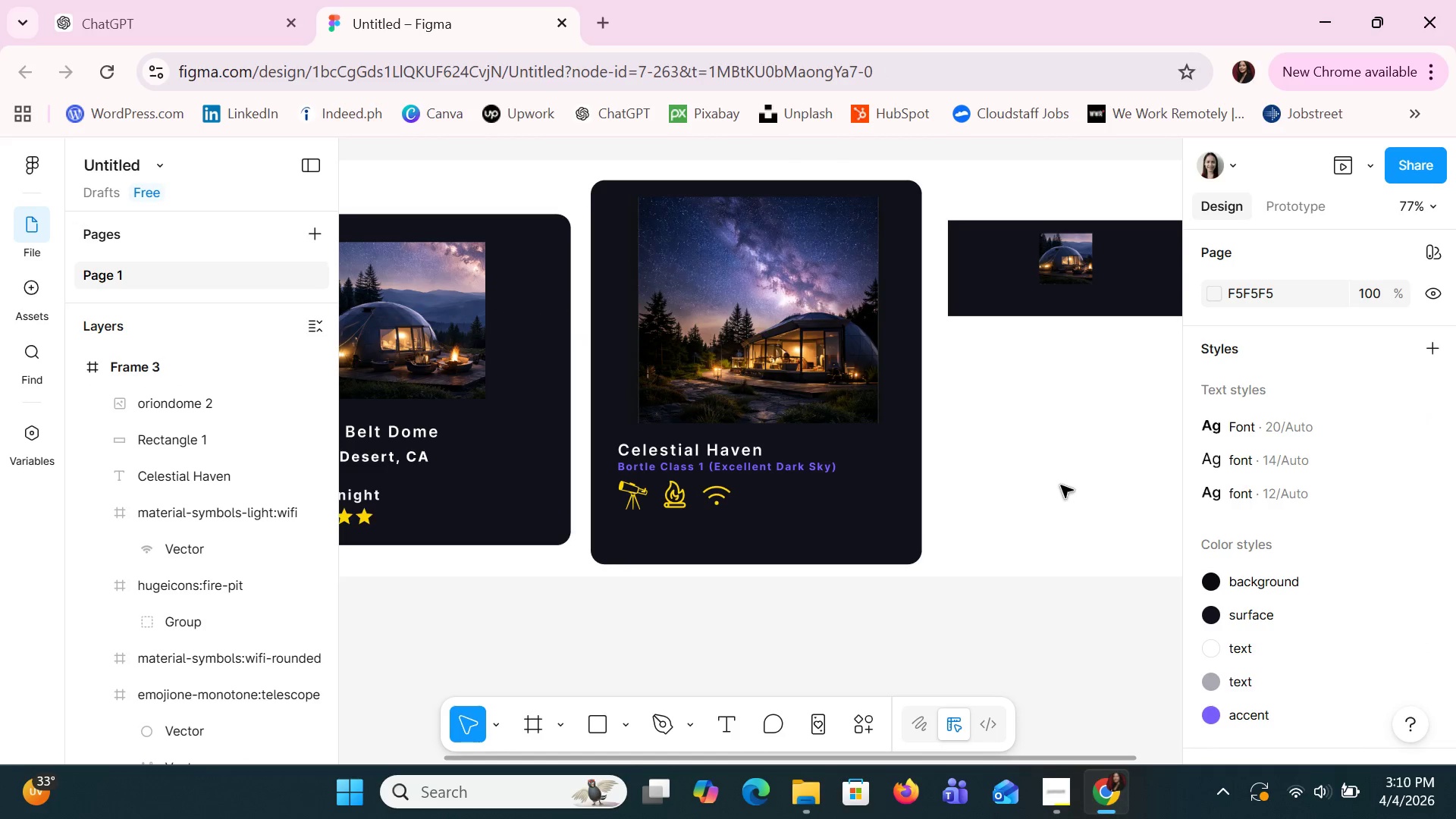 
key(Control+Y)
 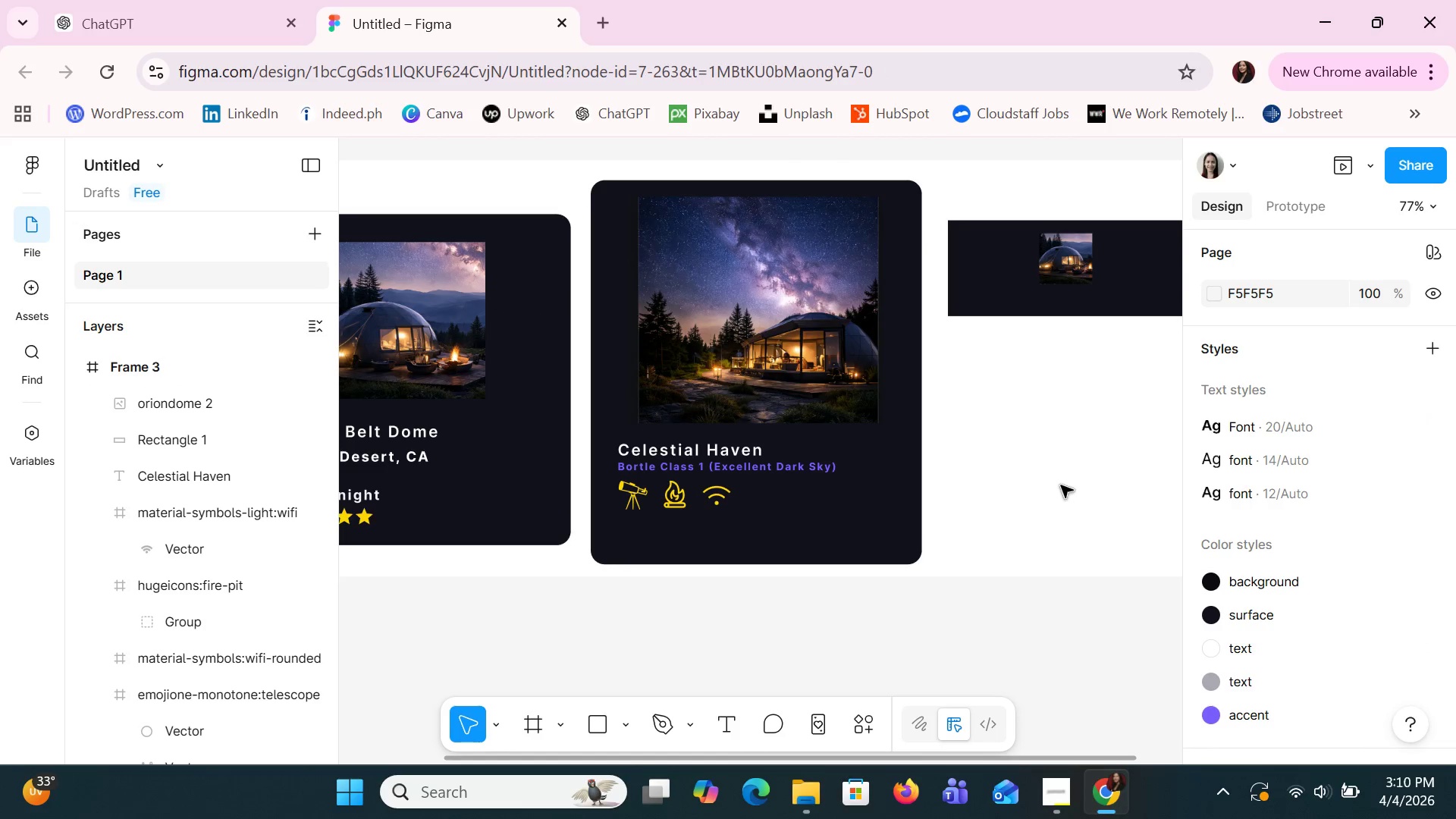 
key(Control+Y)
 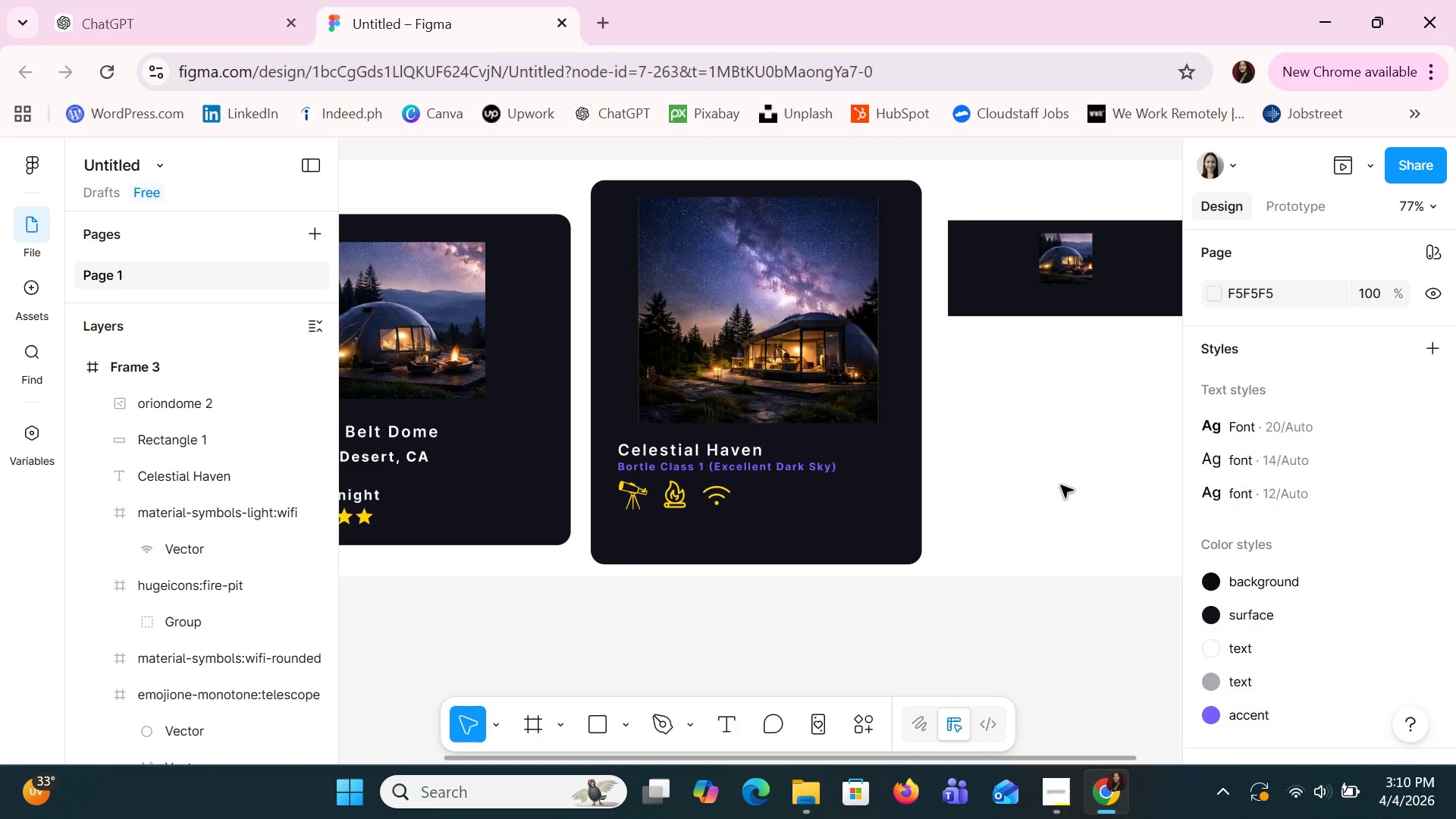 
key(Control+Y)
 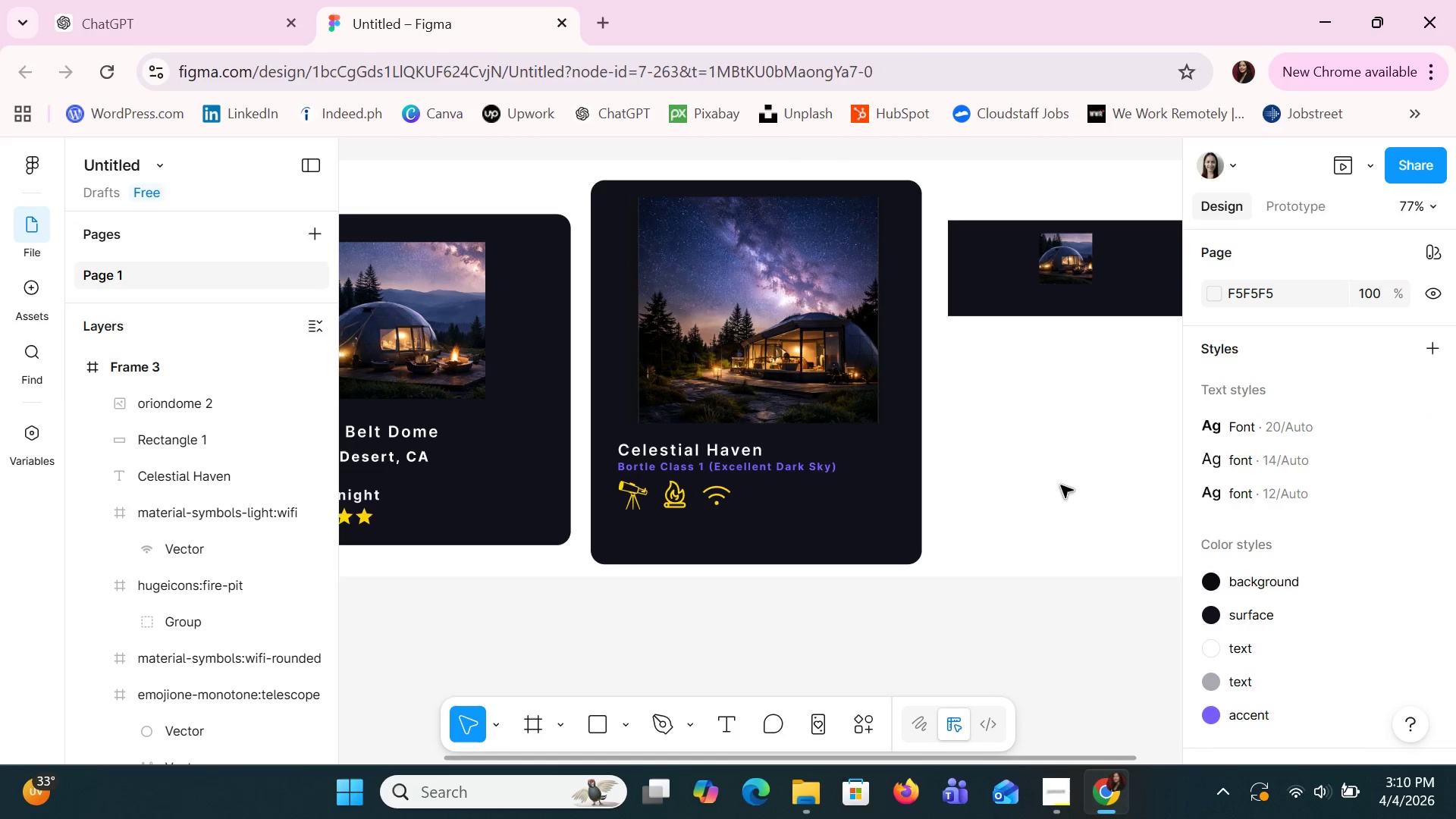 
key(Control+Y)
 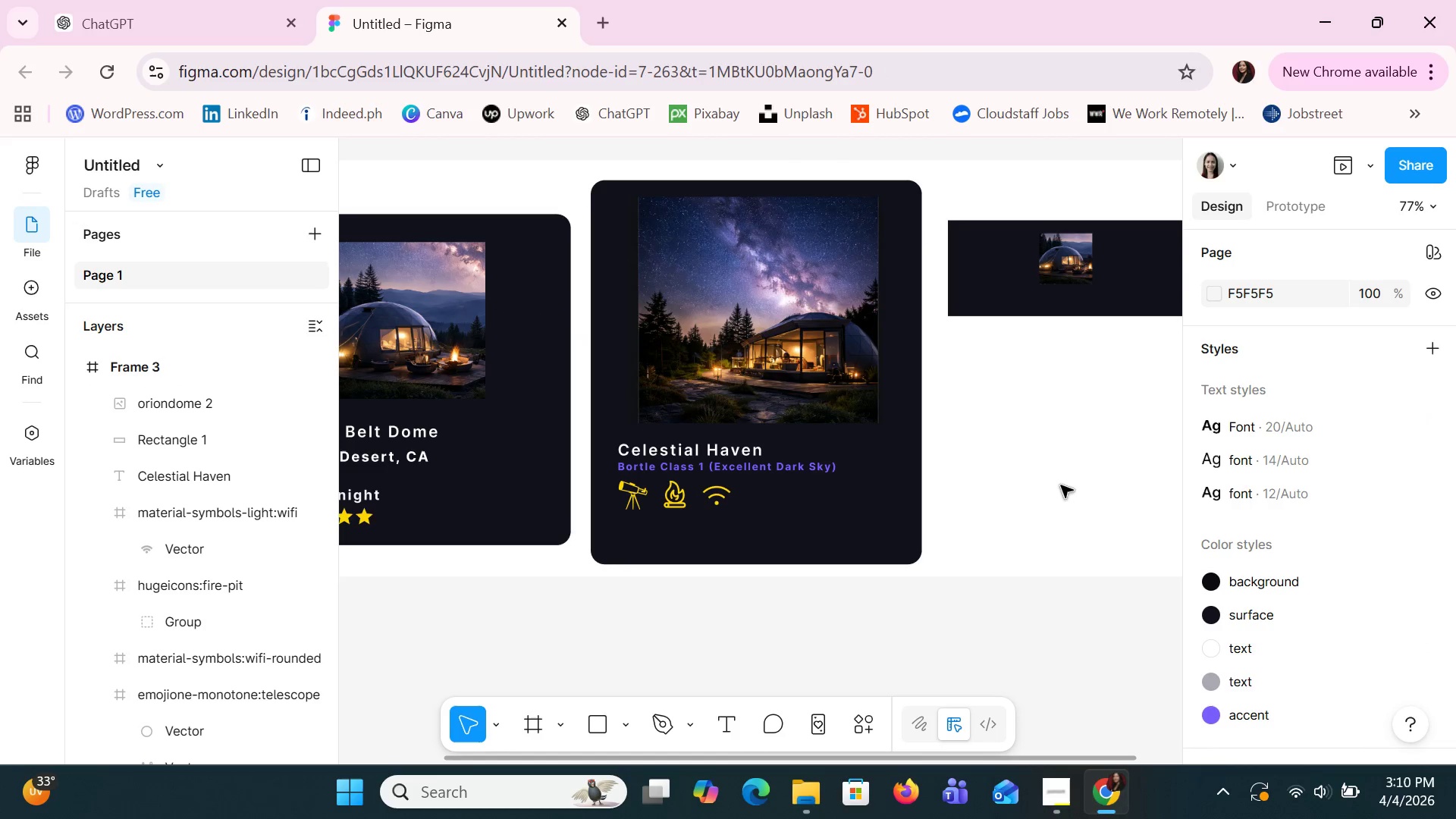 
key(Control+Y)
 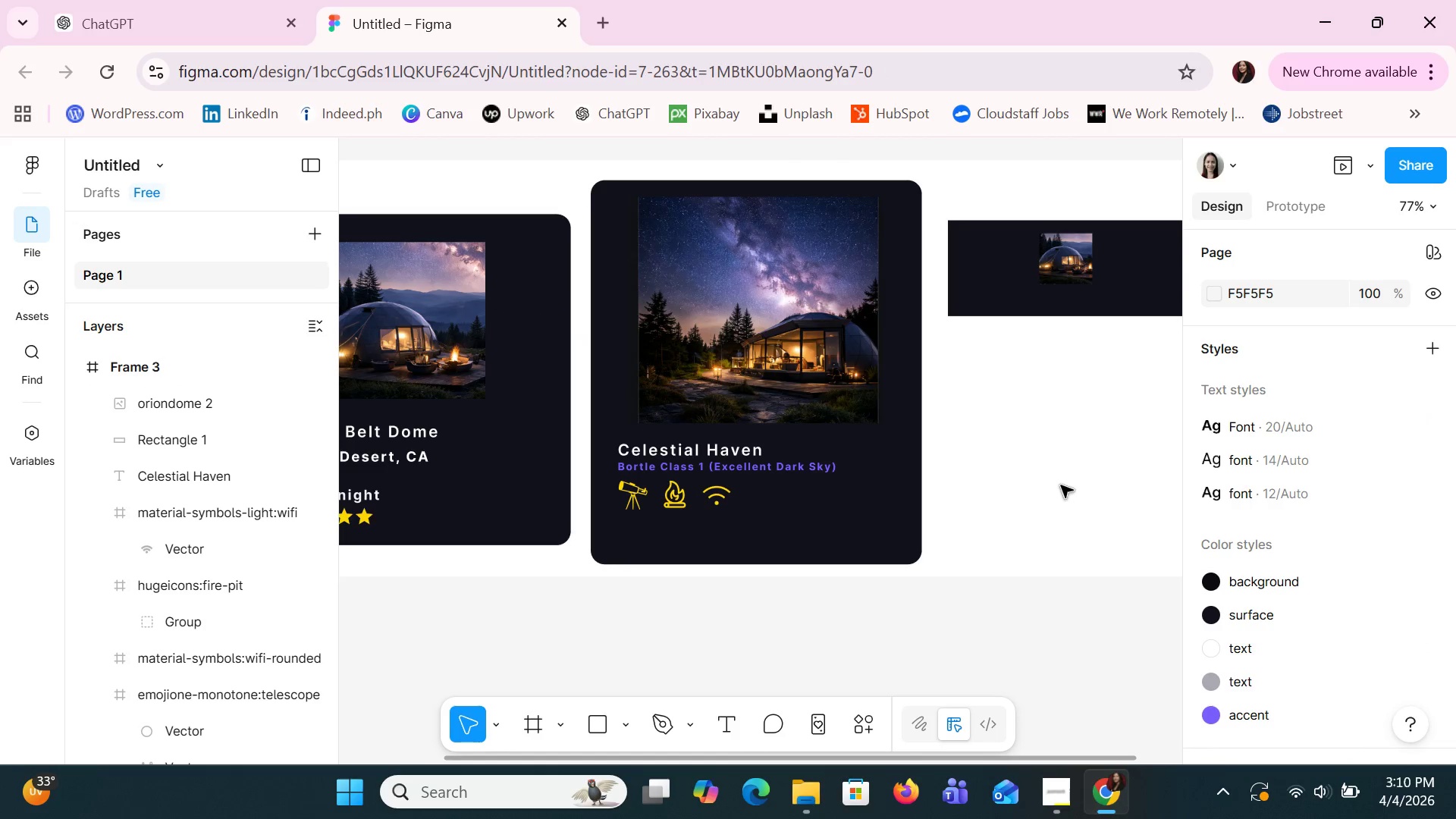 
key(Control+Y)
 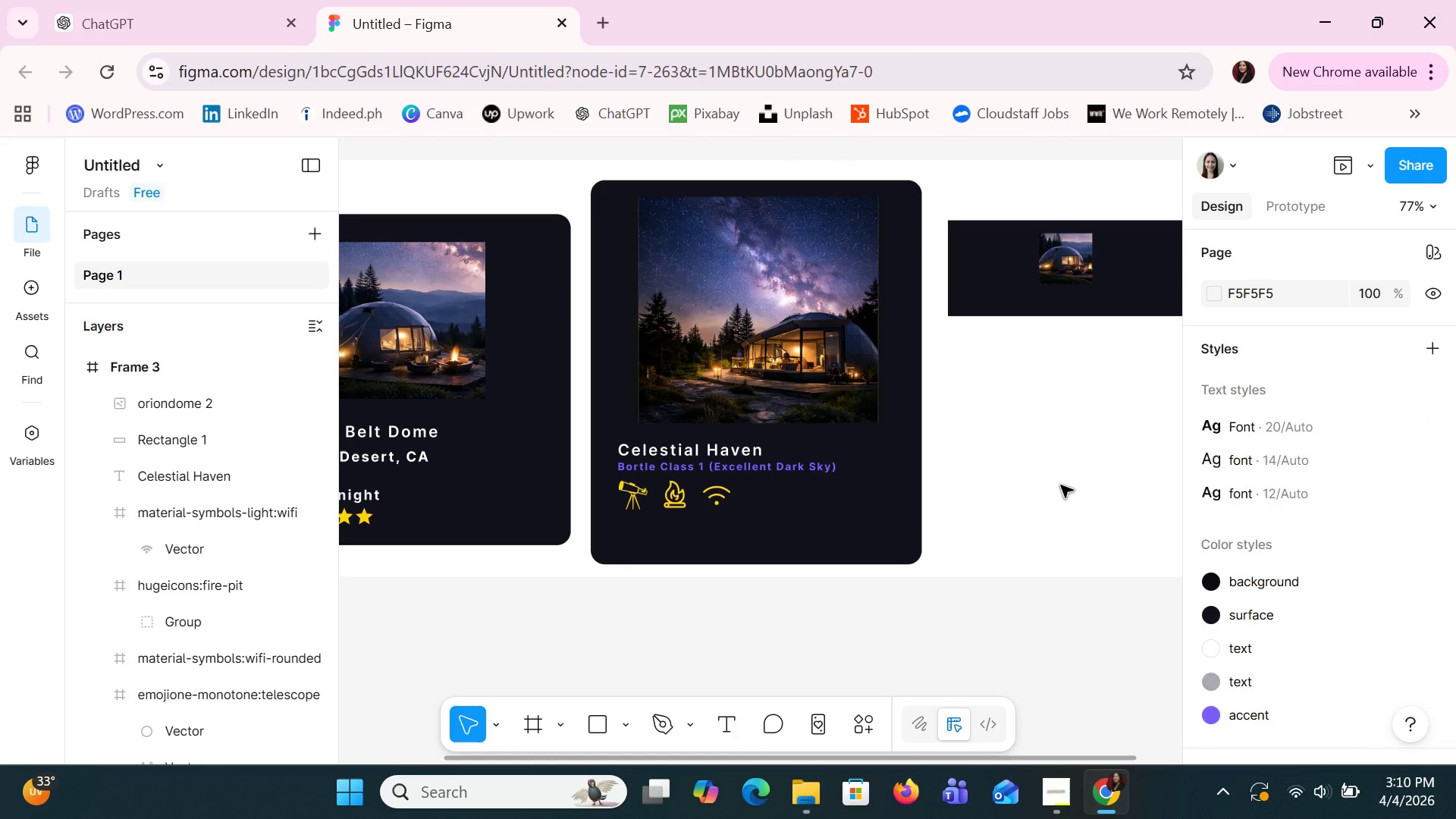 
key(Control+Y)
 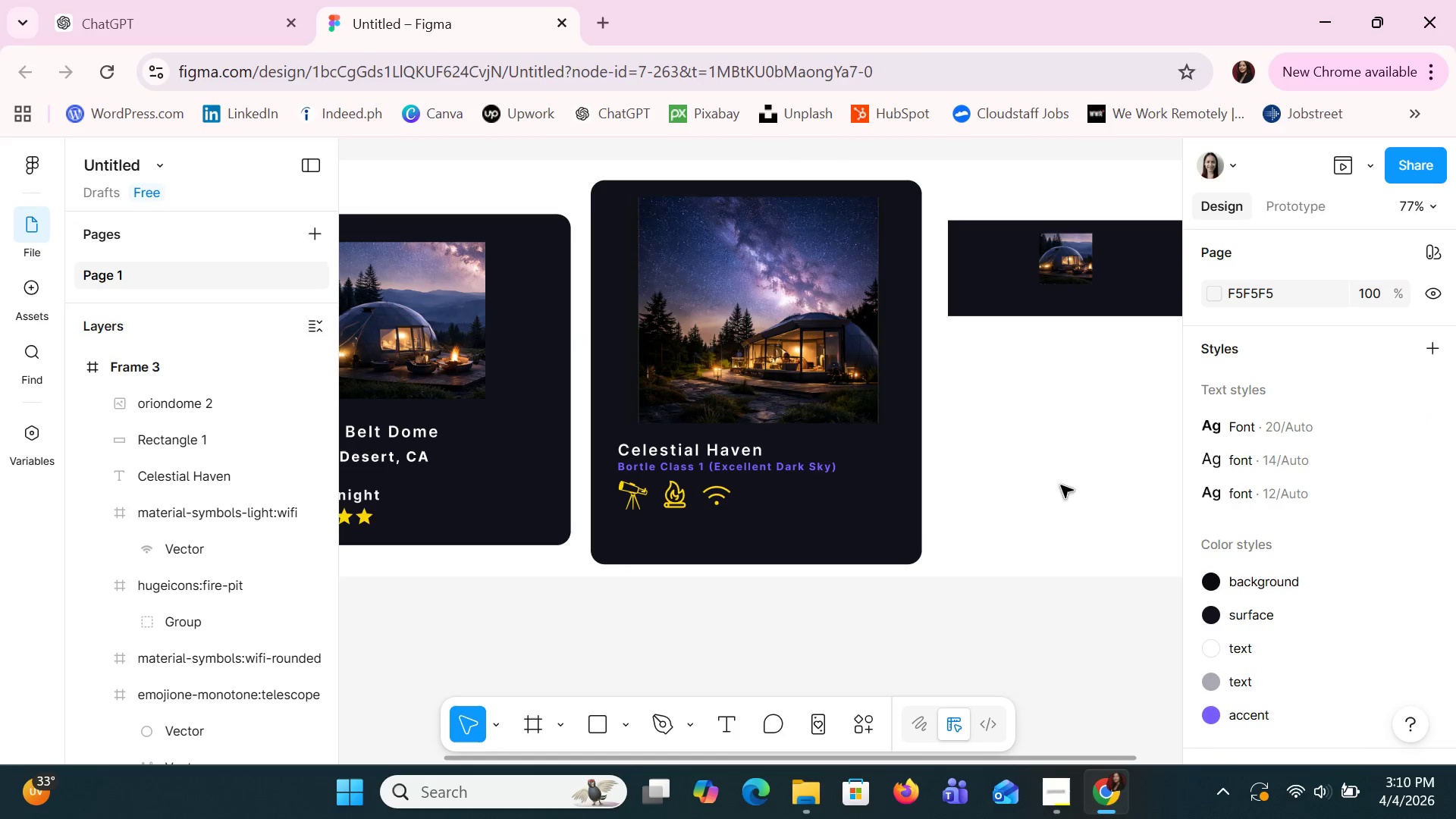 
key(Control+Y)
 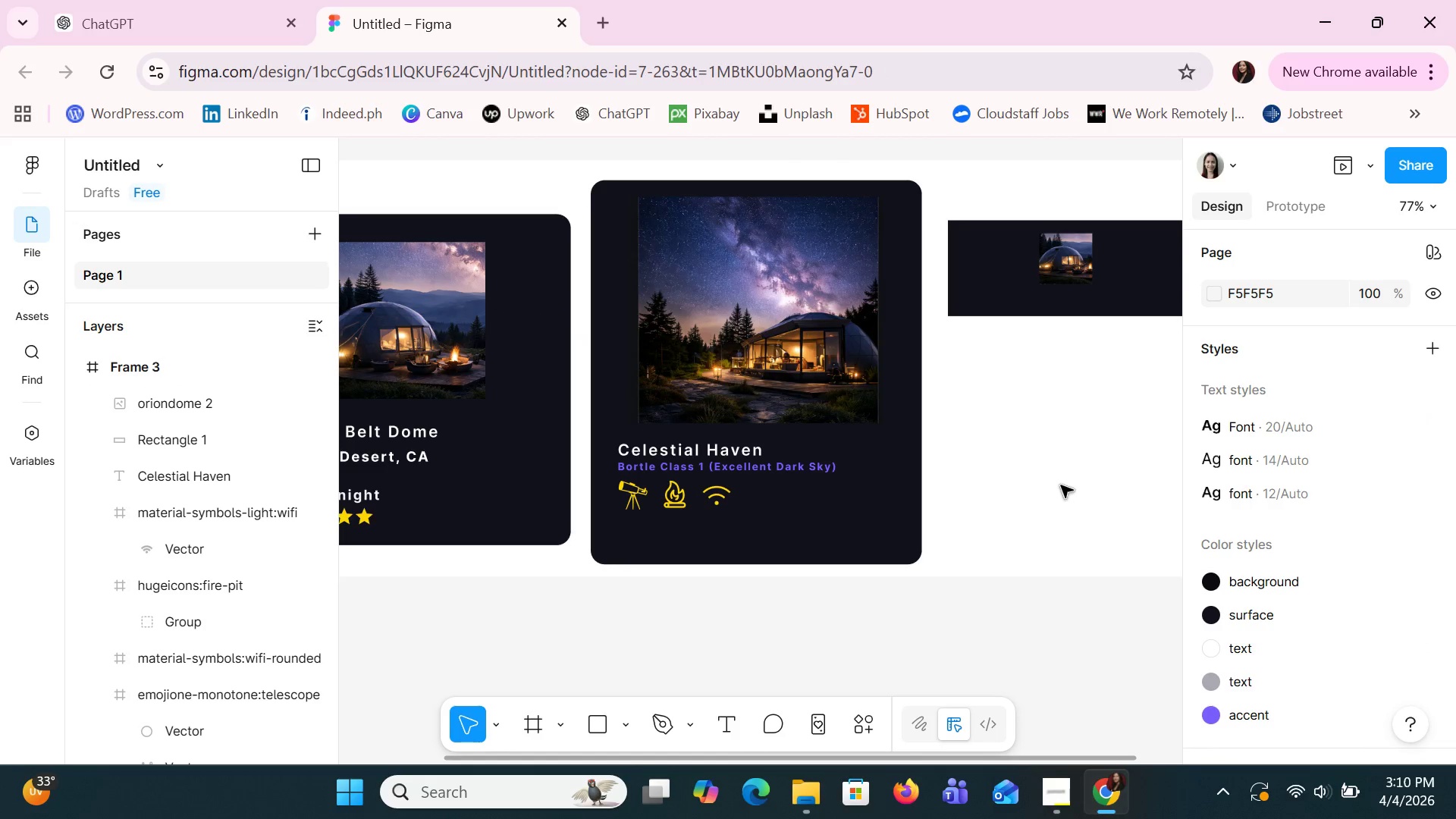 
key(Control+Y)
 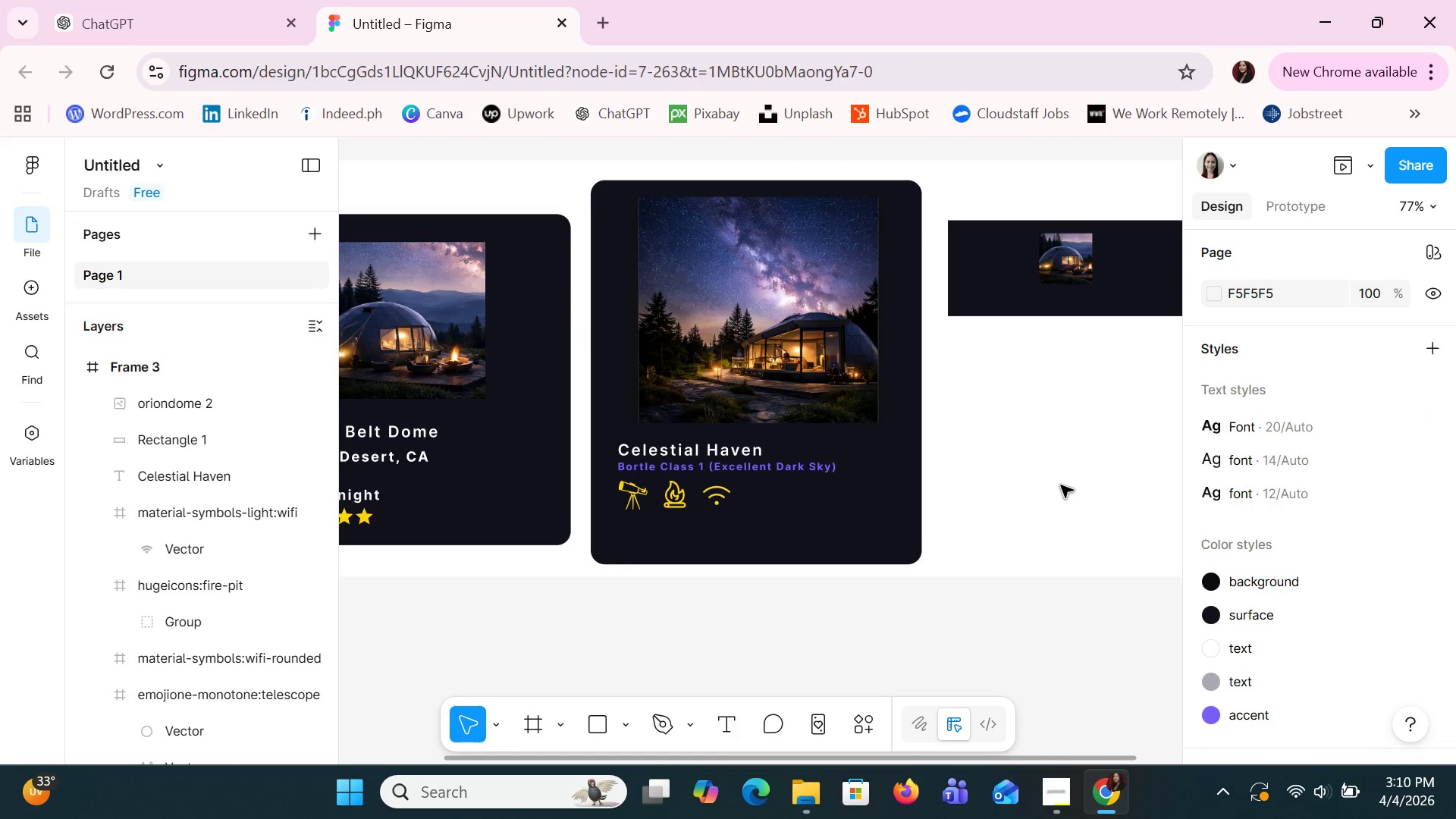 
key(Control+Y)
 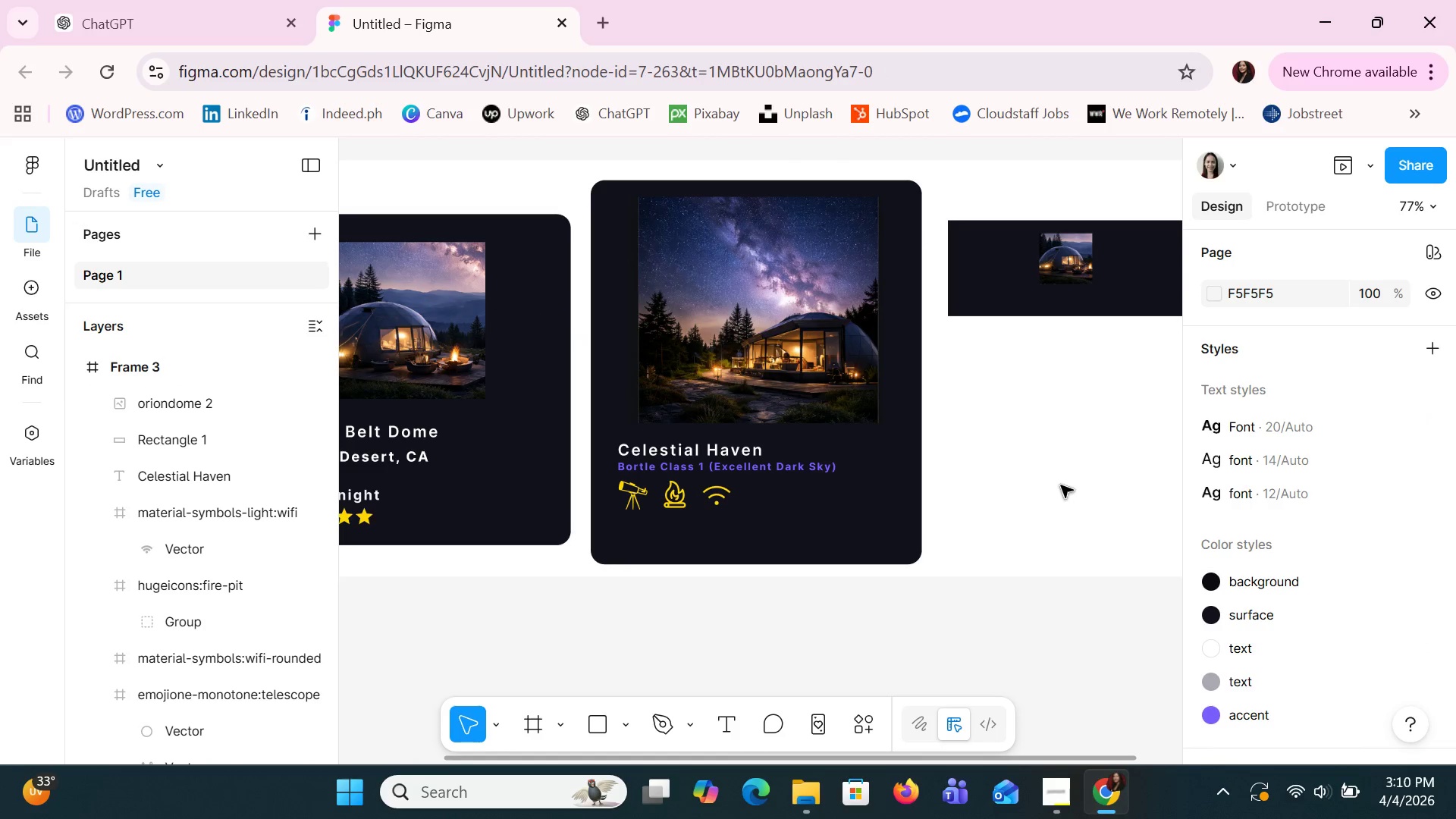 
key(Control+Y)
 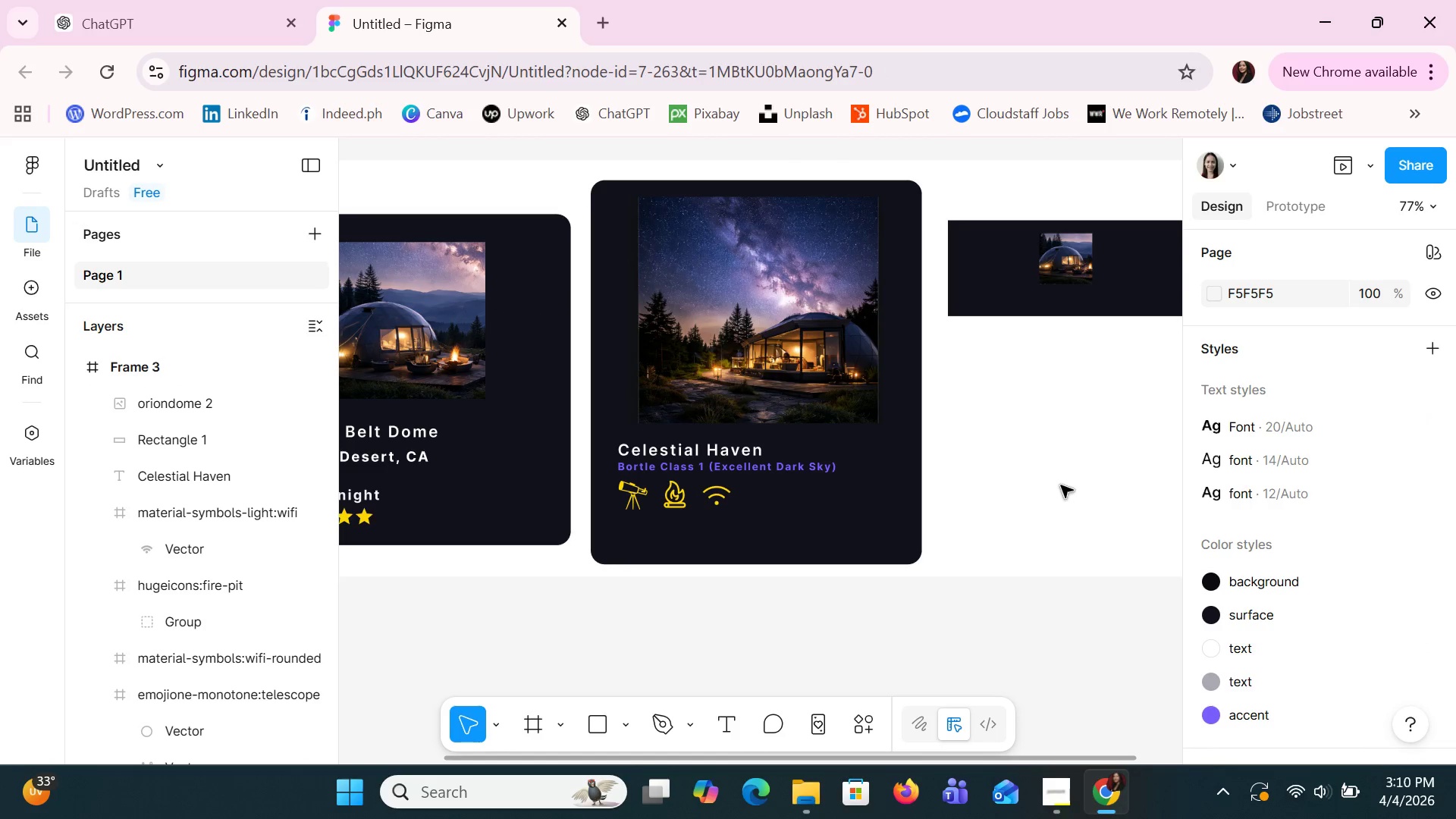 
key(Control+Y)
 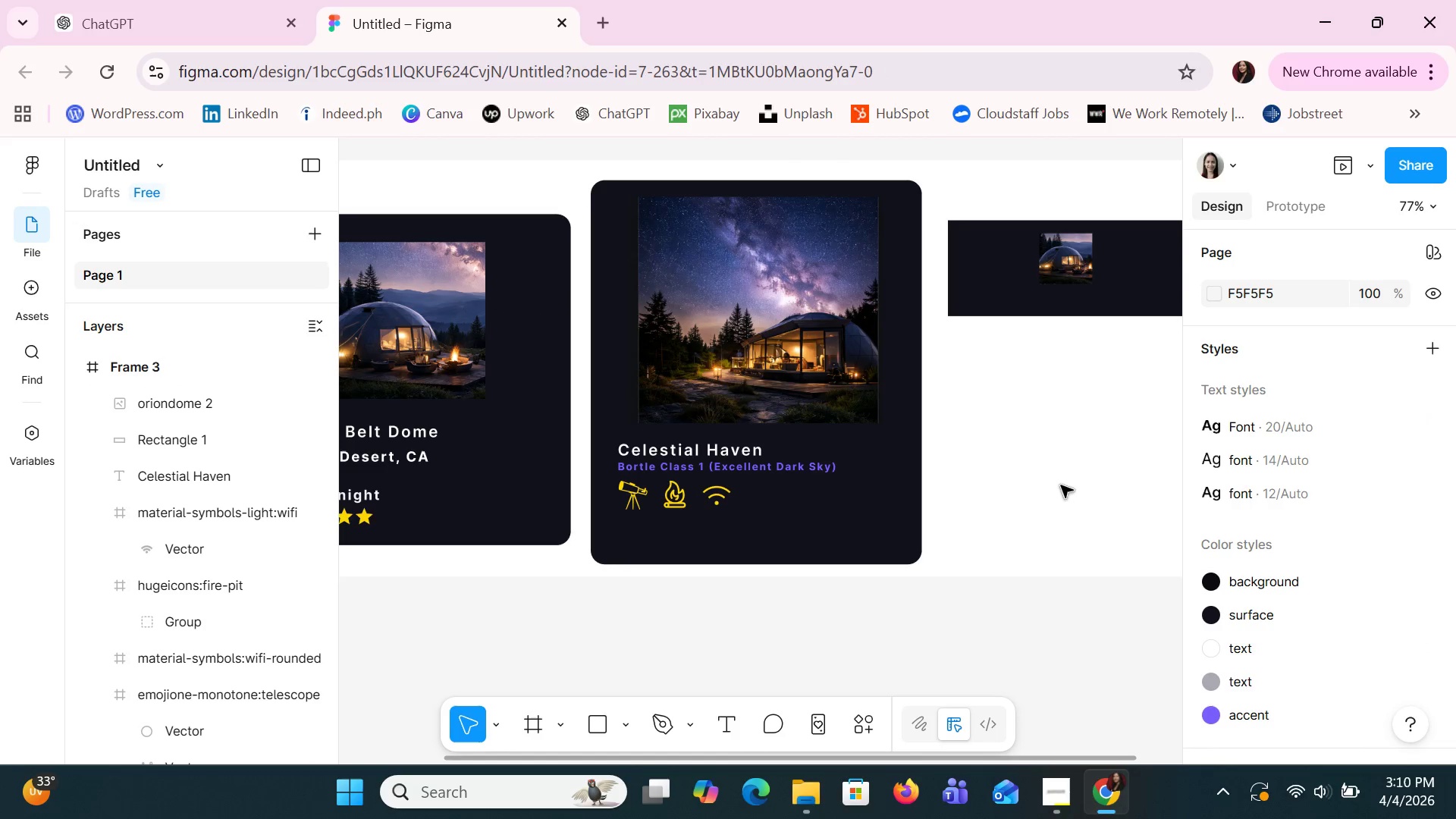 
key(Control+Y)
 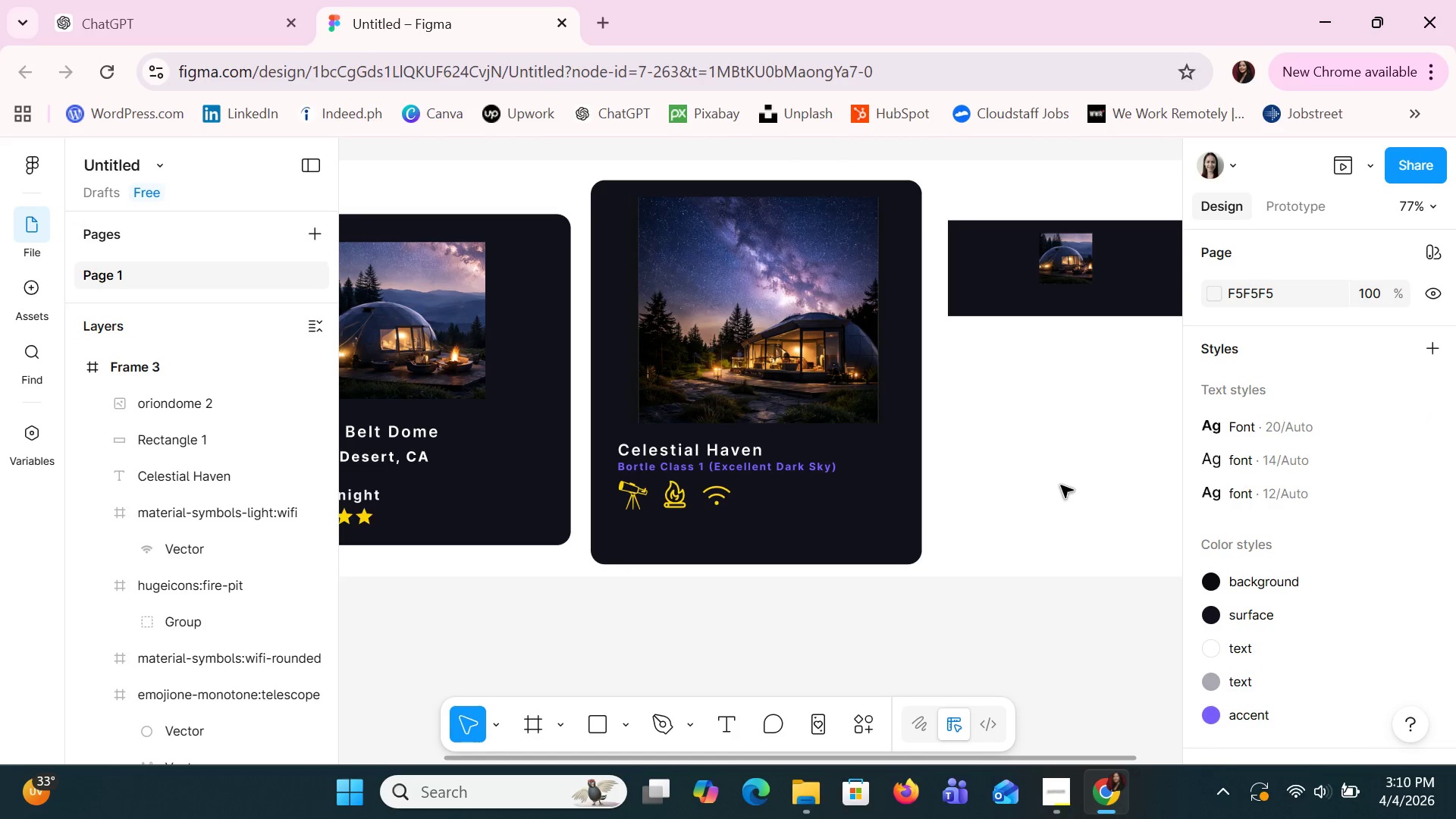 
key(Control+Y)
 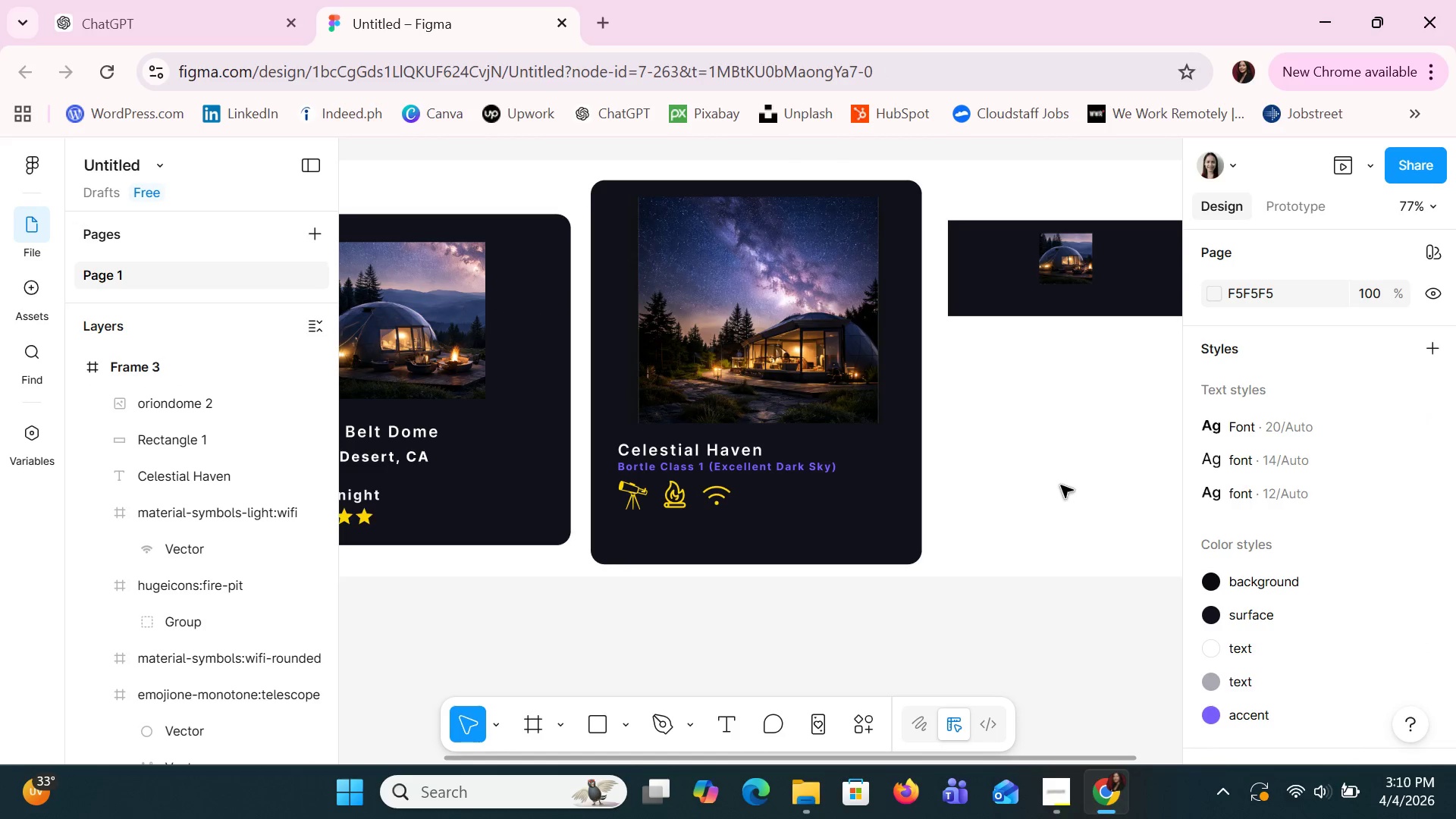 
key(Control+Y)
 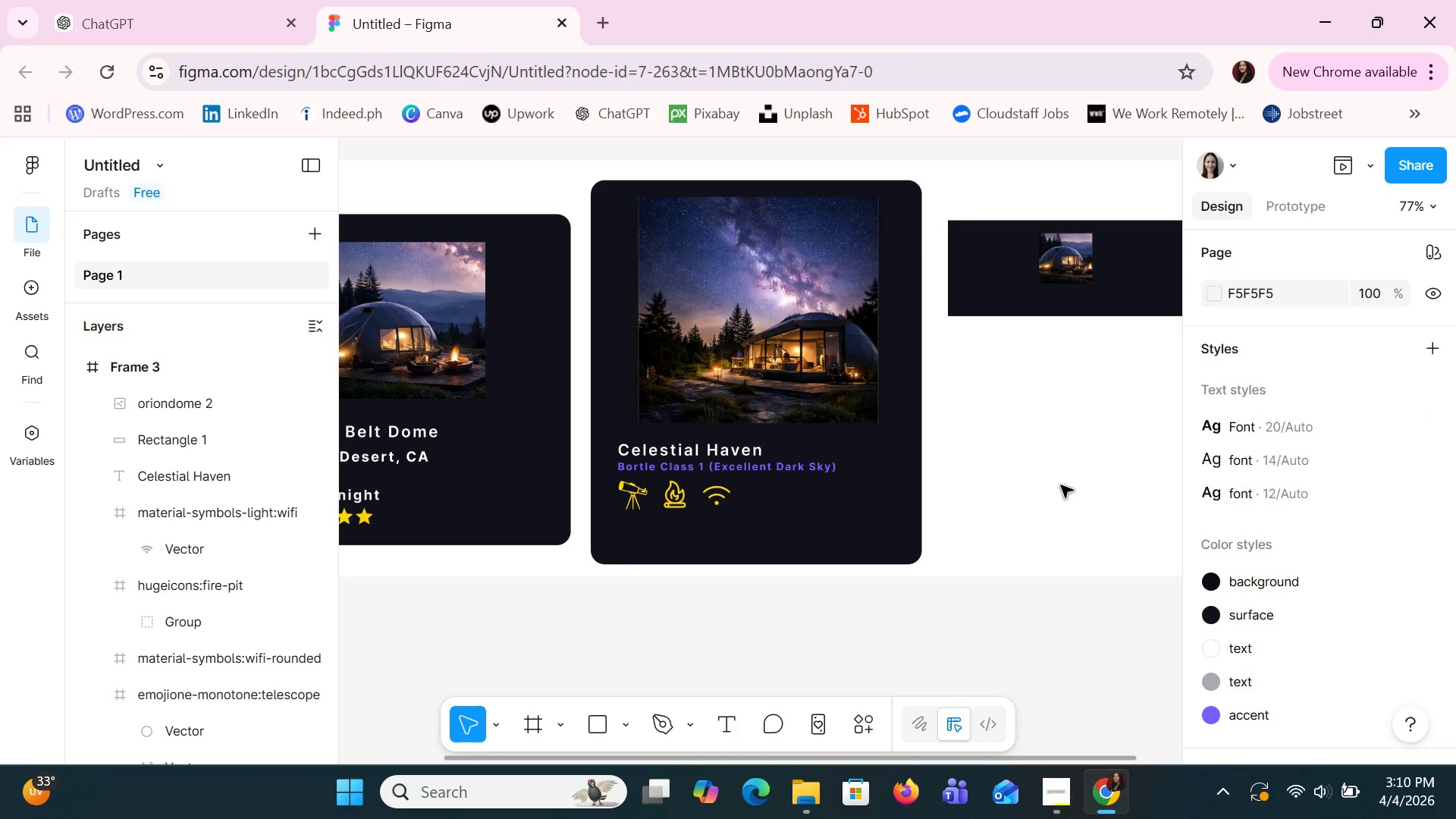 
key(Control+Y)
 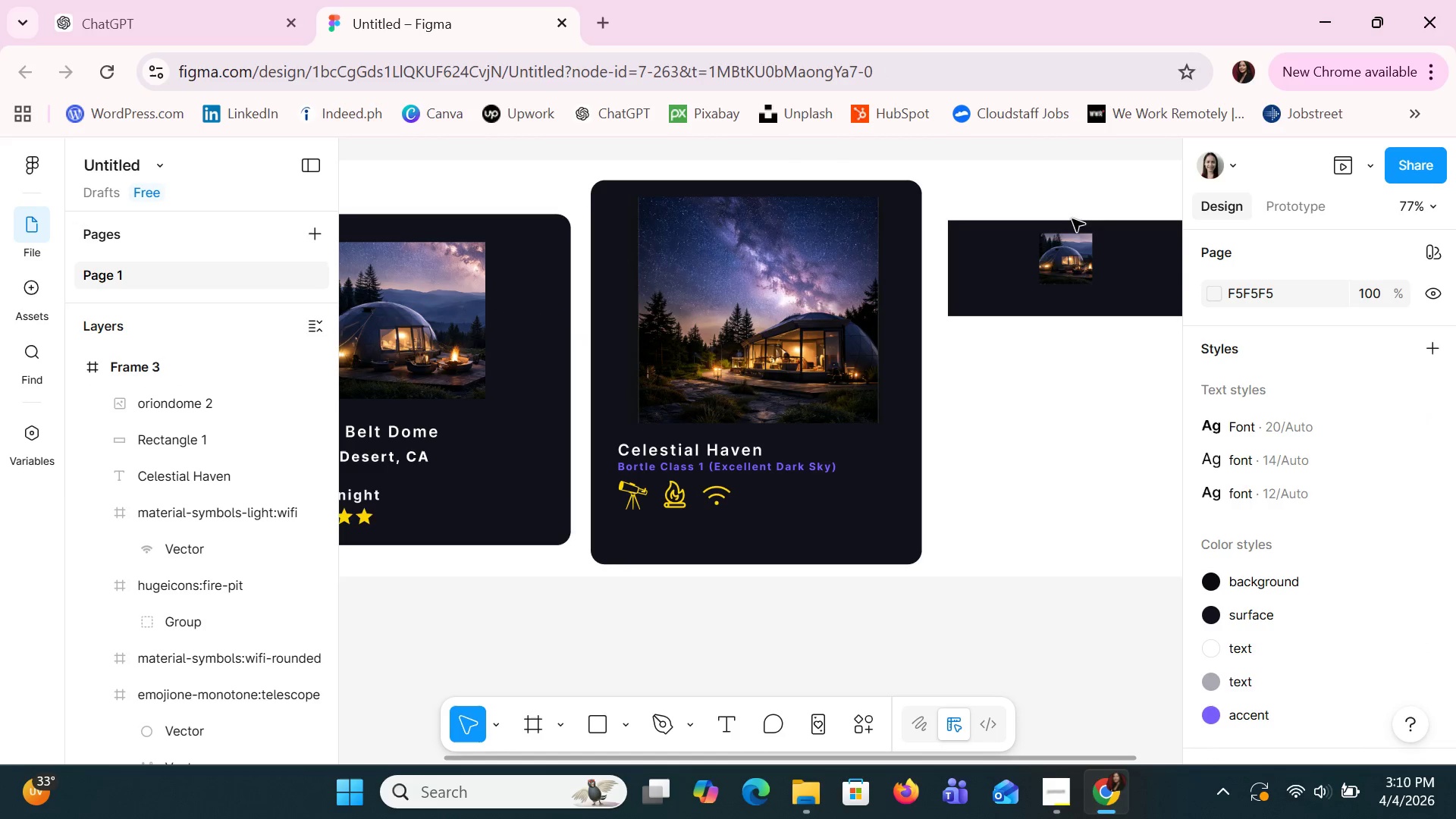 
left_click([1086, 243])
 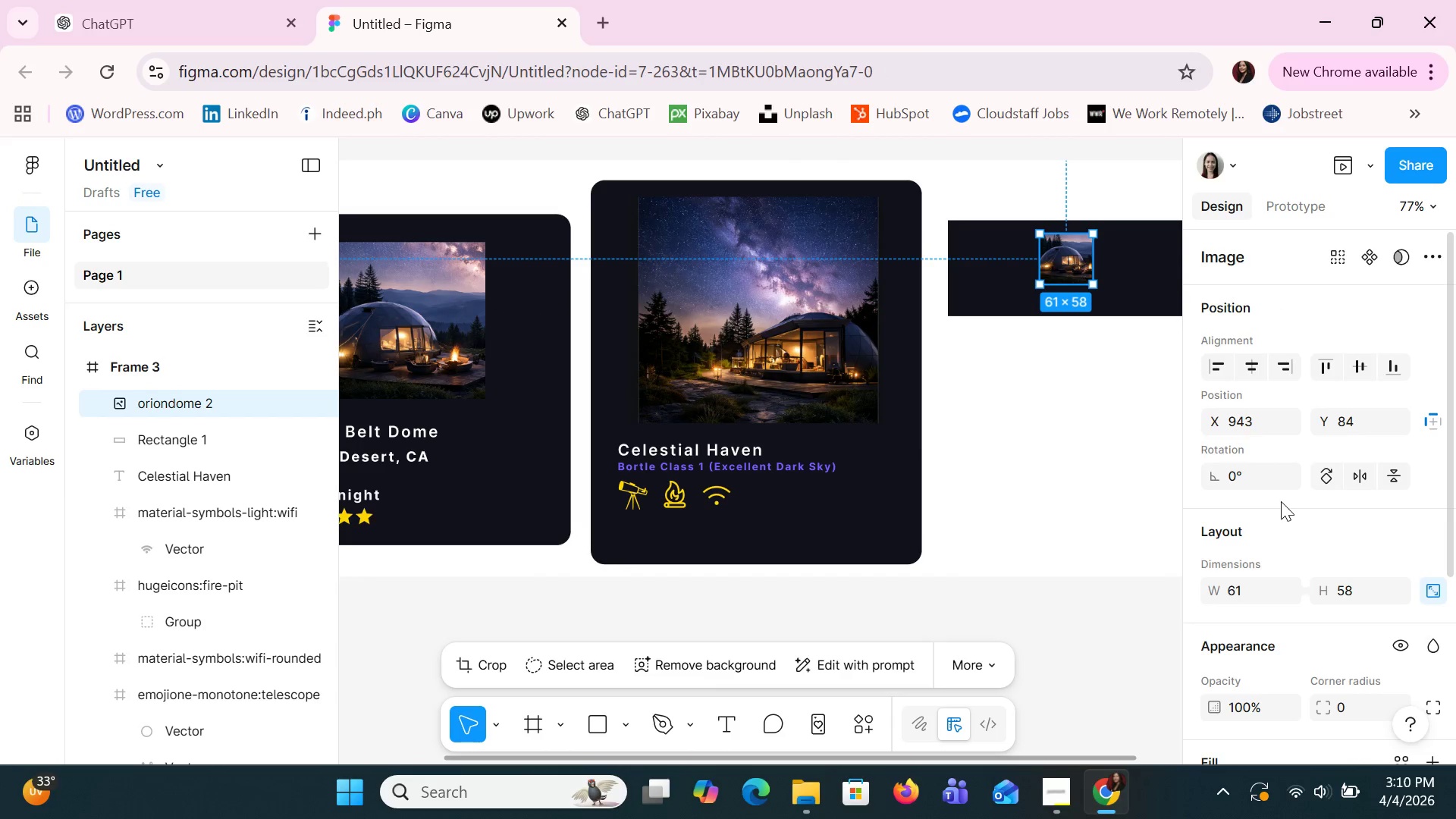 
scroll: coordinate [1281, 501], scroll_direction: down, amount: 1.0
 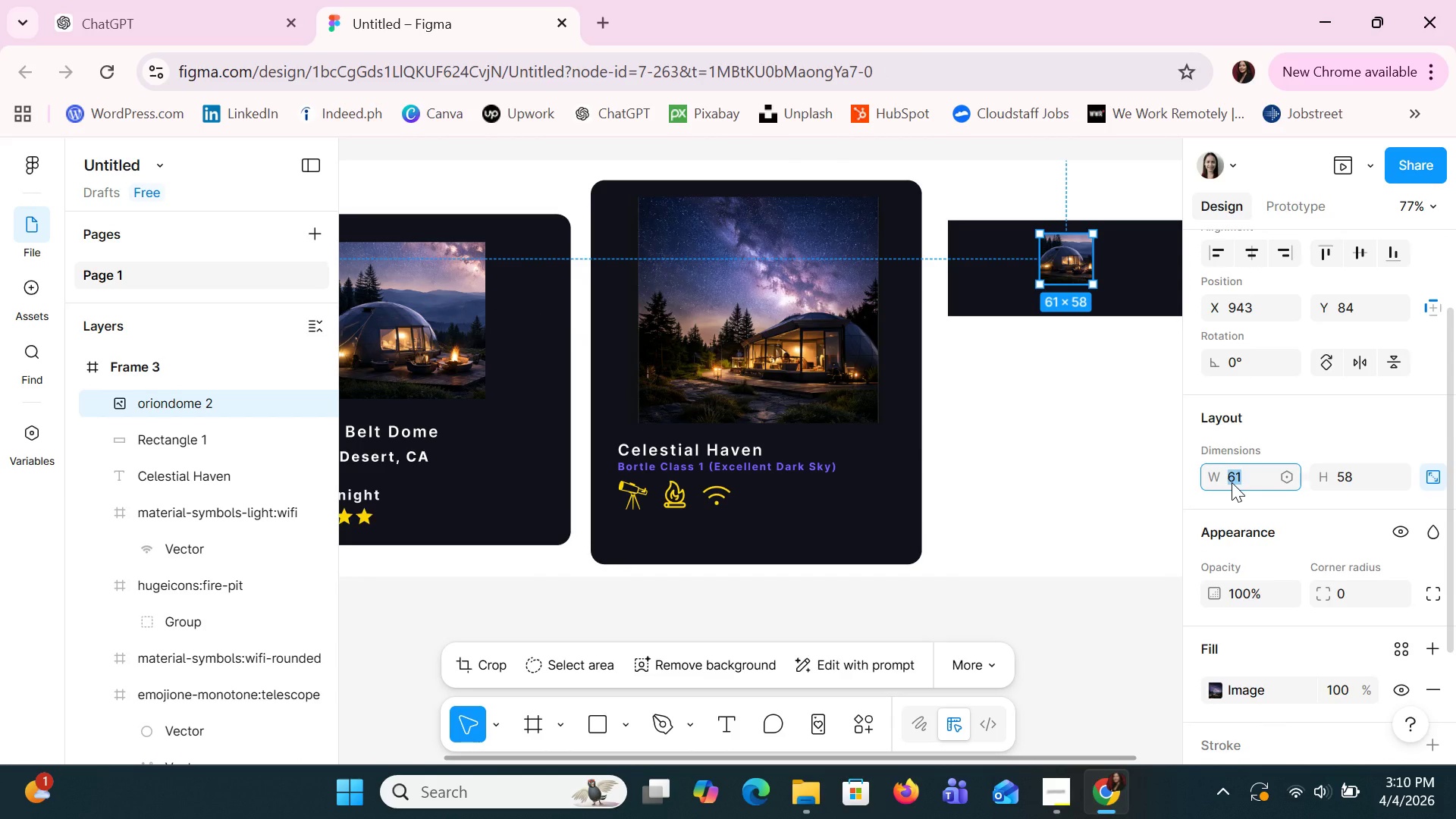 
type(64)
 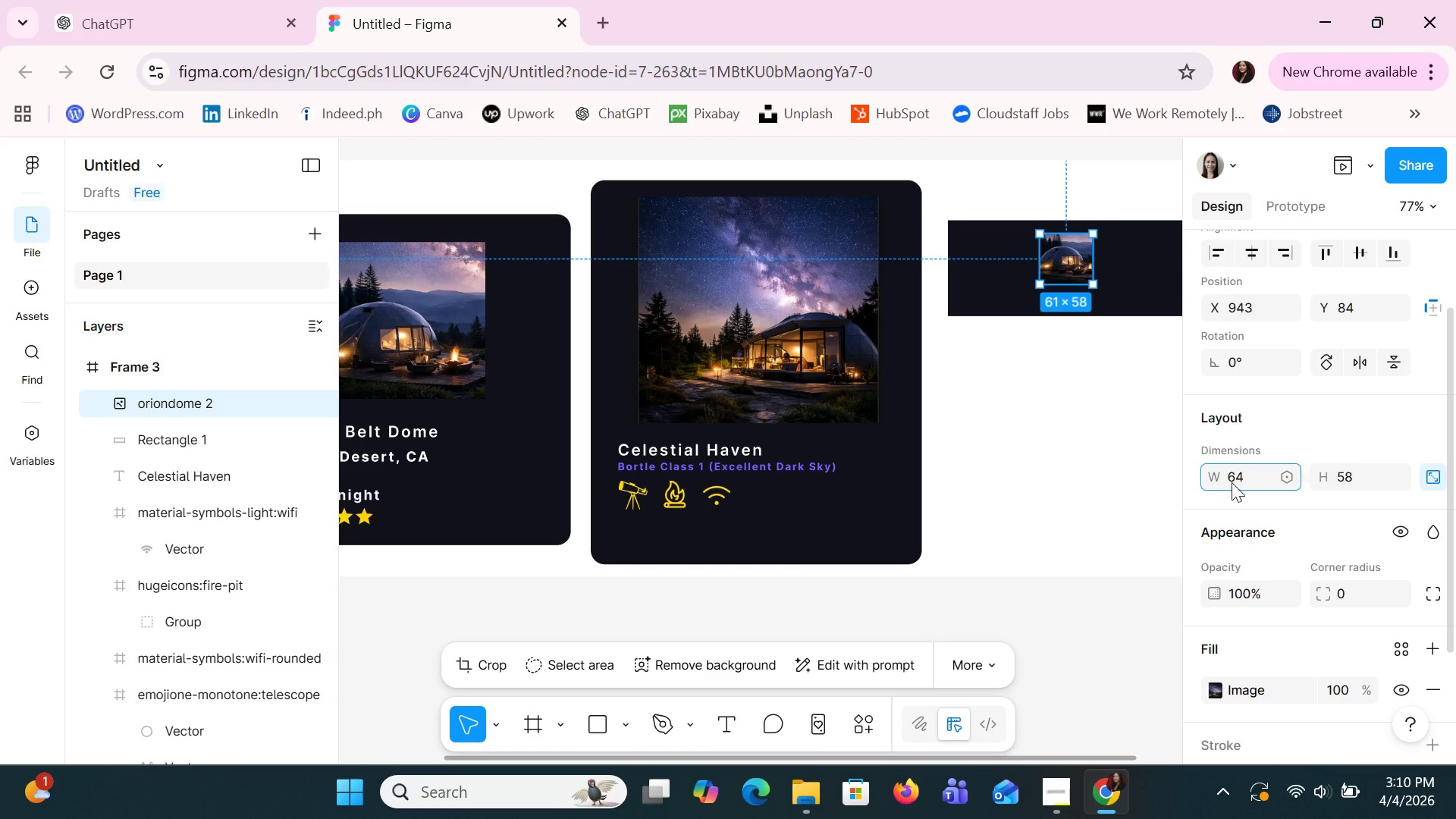 
key(Enter)
 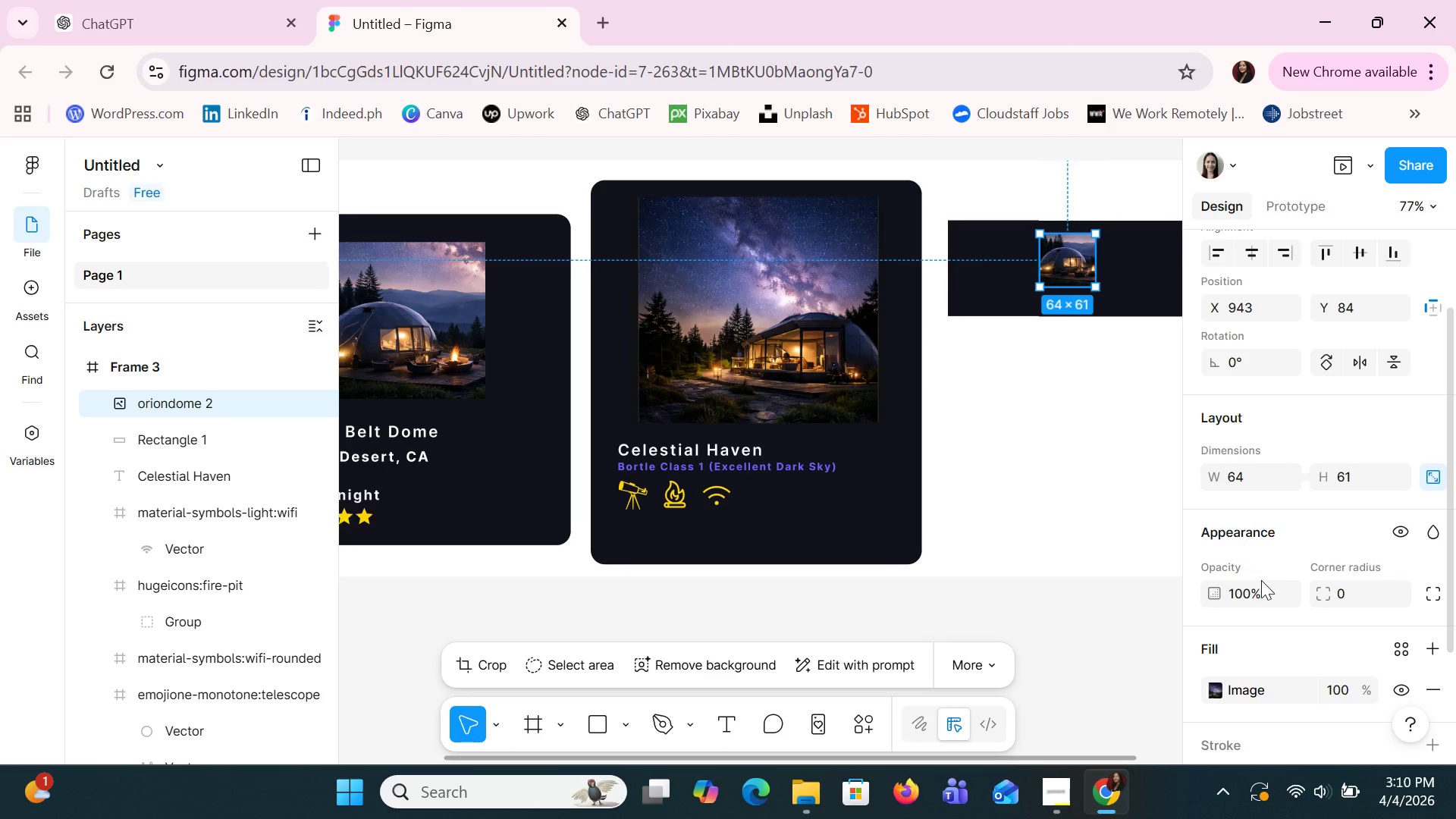 
scroll: coordinate [1263, 589], scroll_direction: down, amount: 1.0
 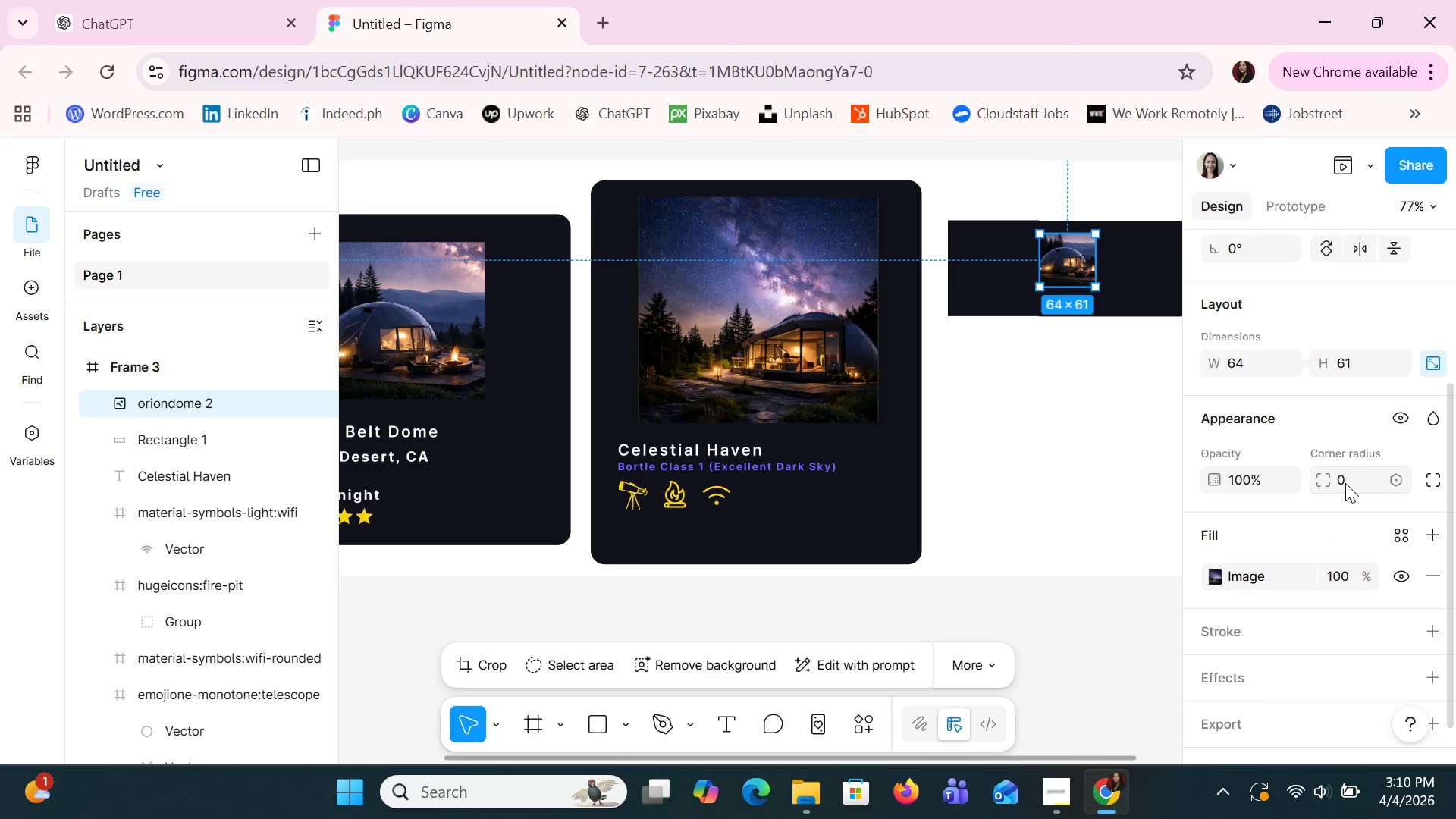 
left_click([1345, 483])
 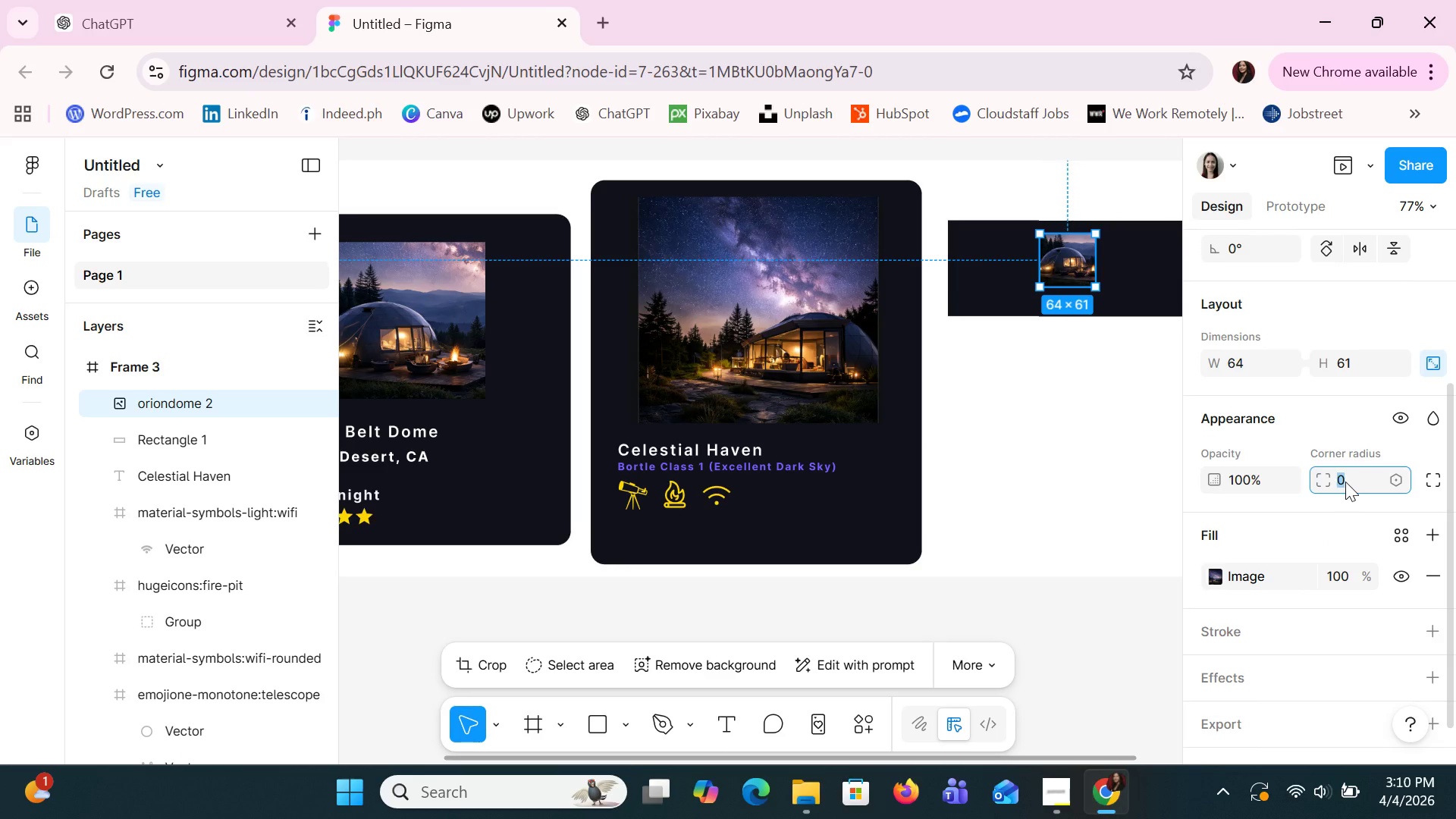 
key(8)
 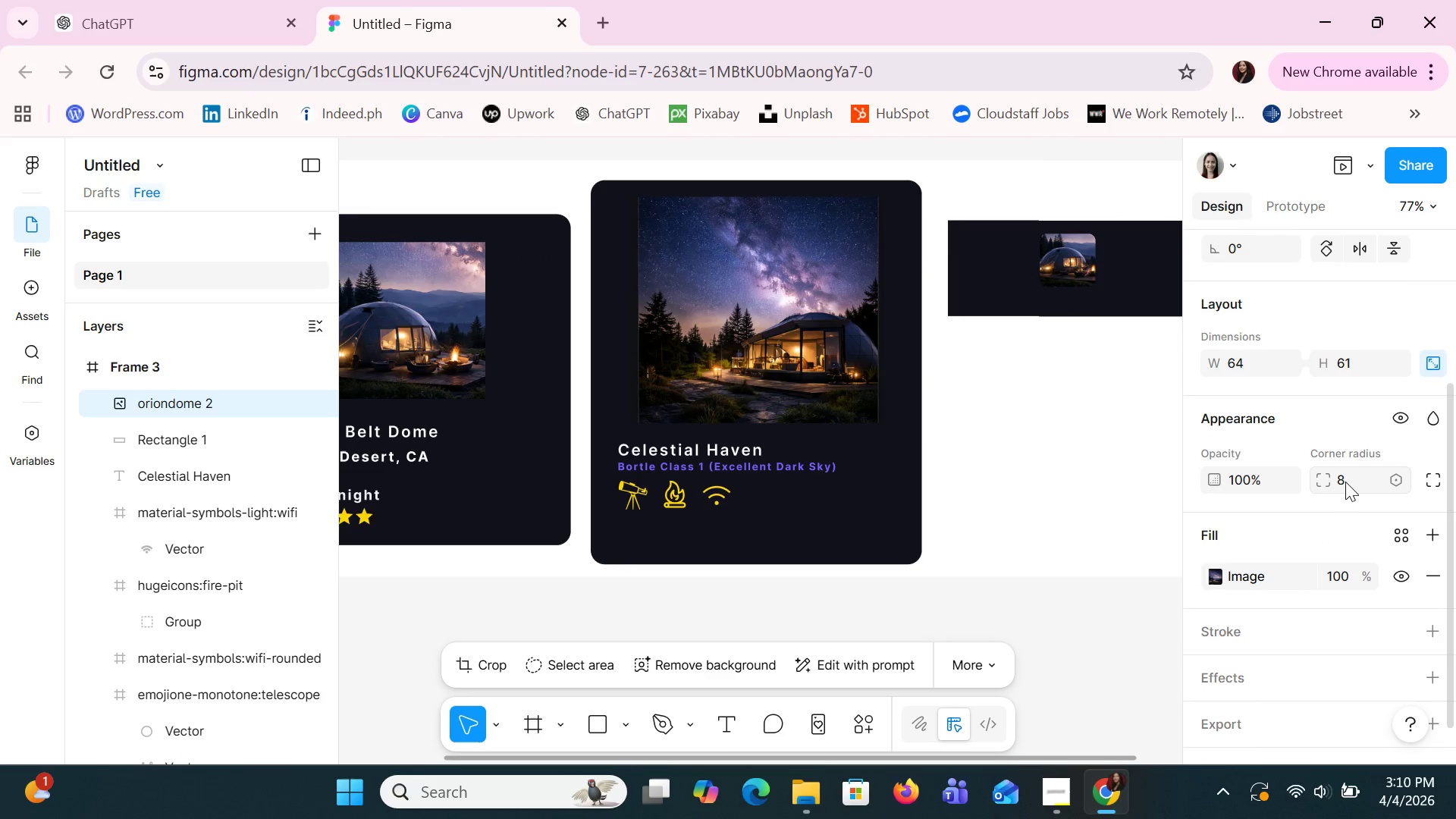 
key(Enter)
 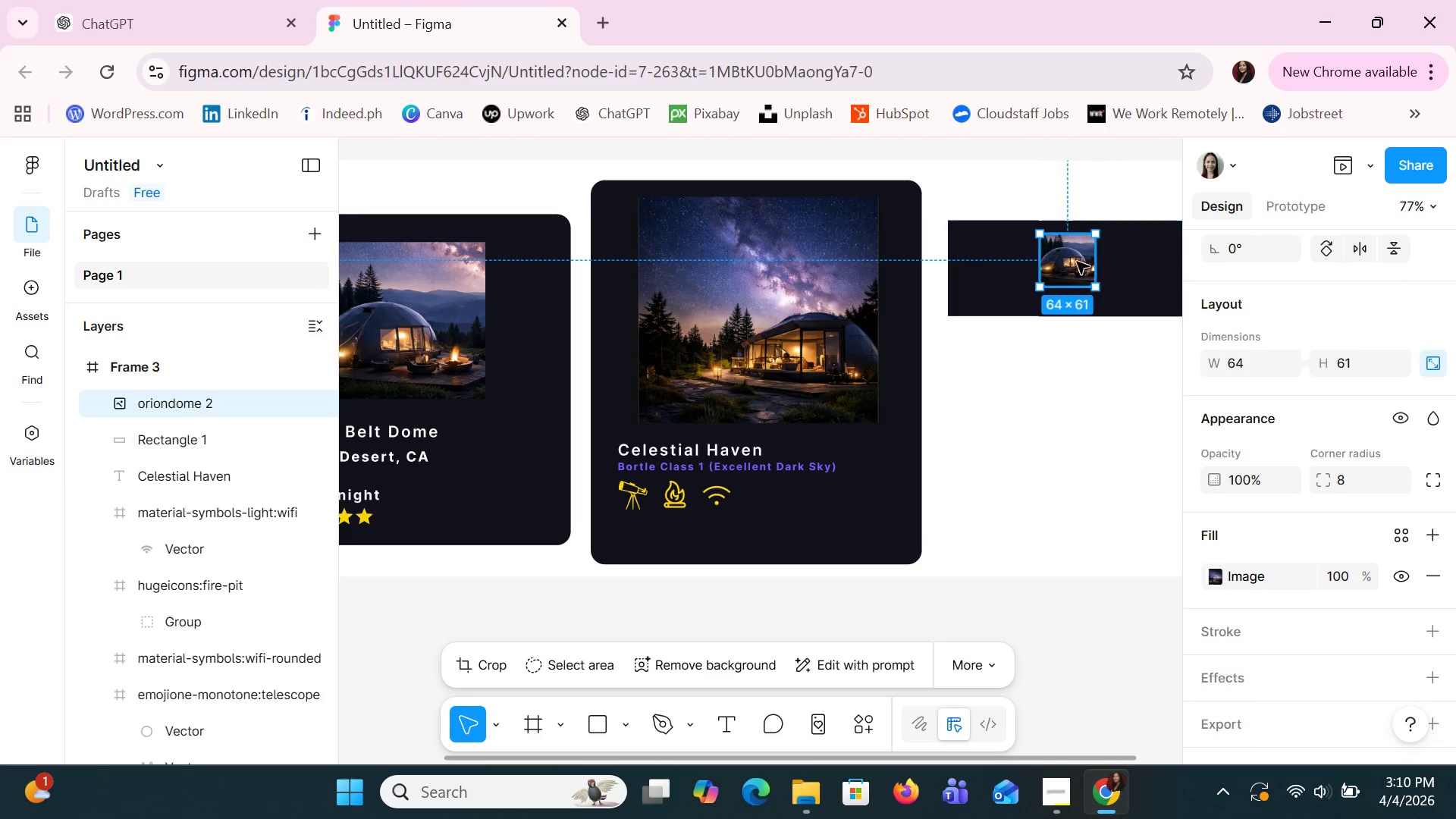 
left_click_drag(start_coordinate=[1004, 249], to_coordinate=[1012, 260])
 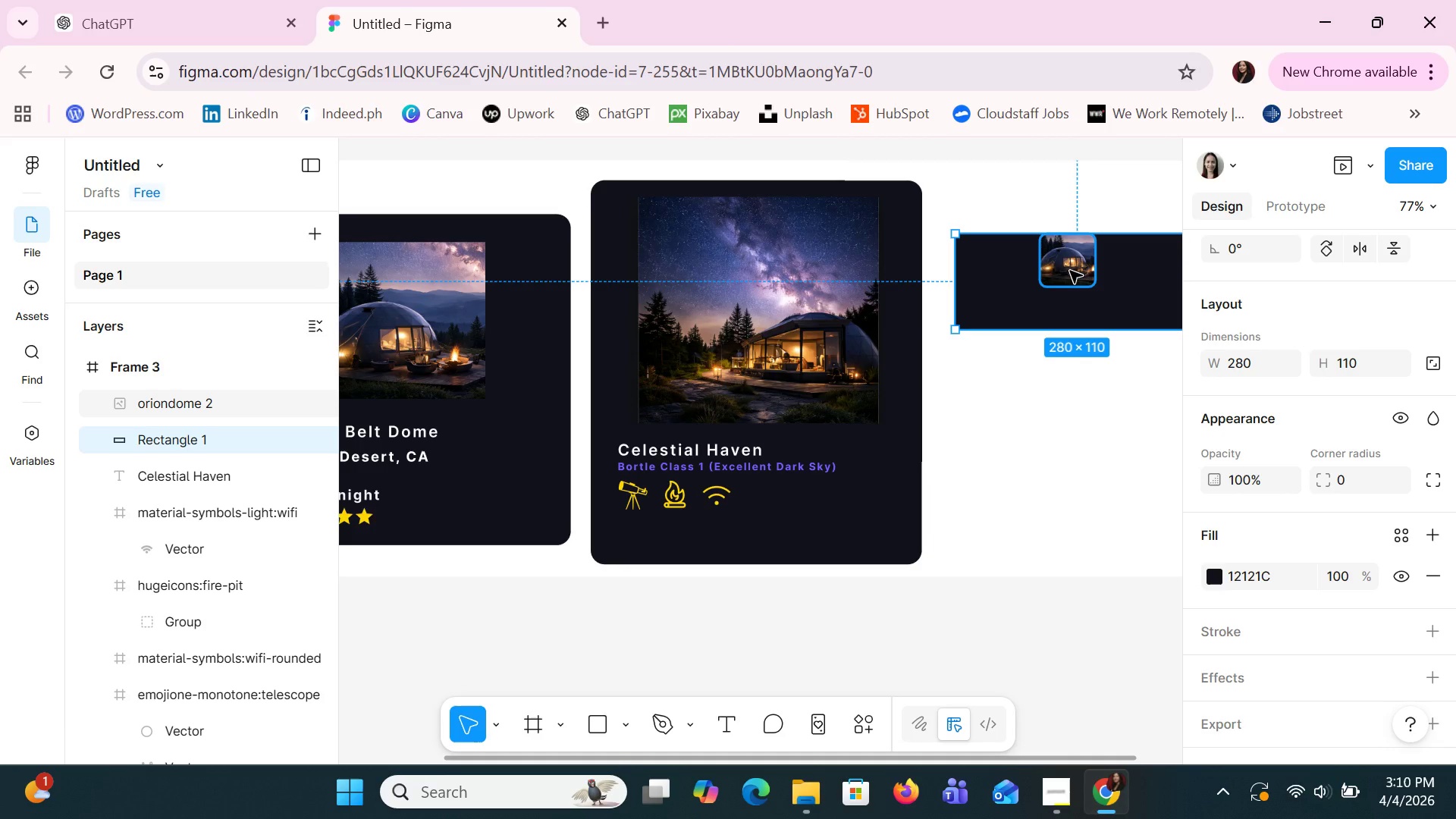 
wait(22.66)
 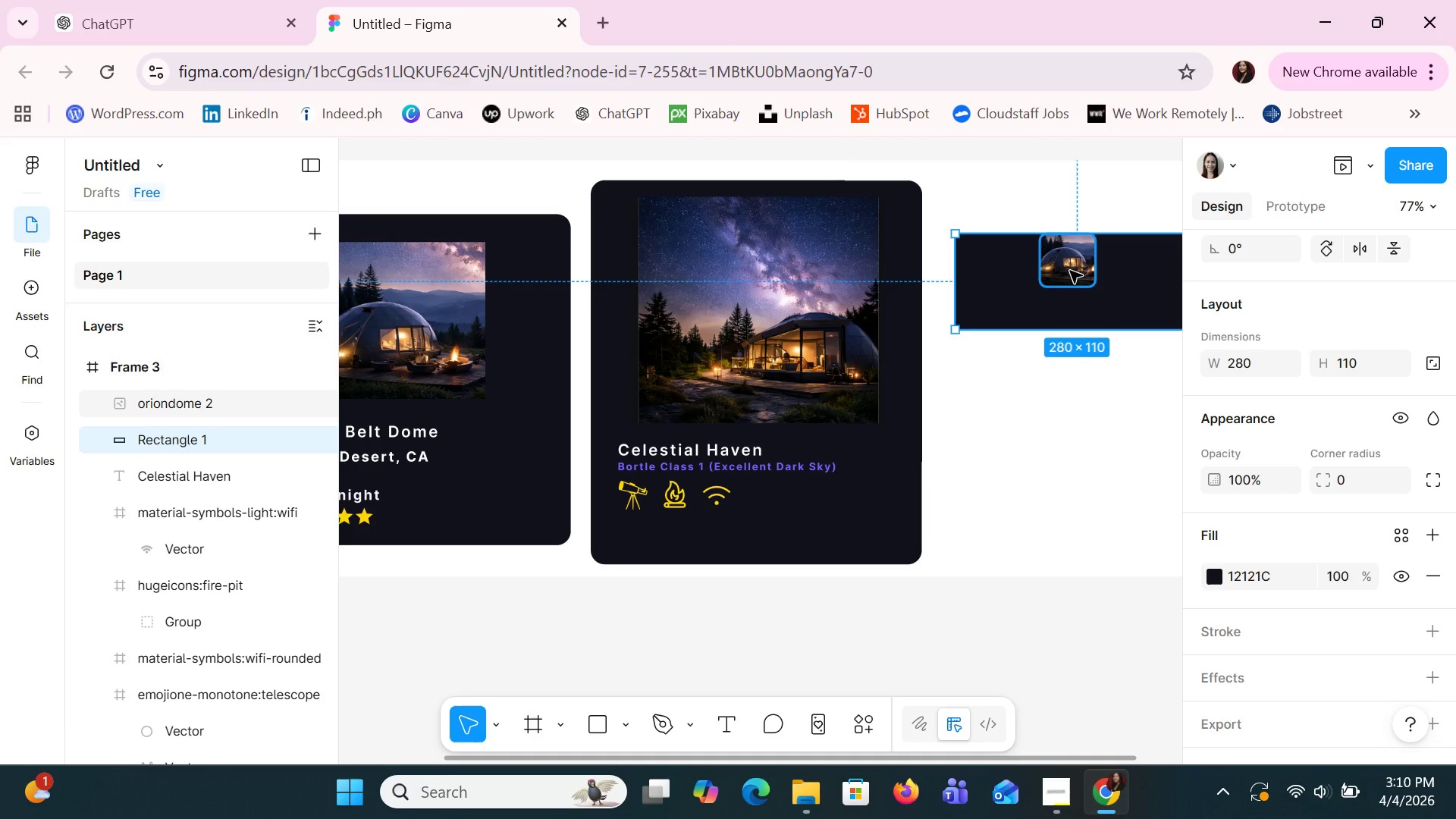 
left_click_drag(start_coordinate=[1054, 764], to_coordinate=[1163, 780])
 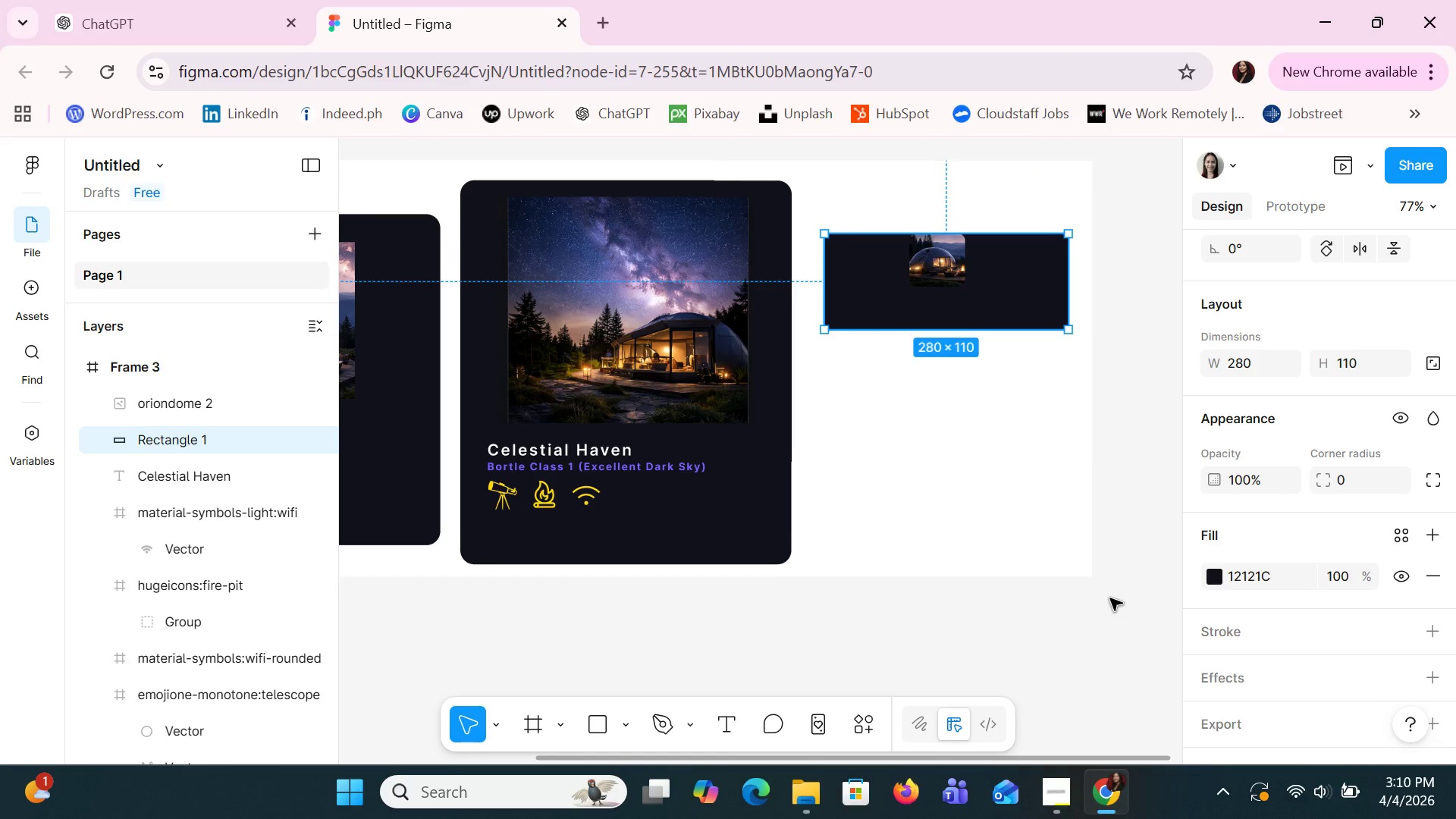 
scroll: coordinate [1110, 598], scroll_direction: none, amount: 0.0
 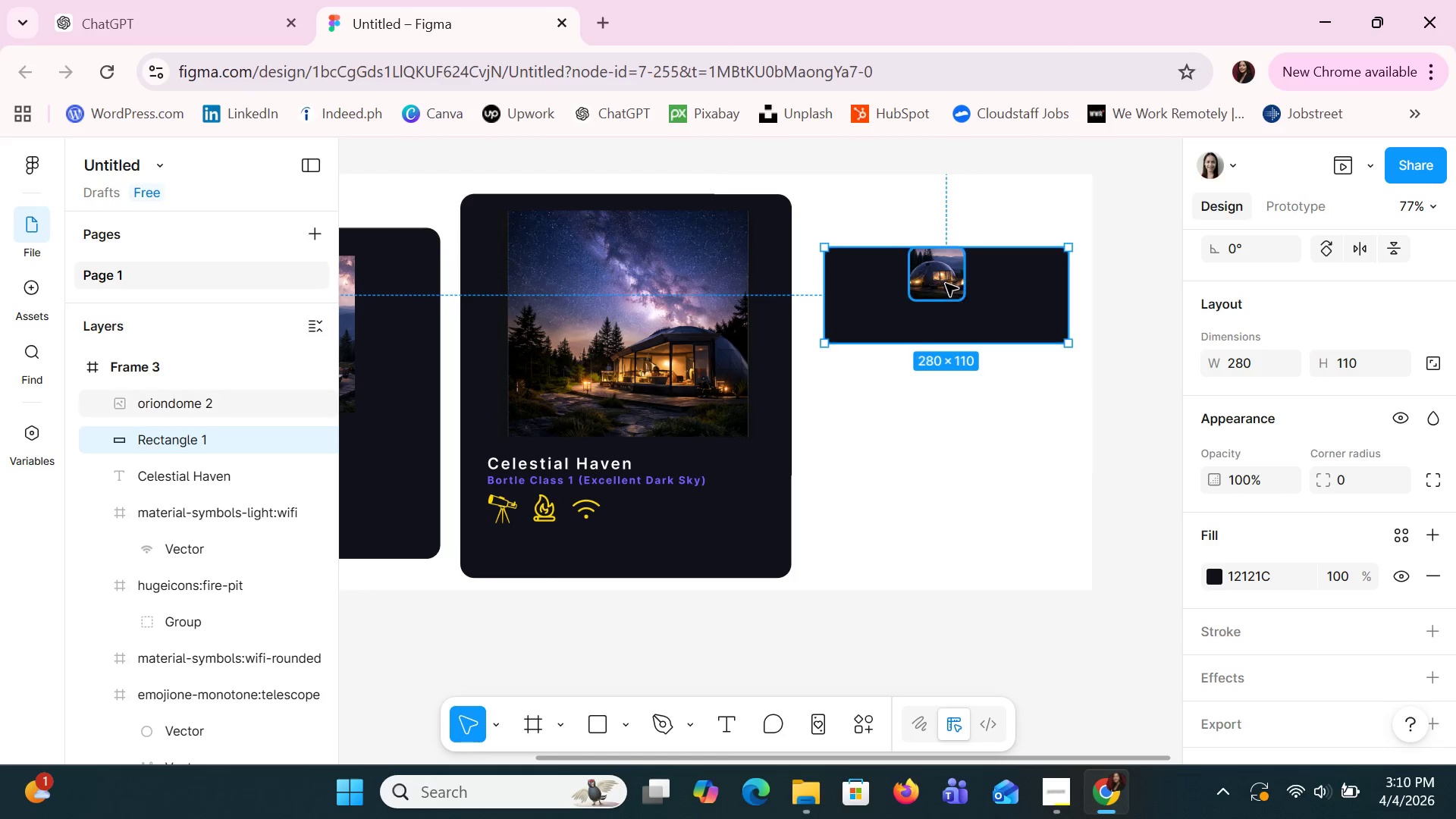 
left_click_drag(start_coordinate=[946, 284], to_coordinate=[952, 278])
 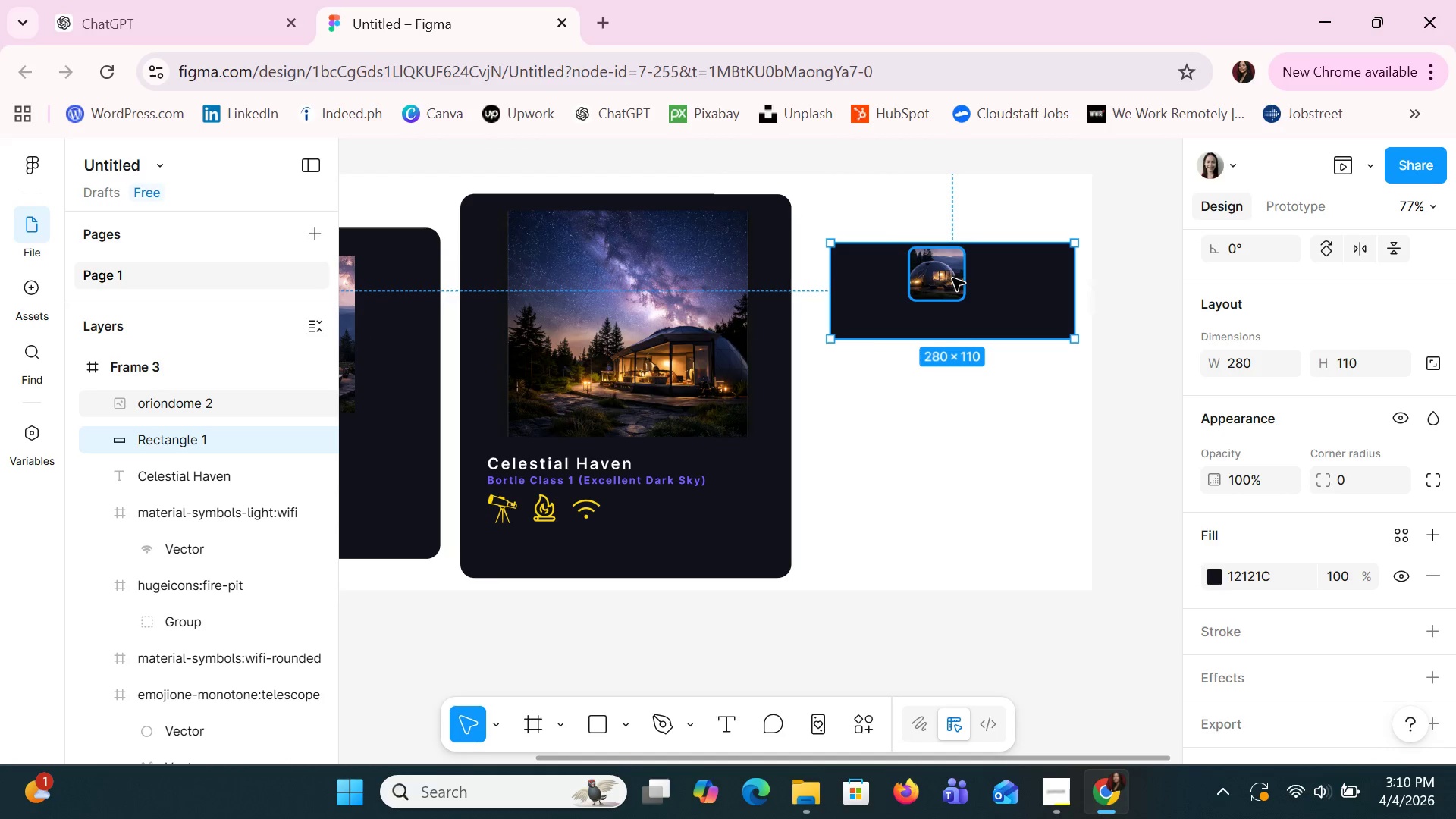 
left_click([952, 278])
 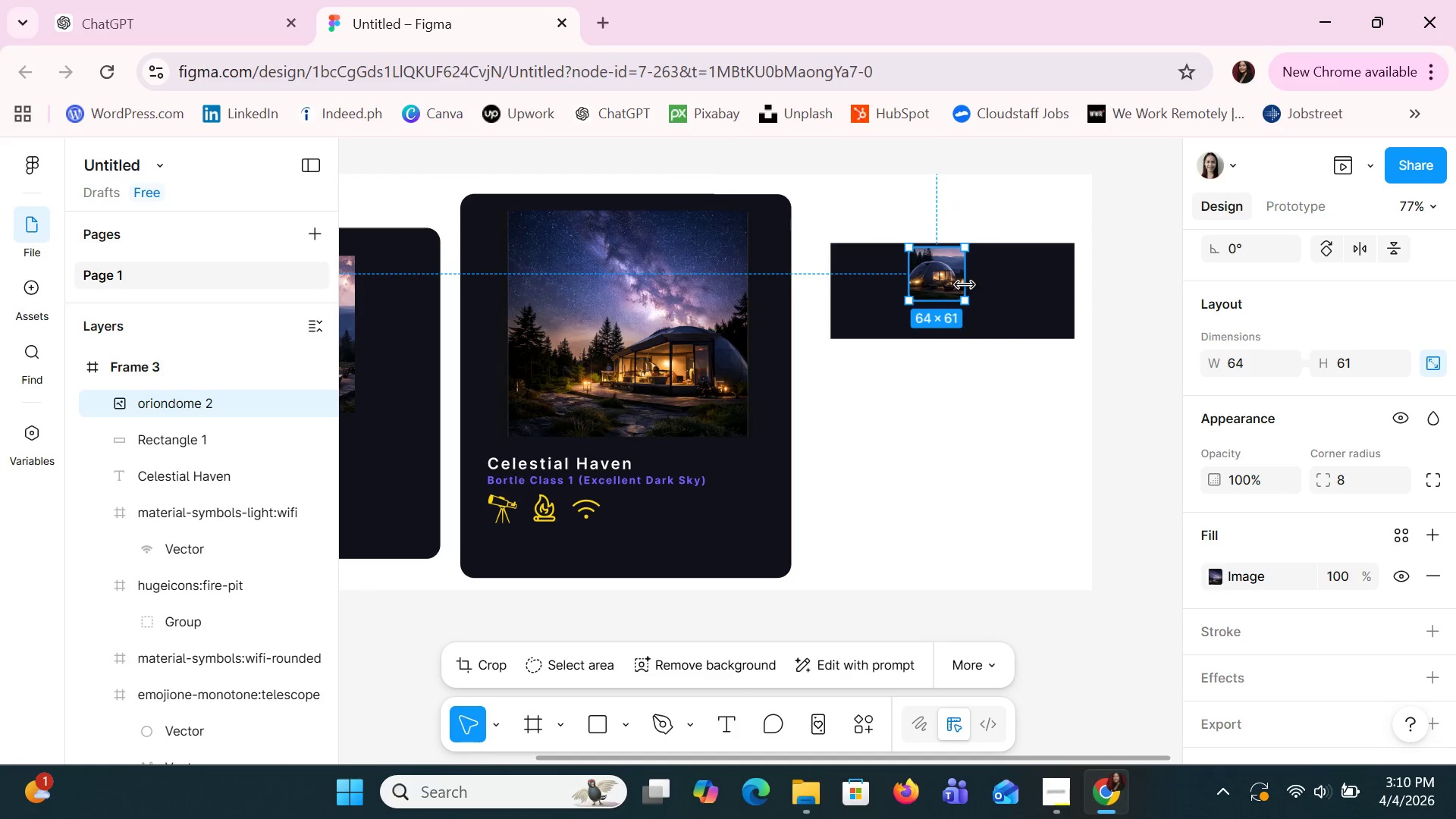 
left_click_drag(start_coordinate=[952, 275], to_coordinate=[899, 281])
 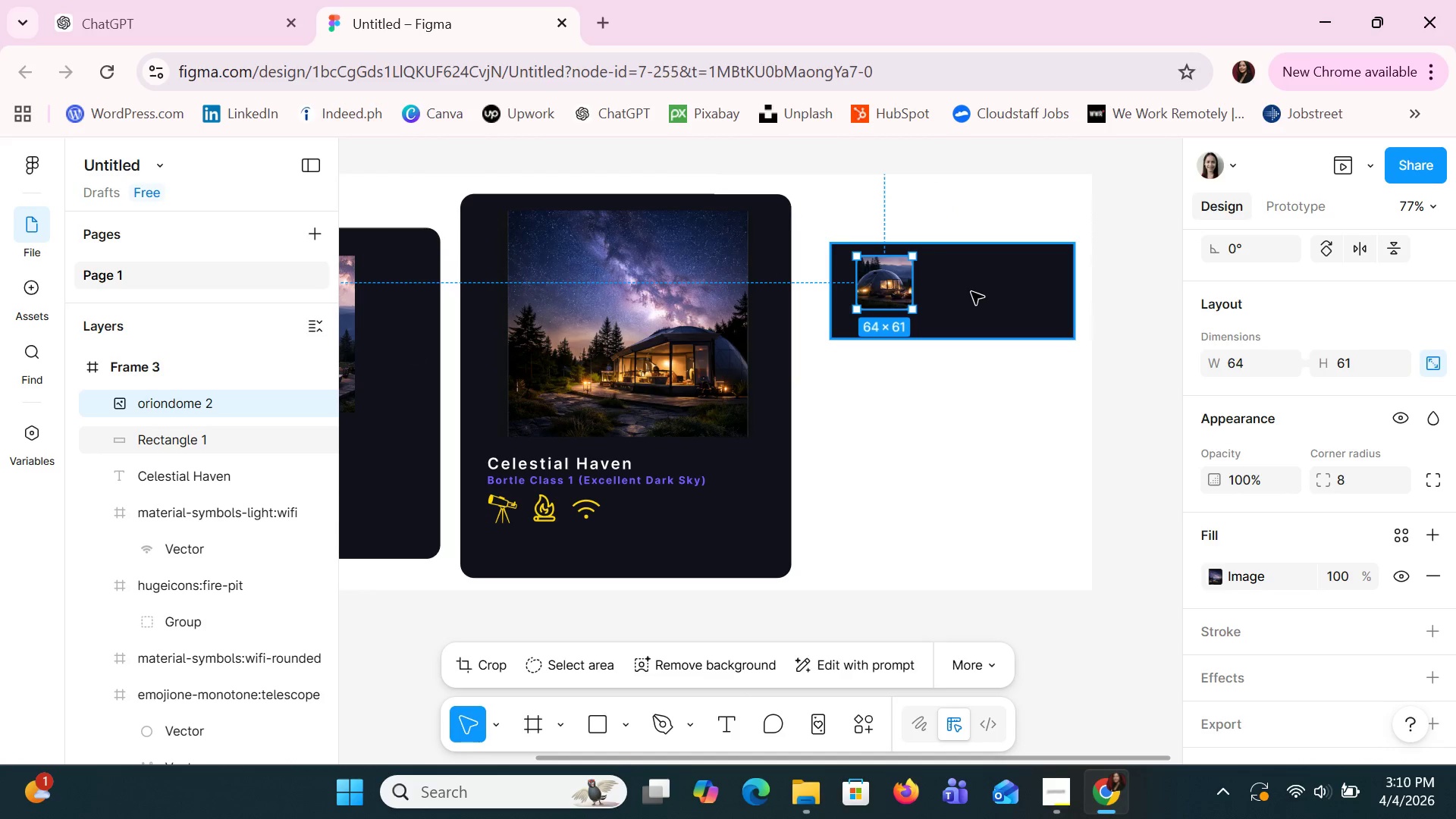 
left_click_drag(start_coordinate=[975, 292], to_coordinate=[960, 292])
 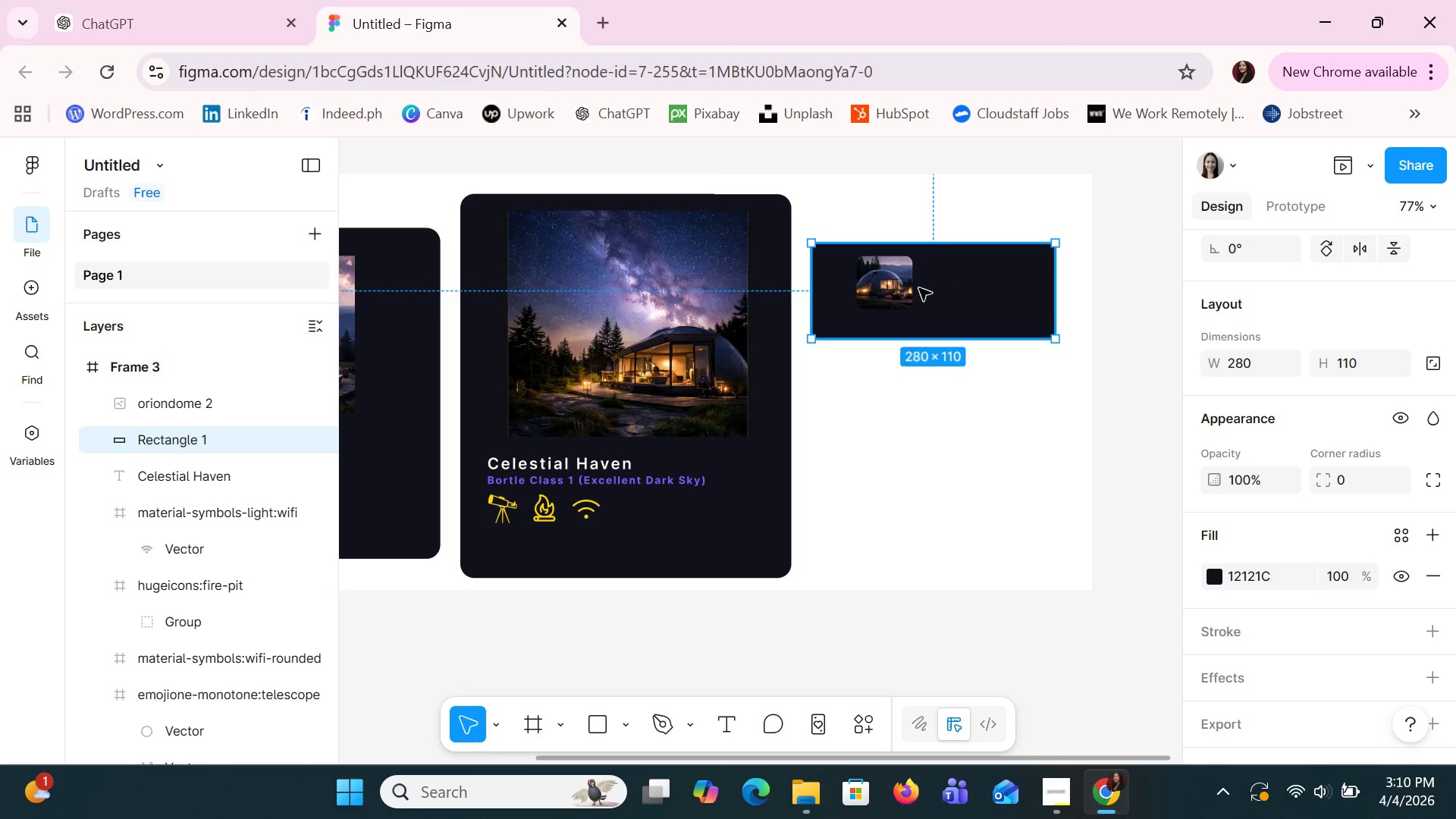 
left_click([903, 275])
 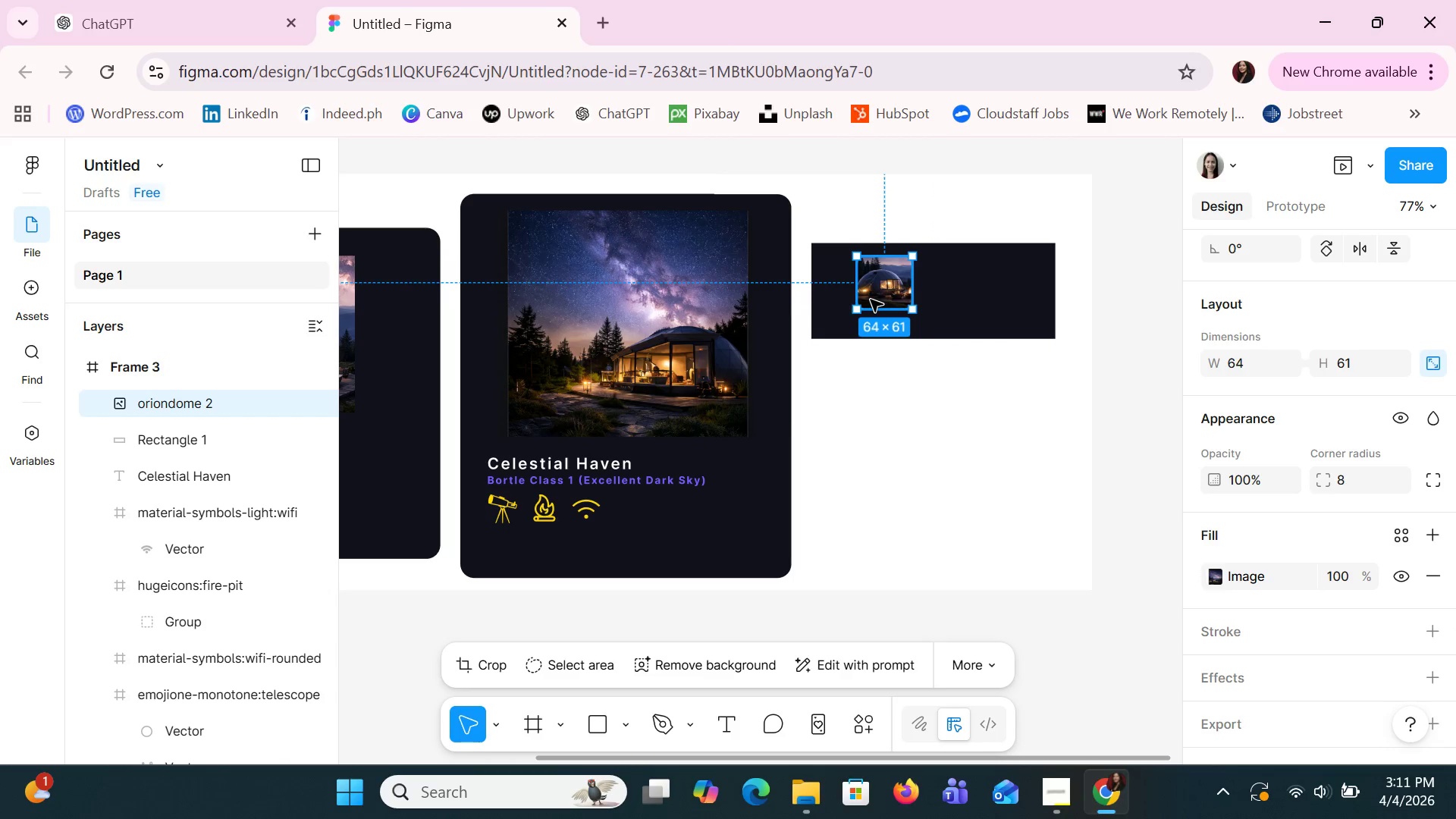 
left_click_drag(start_coordinate=[893, 282], to_coordinate=[873, 284])
 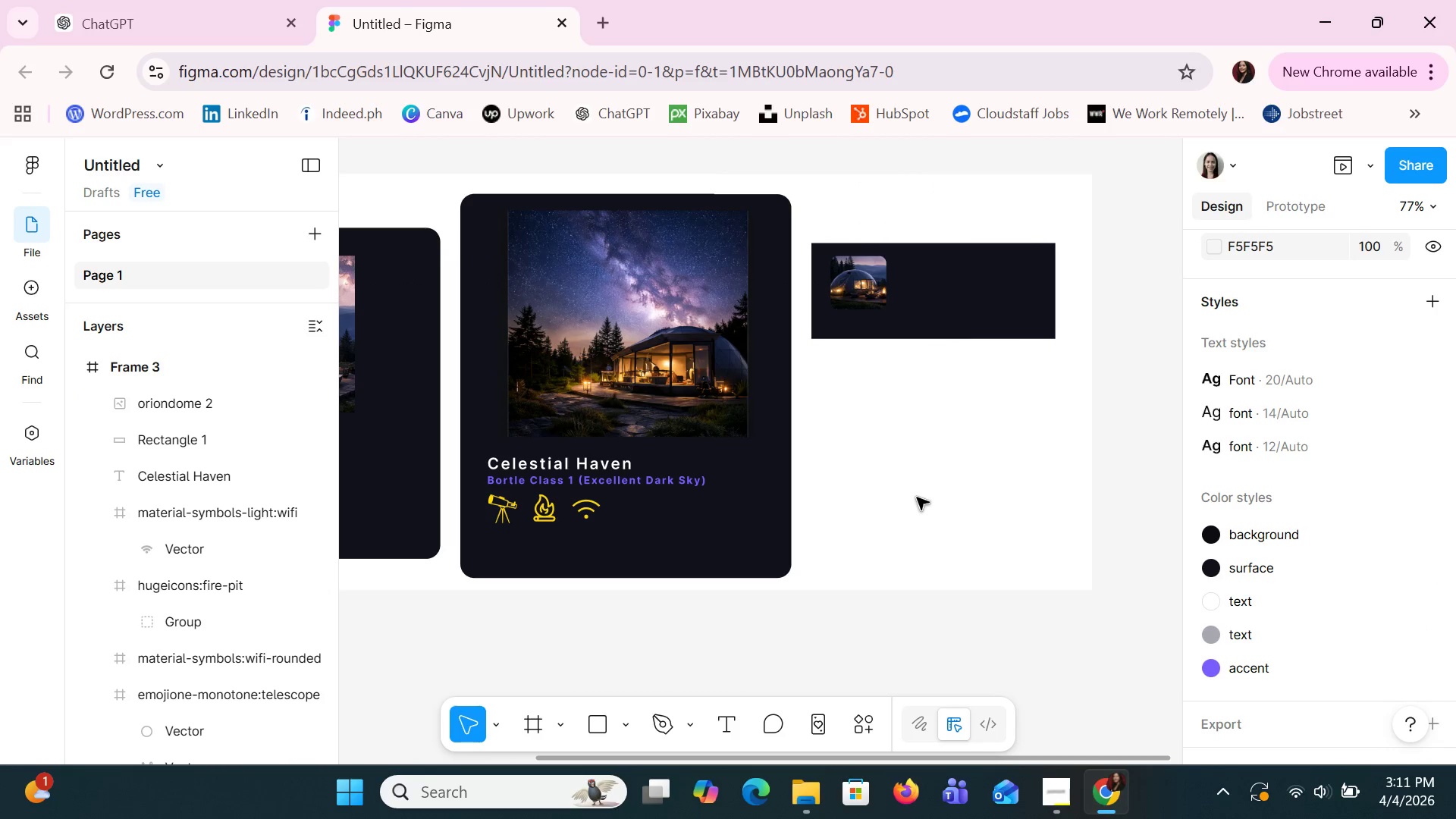 
hold_key(key=ControlLeft, duration=0.75)
scroll: coordinate [917, 497], scroll_direction: up, amount: 6.0
 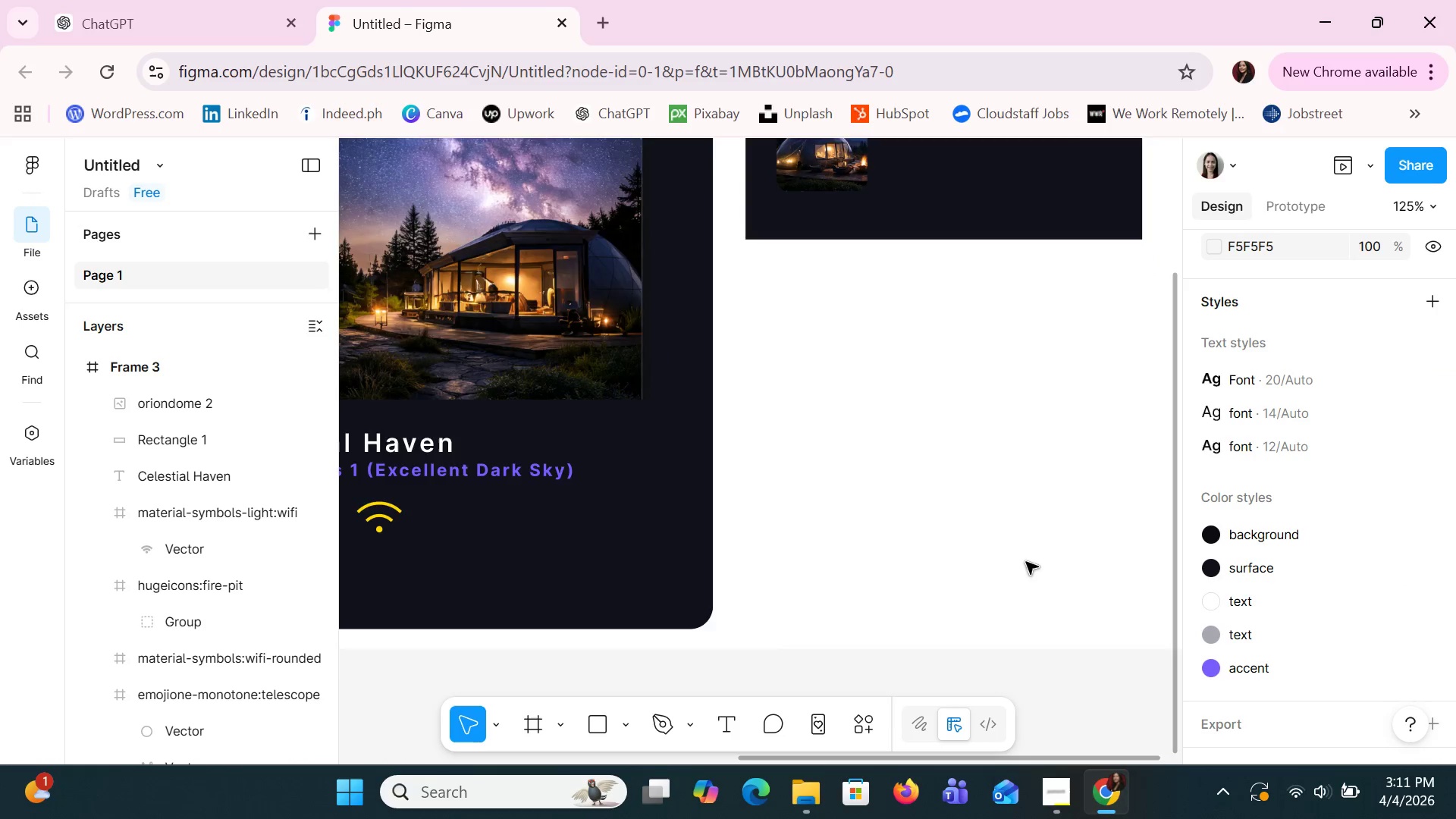 
hold_key(key=ControlLeft, duration=1.28)
scroll: coordinate [1026, 562], scroll_direction: up, amount: 4.0
 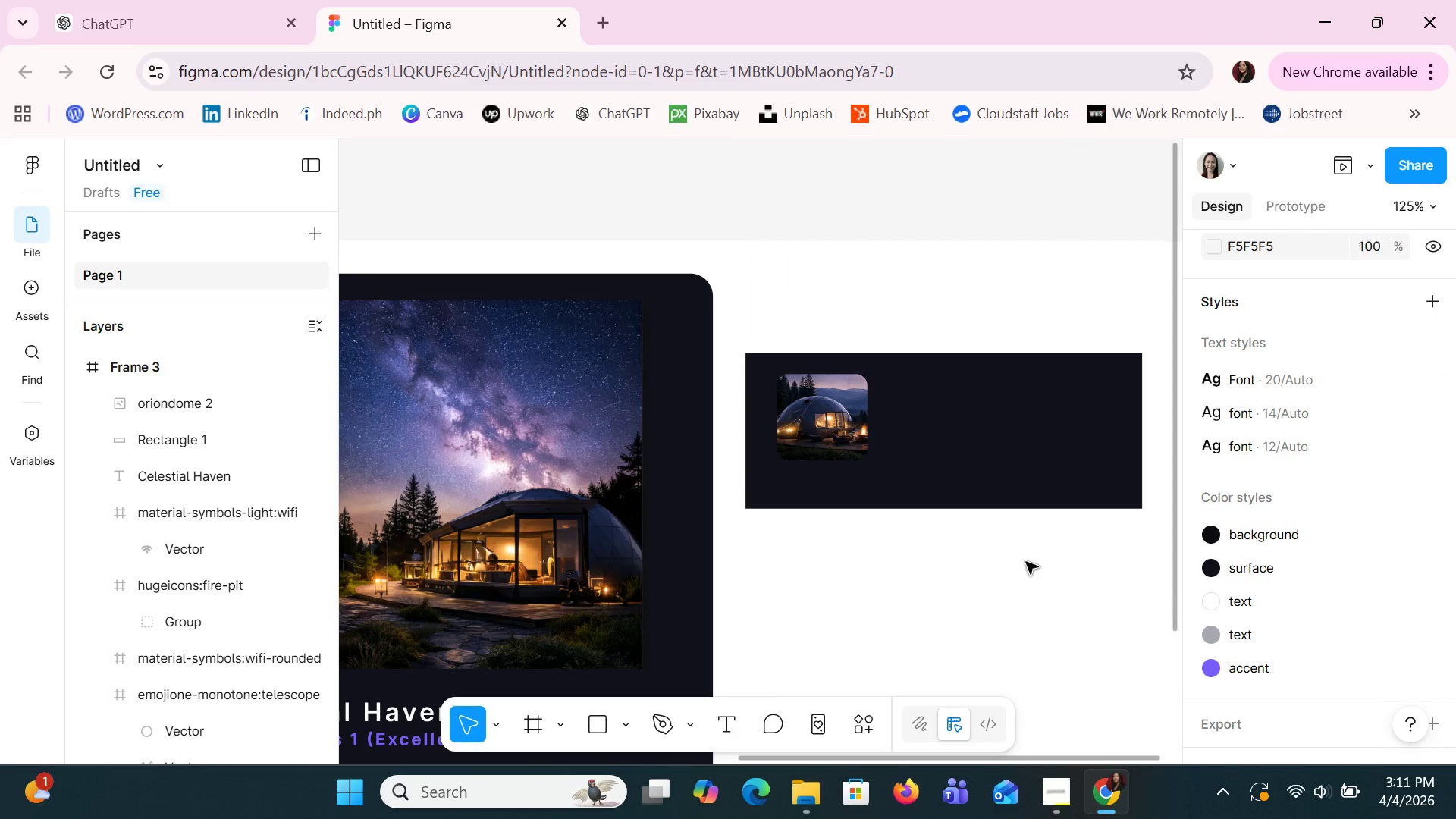 
left_click([682, 340])
 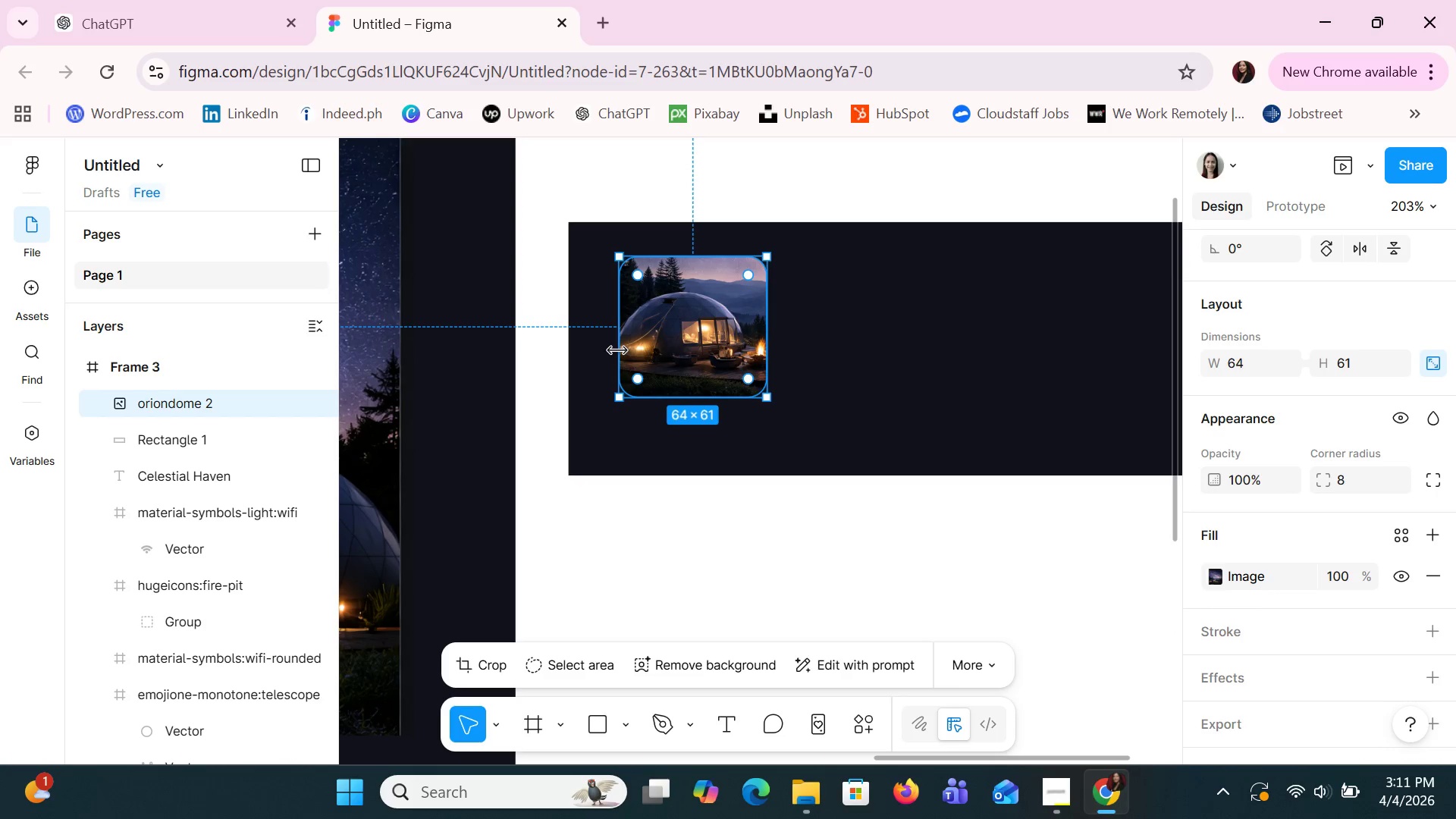 
key(ArrowDown)
 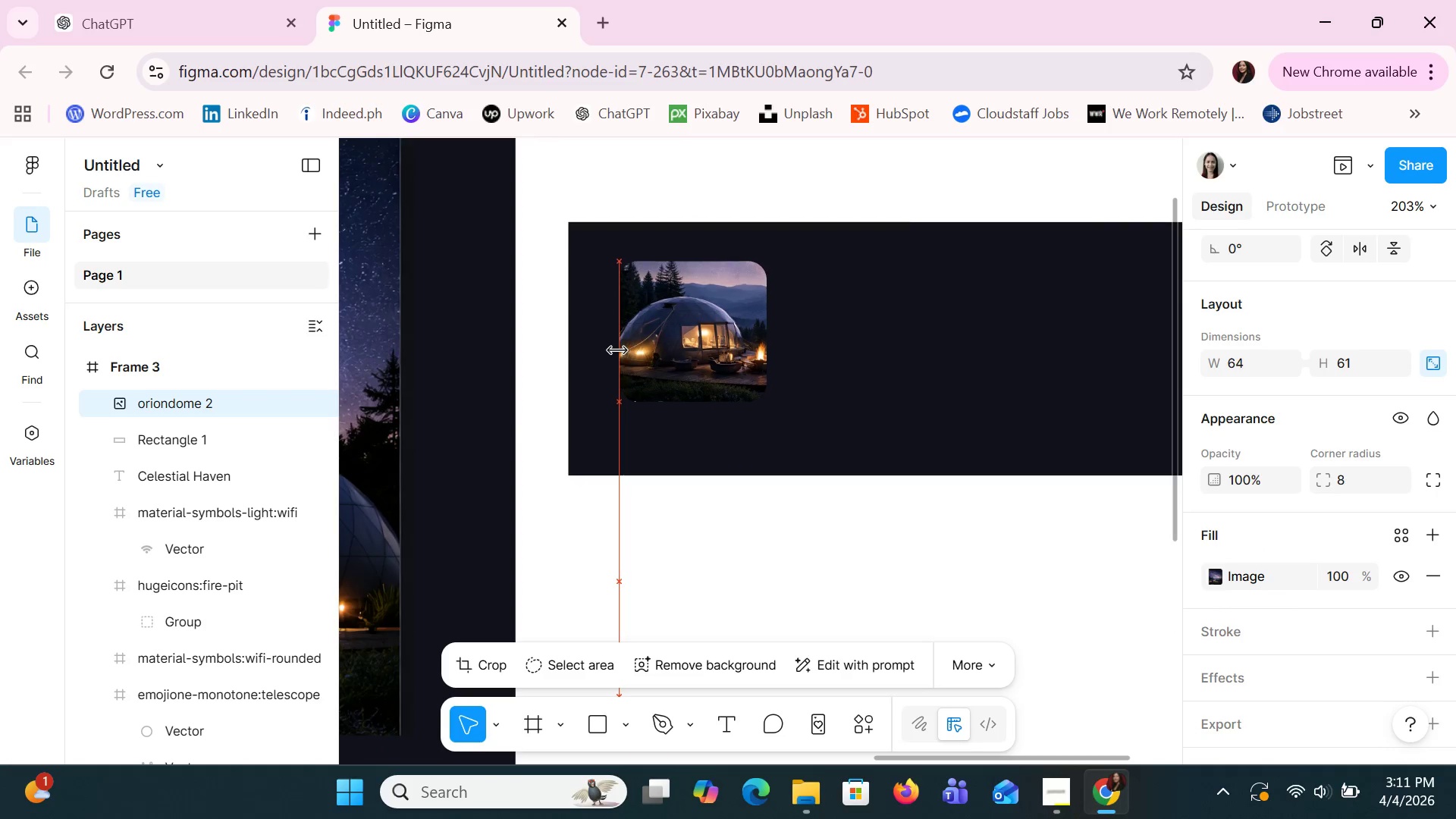 
key(ArrowDown)
 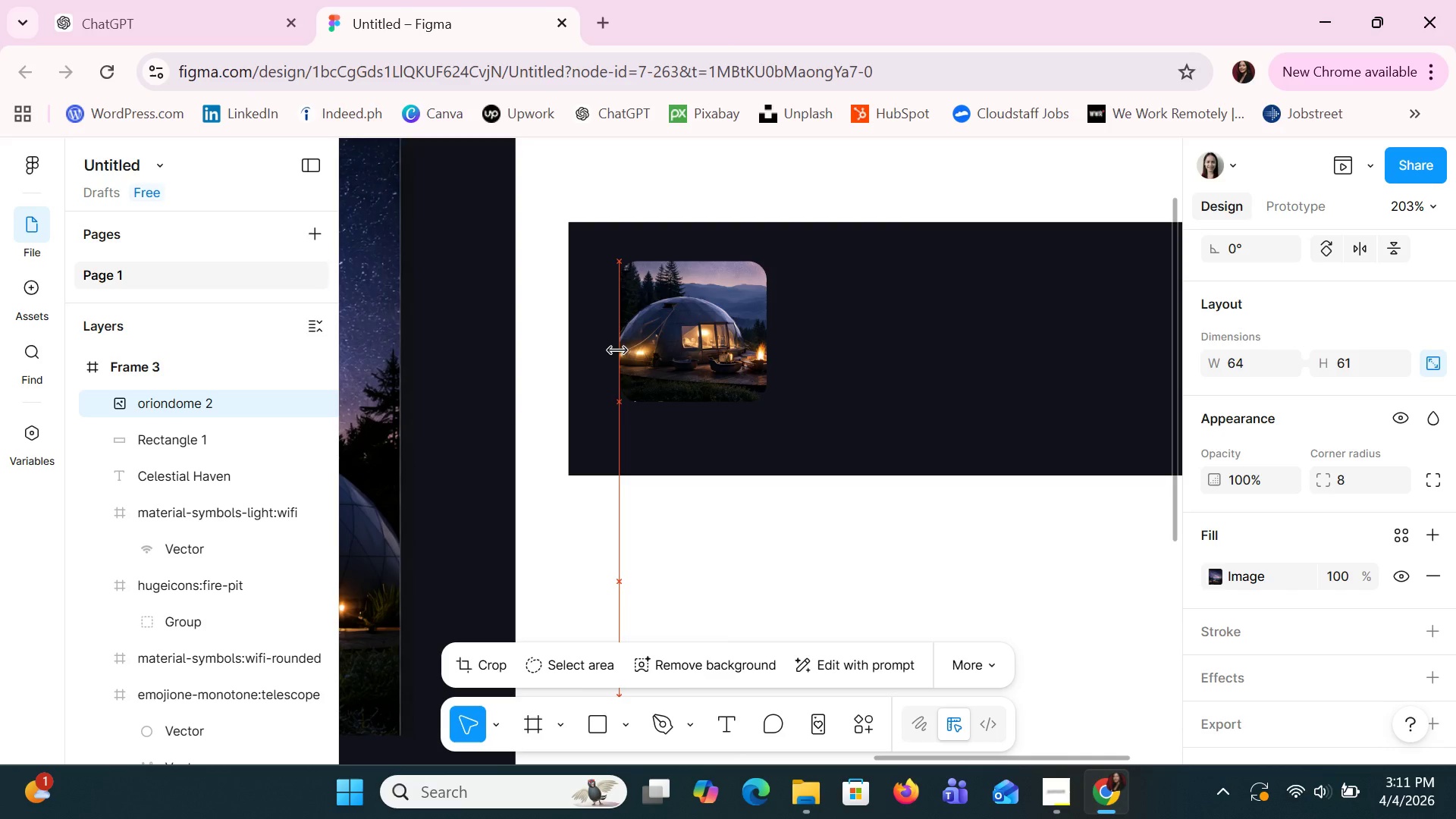 
key(ArrowDown)
 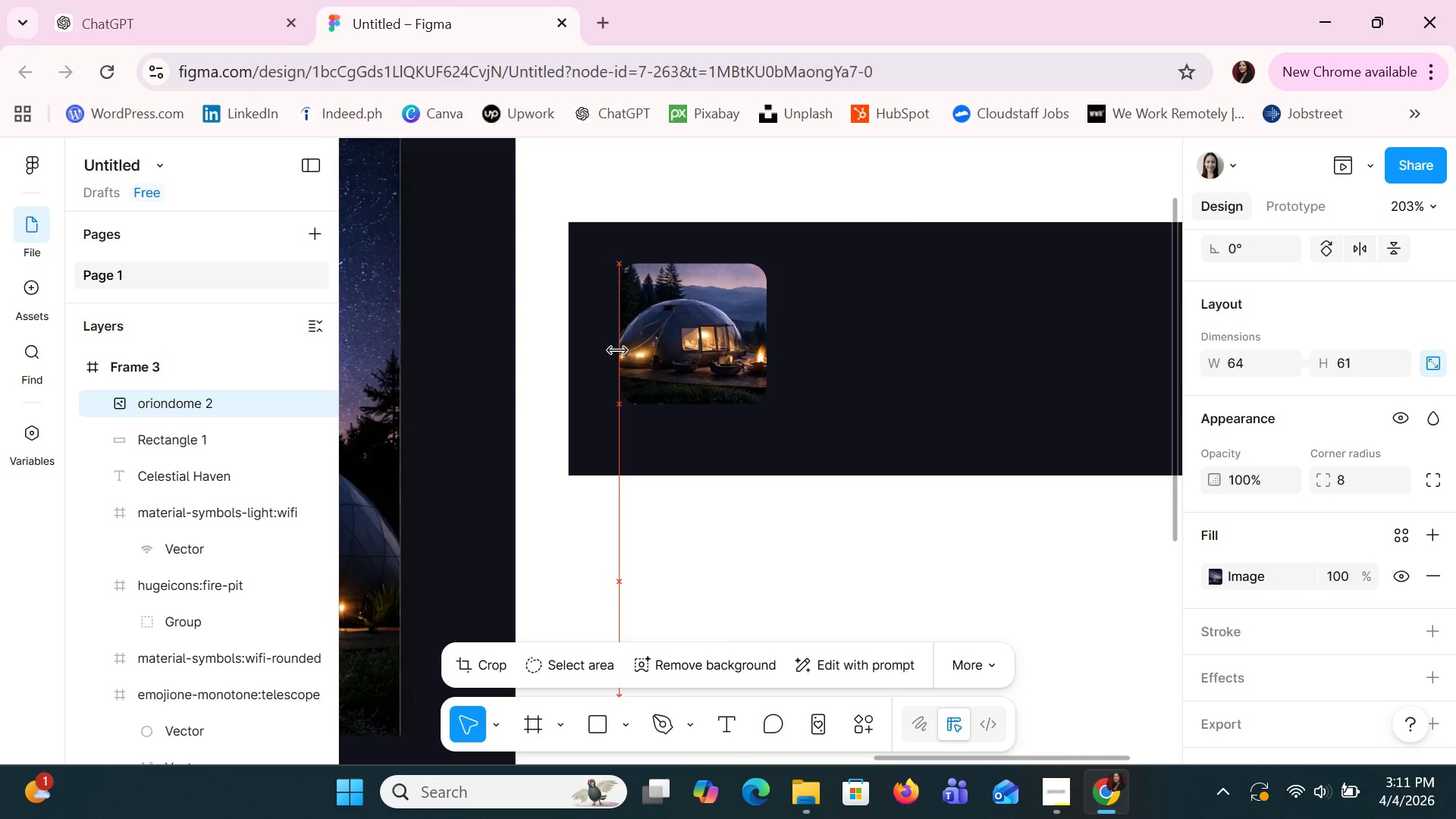 
key(ArrowDown)
 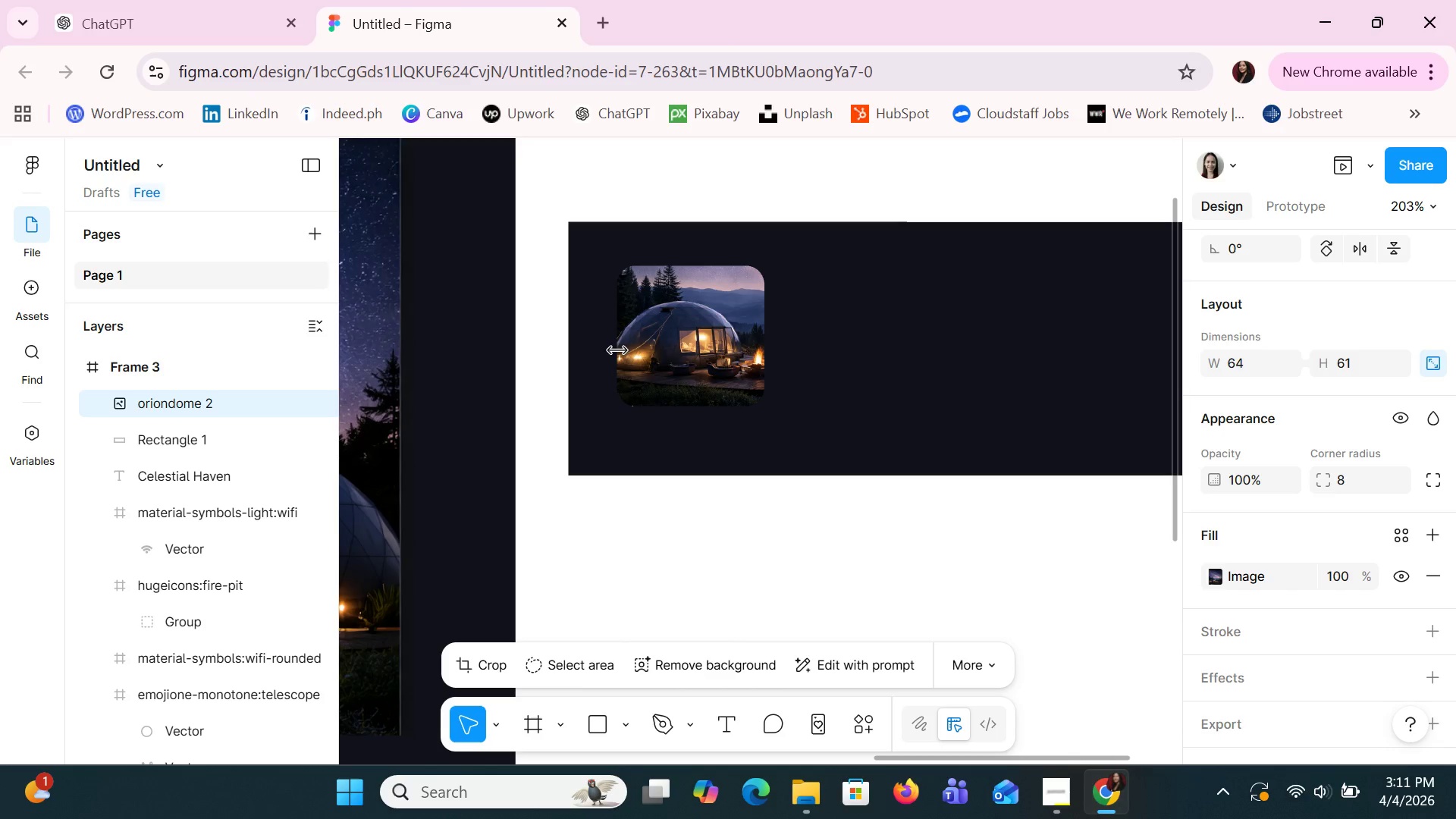 
key(ArrowLeft)
 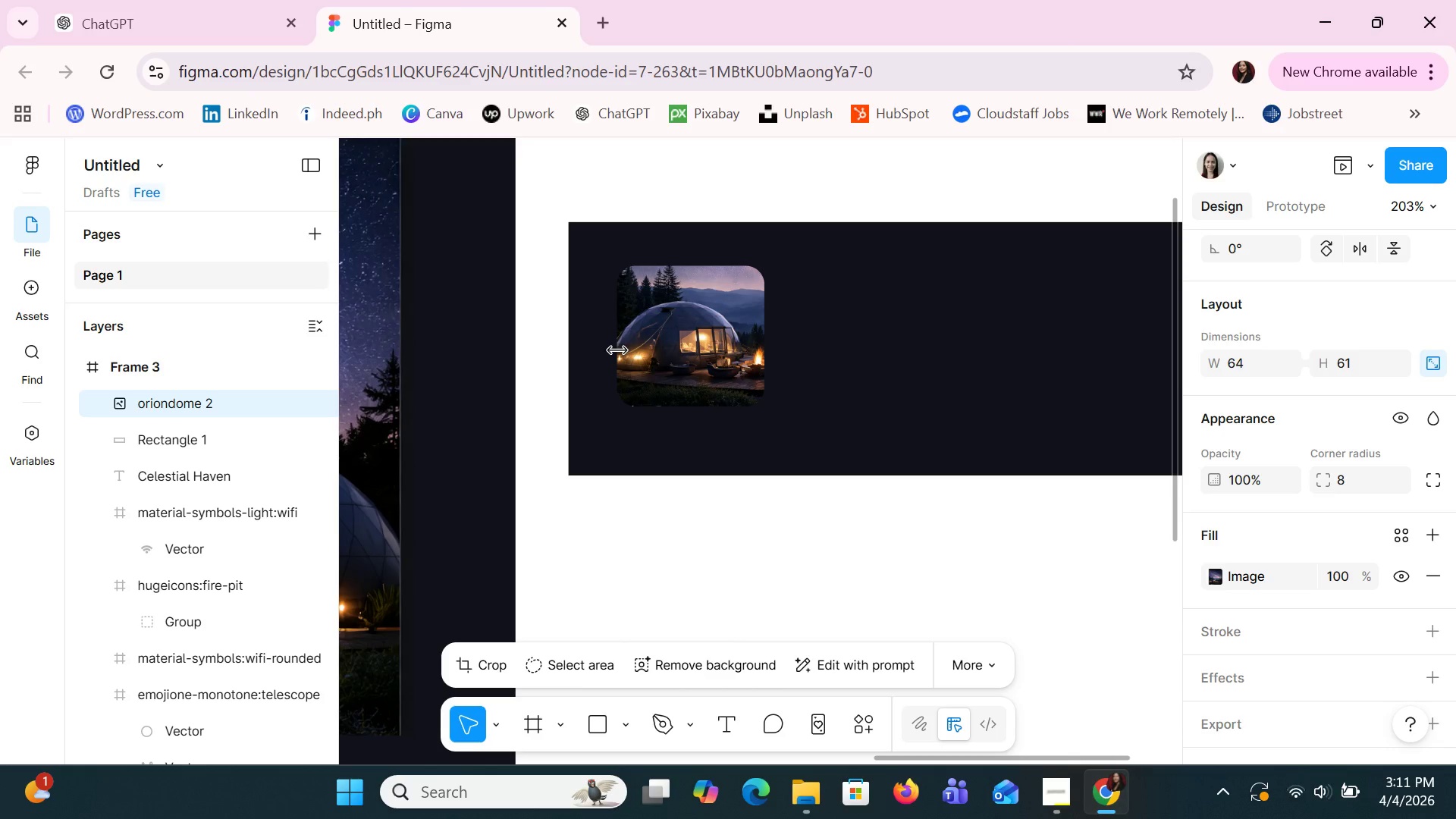 
key(ArrowUp)
 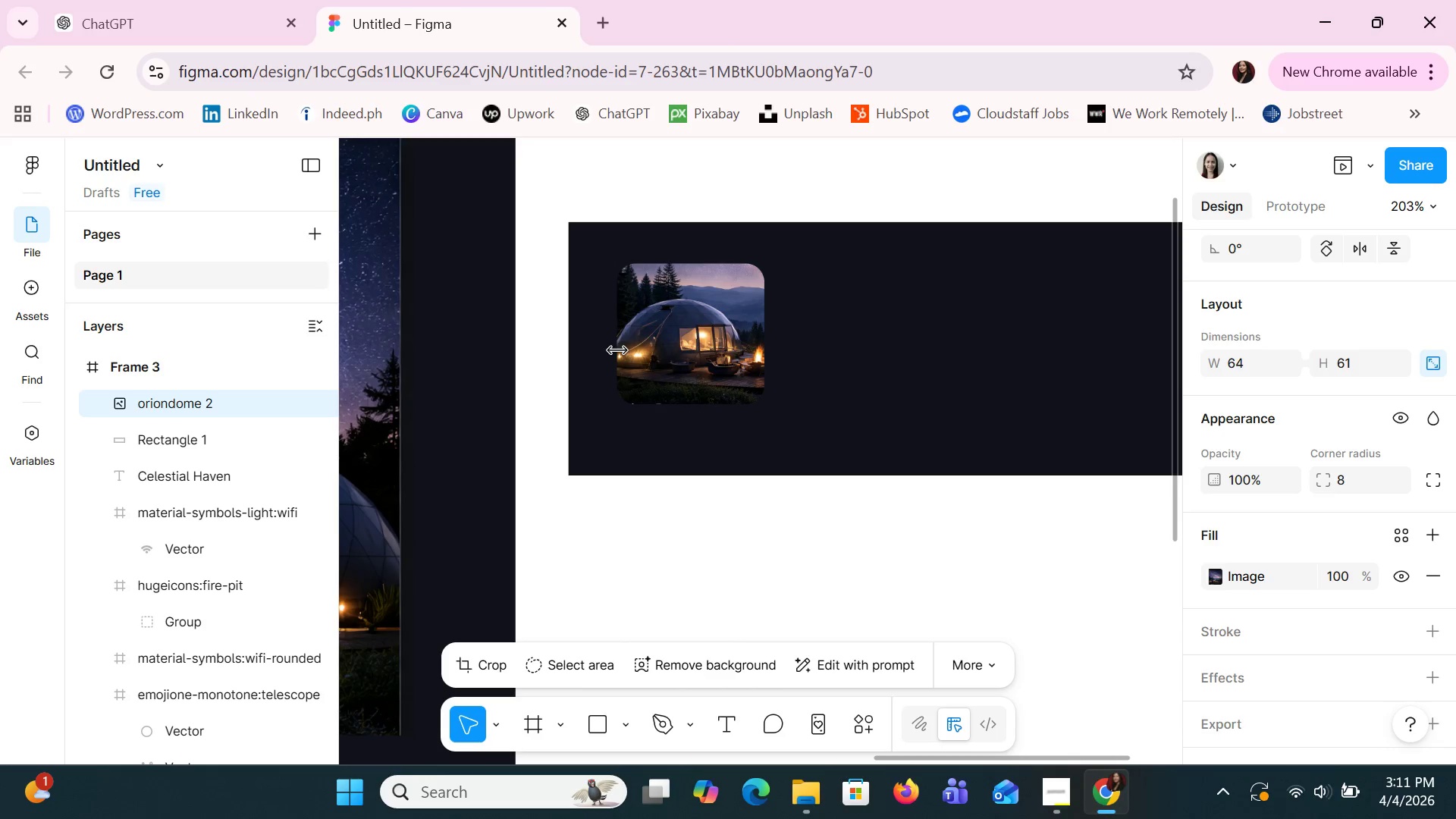 
key(ArrowUp)
 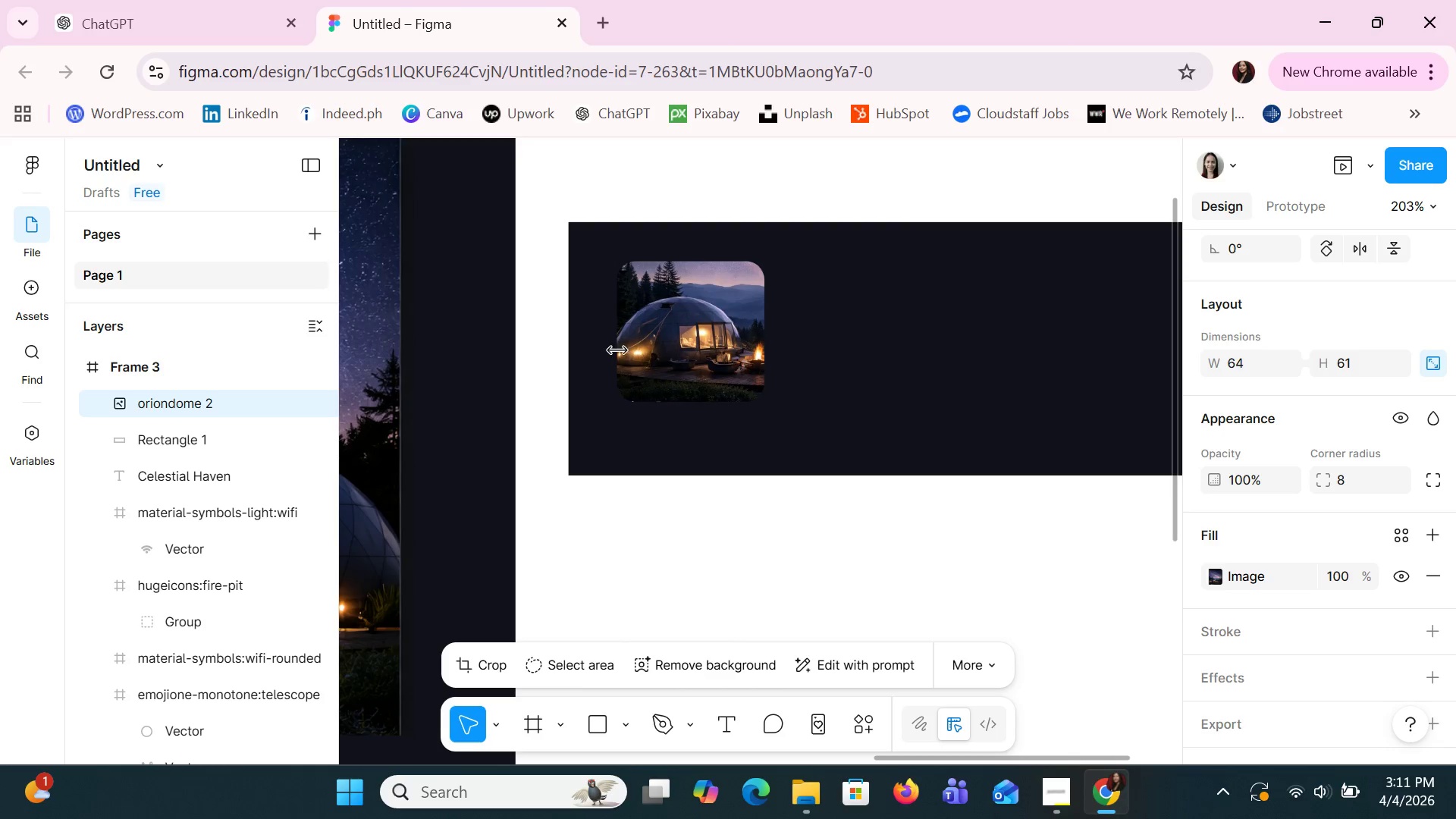 
key(ArrowUp)
 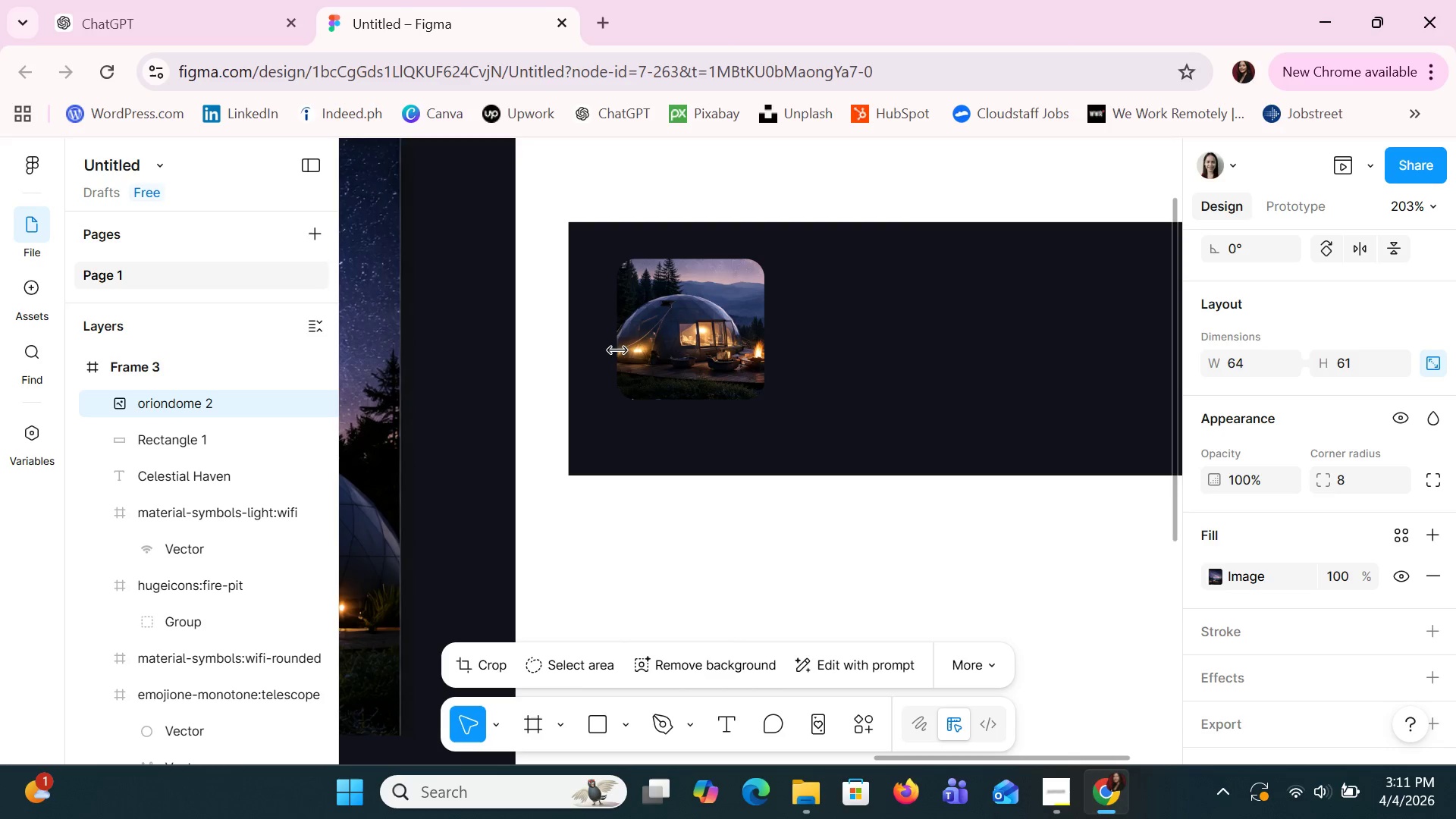 
key(ArrowLeft)
 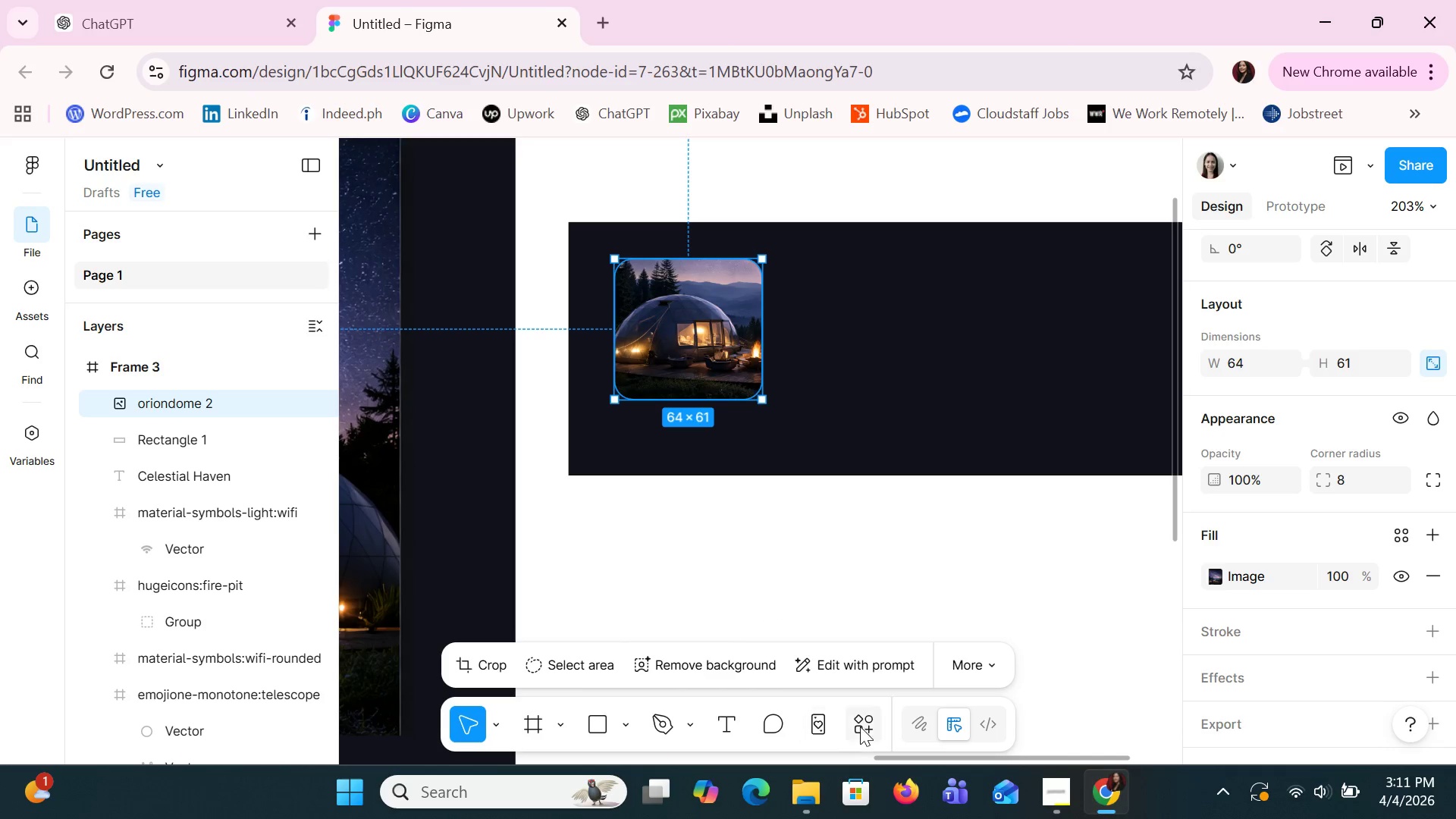 
left_click_drag(start_coordinate=[918, 763], to_coordinate=[737, 733])
 